 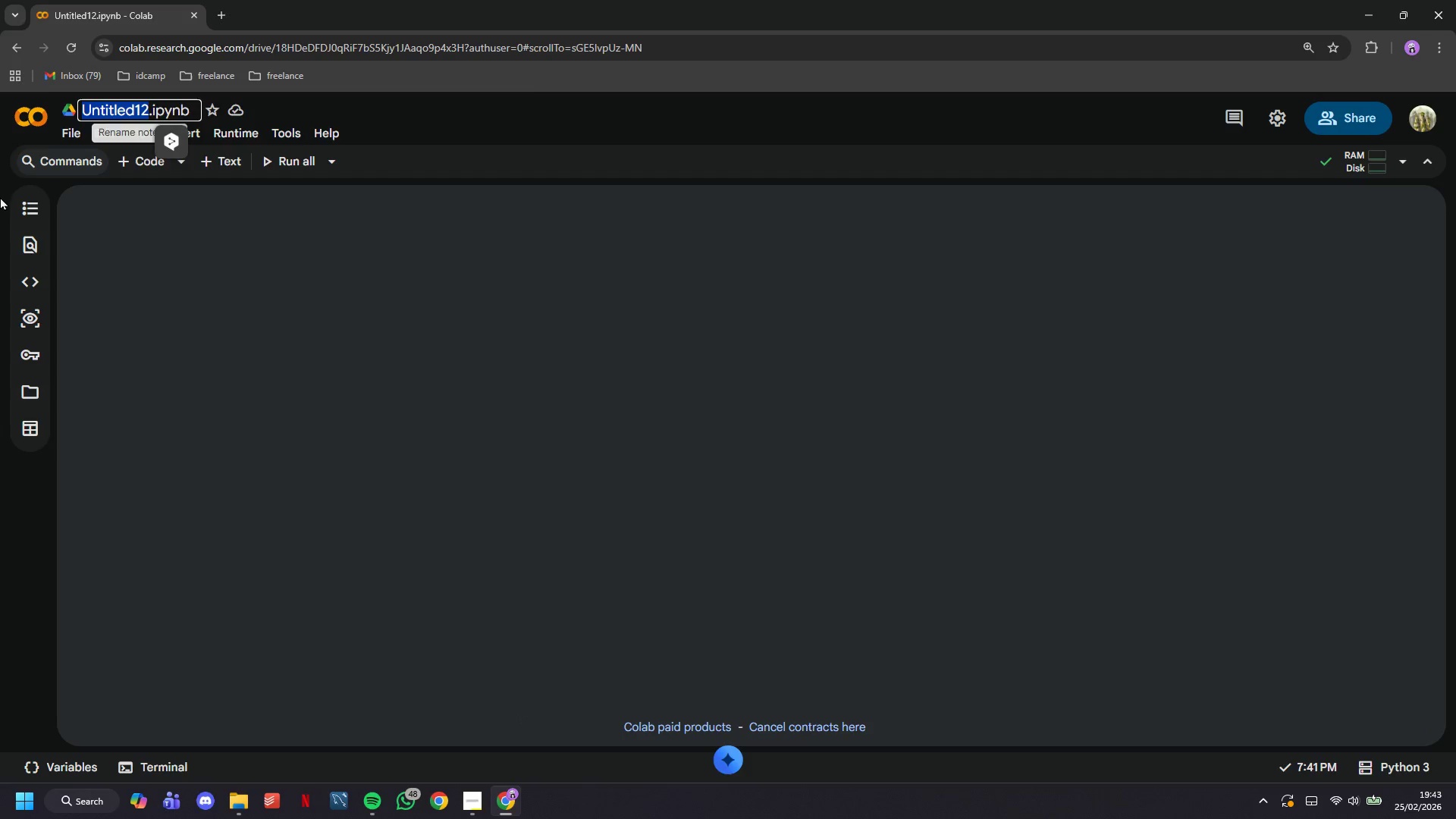 
type(anakly)
key(Backspace)
key(Backspace)
type(ysis)
 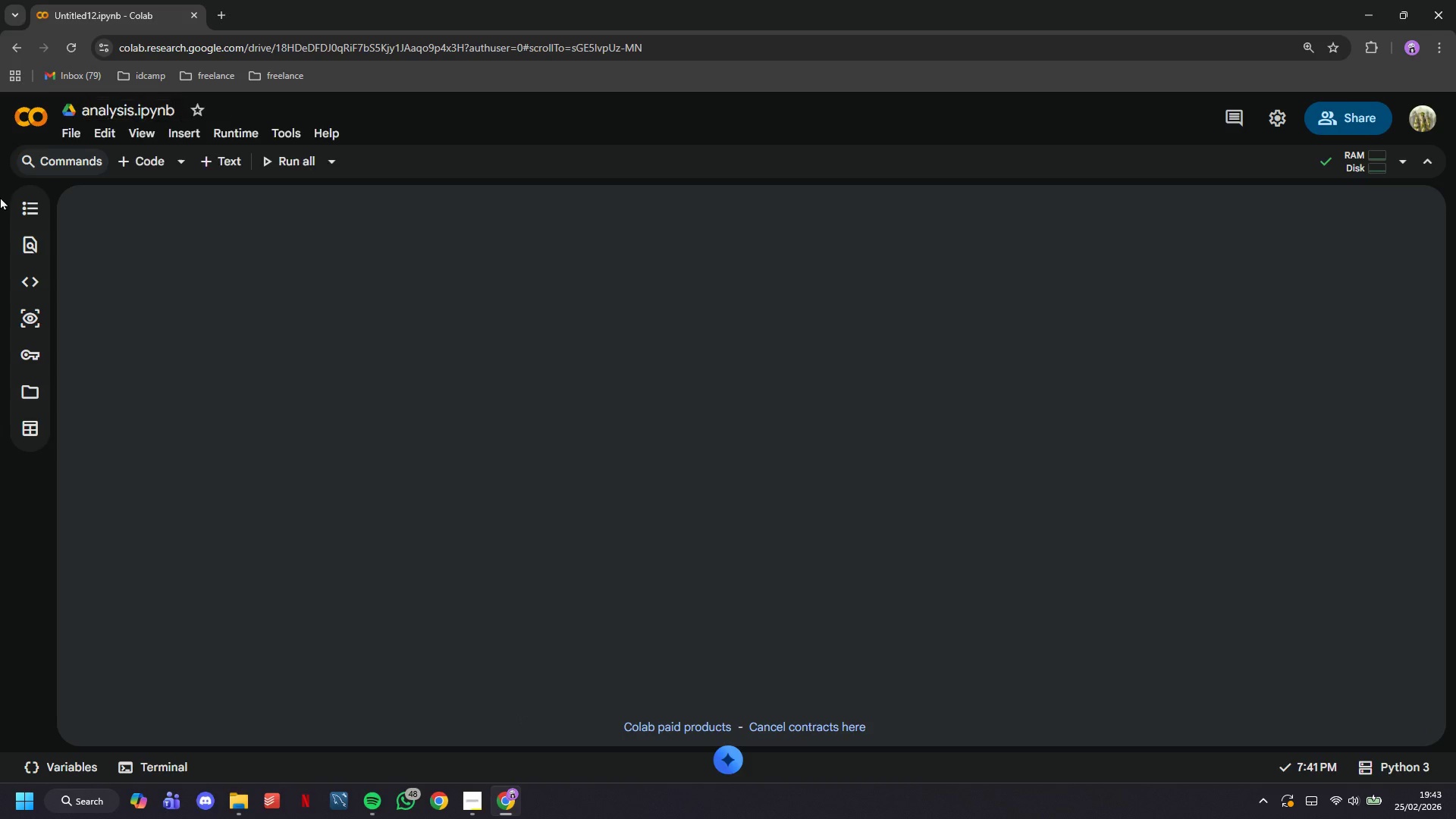 
key(Enter)
 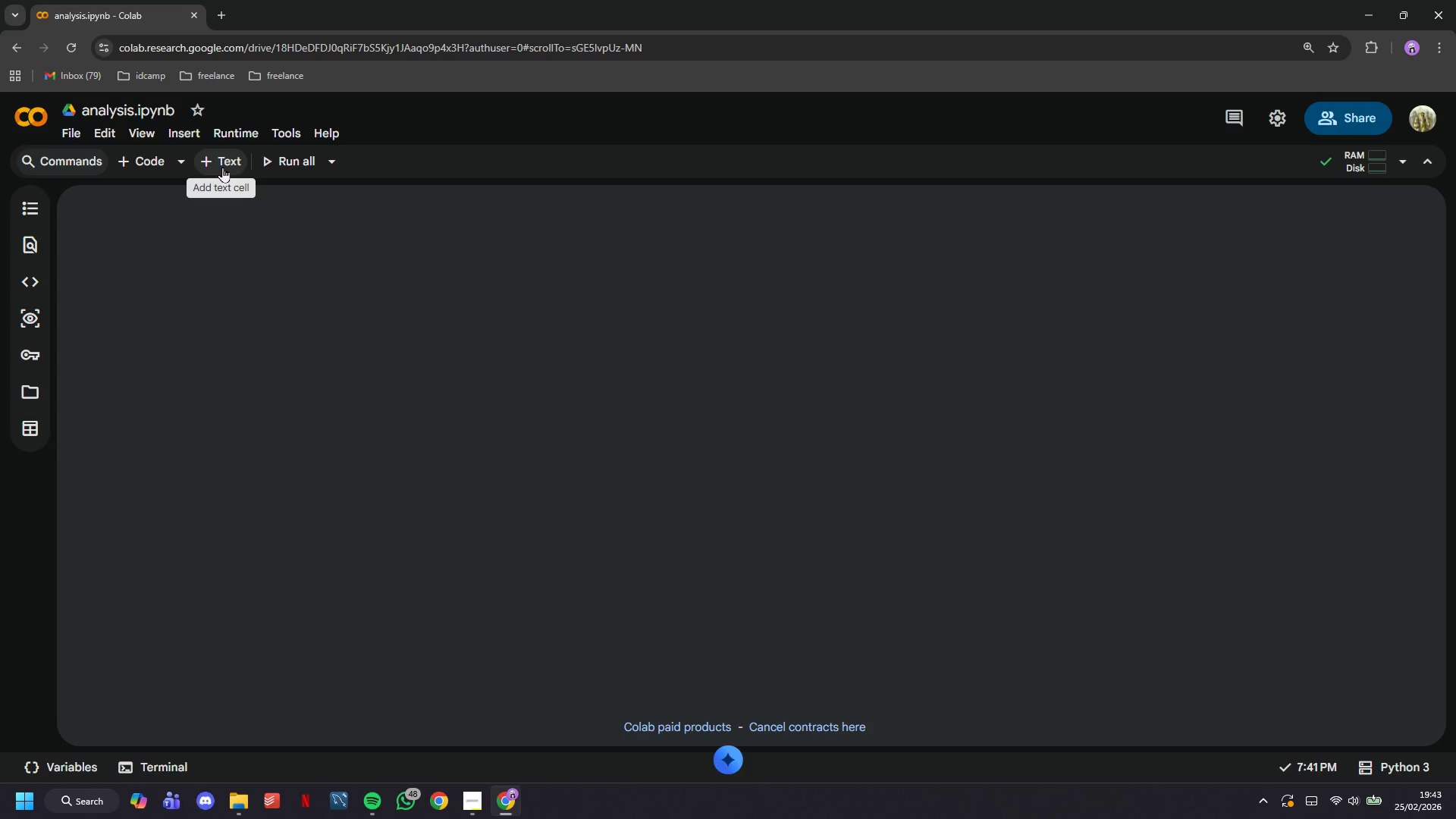 
left_click([222, 167])
 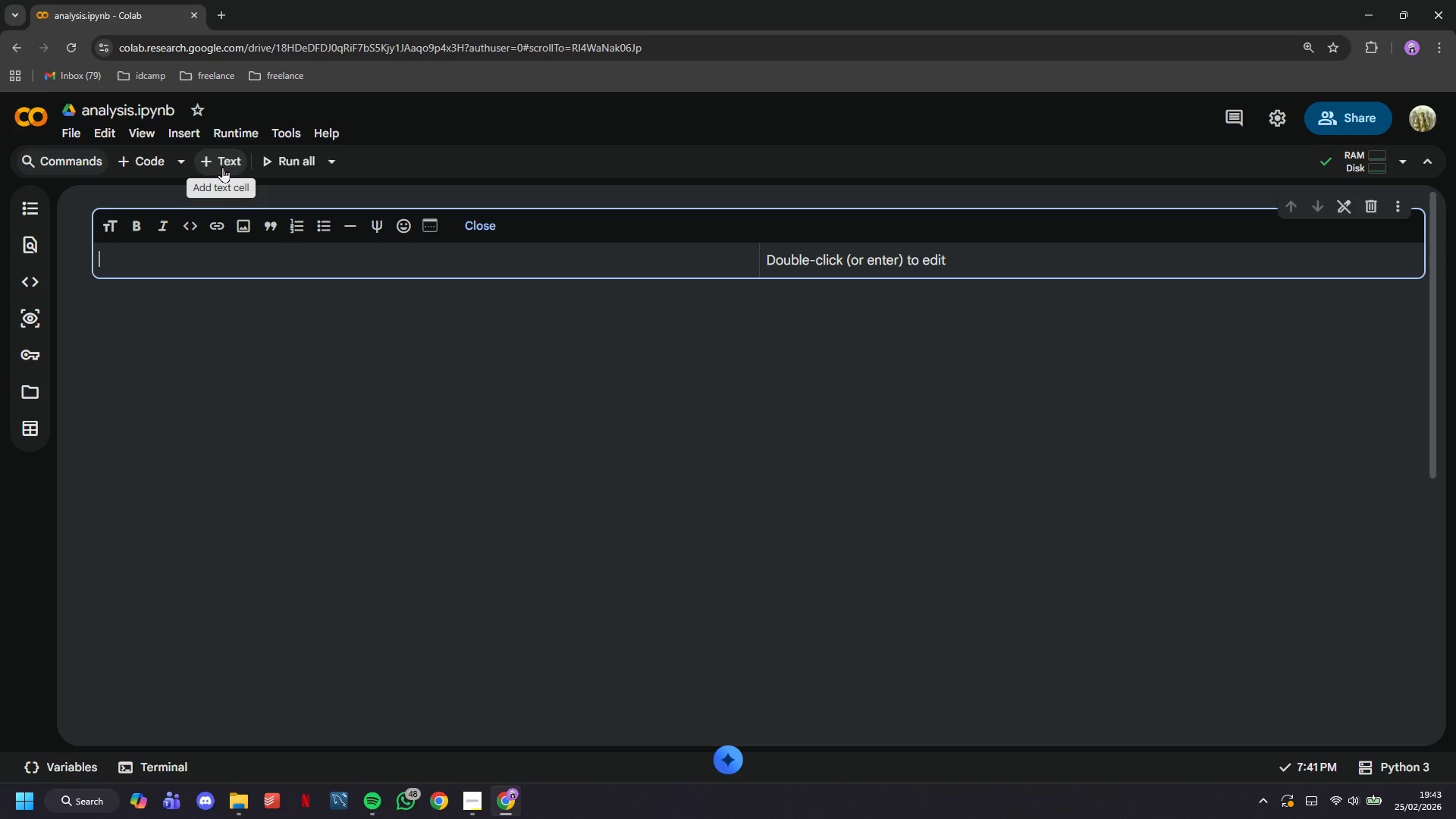 
type(# LuxeLacquer Hubs Inventory Normiz)
key(Backspace)
key(Backspace)
type(alization Pipeline)
 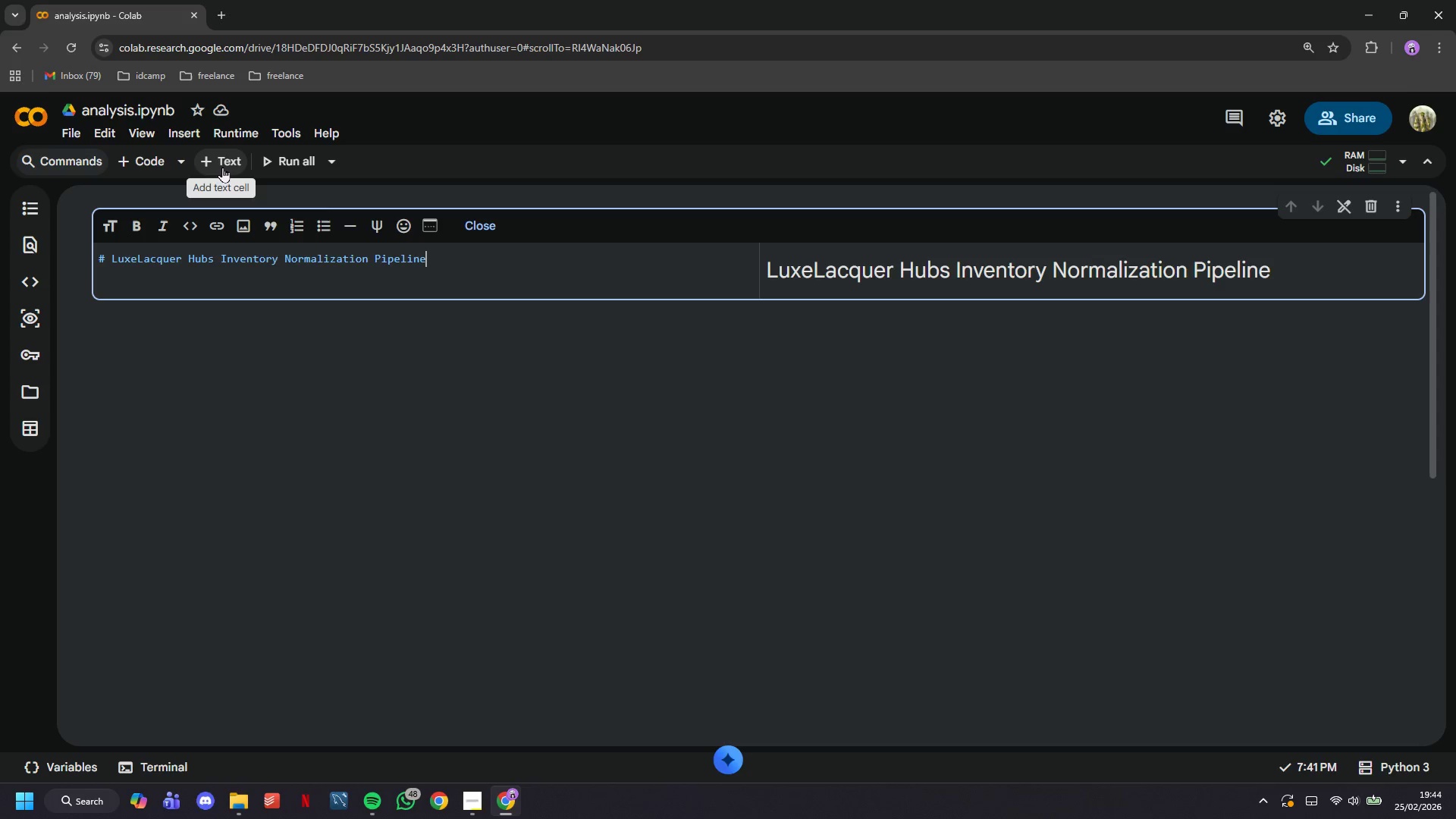 
wait(7.05)
 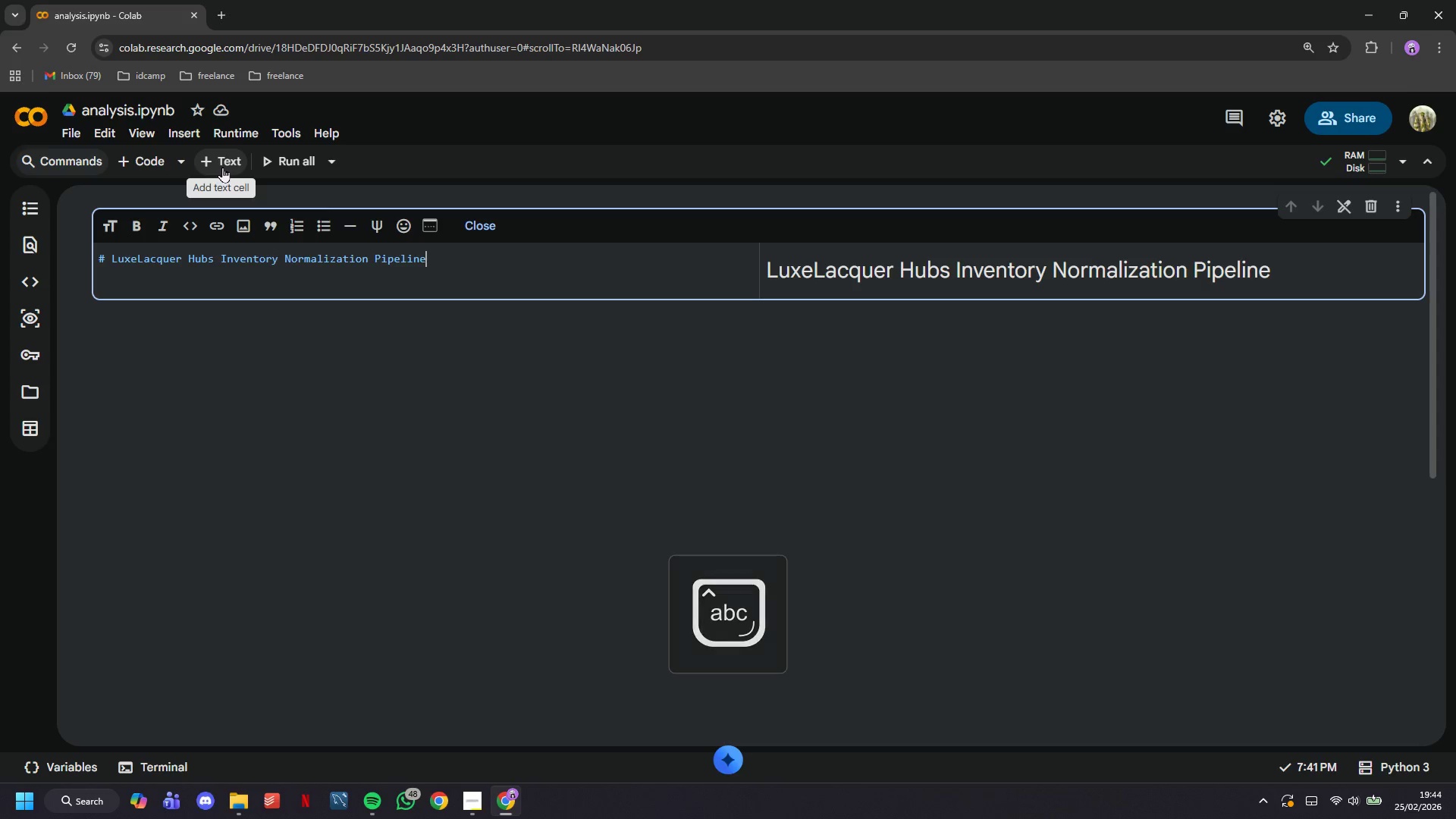 
left_click([222, 167])
 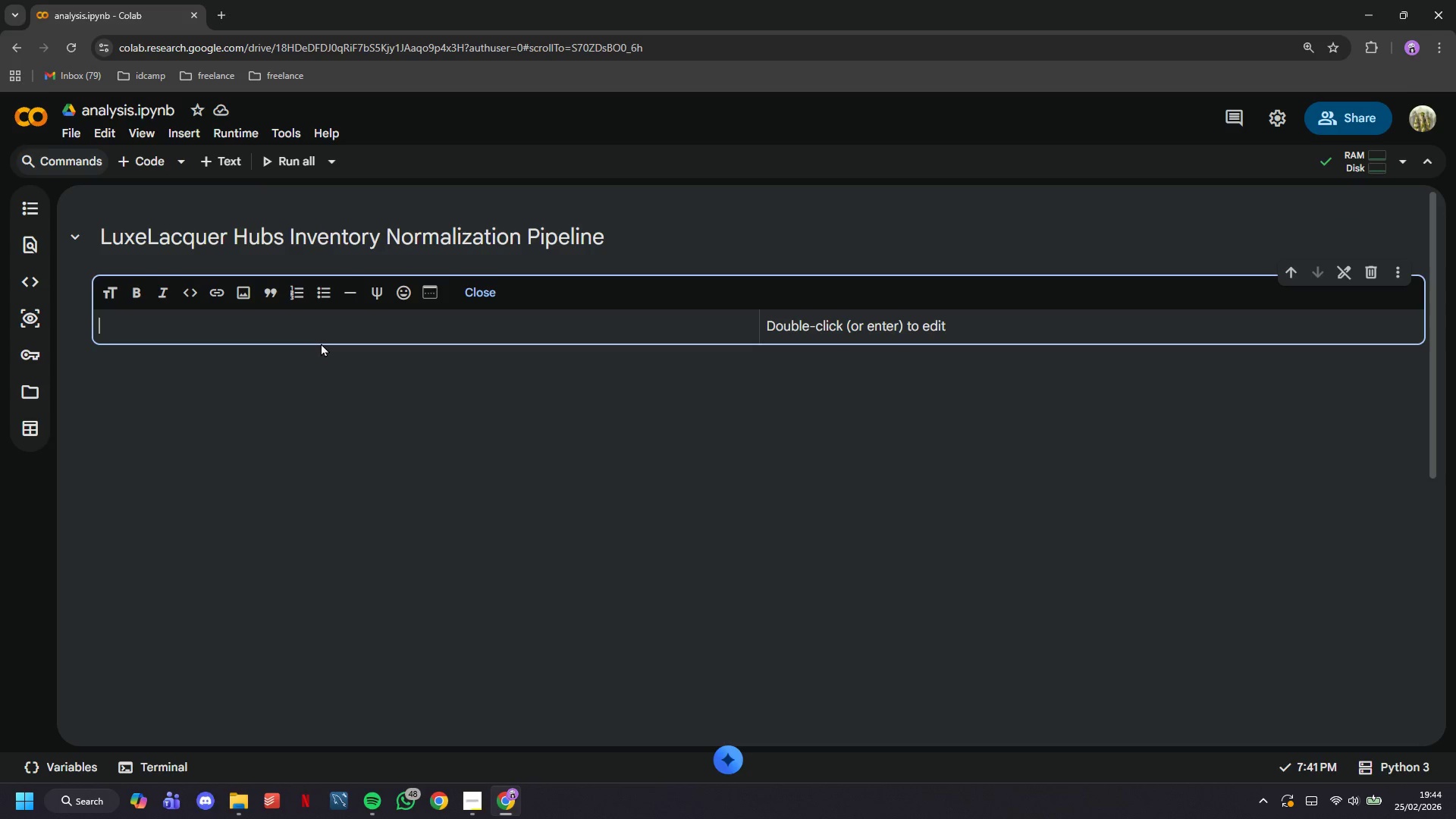 
type(## 1. Imports & Config)
 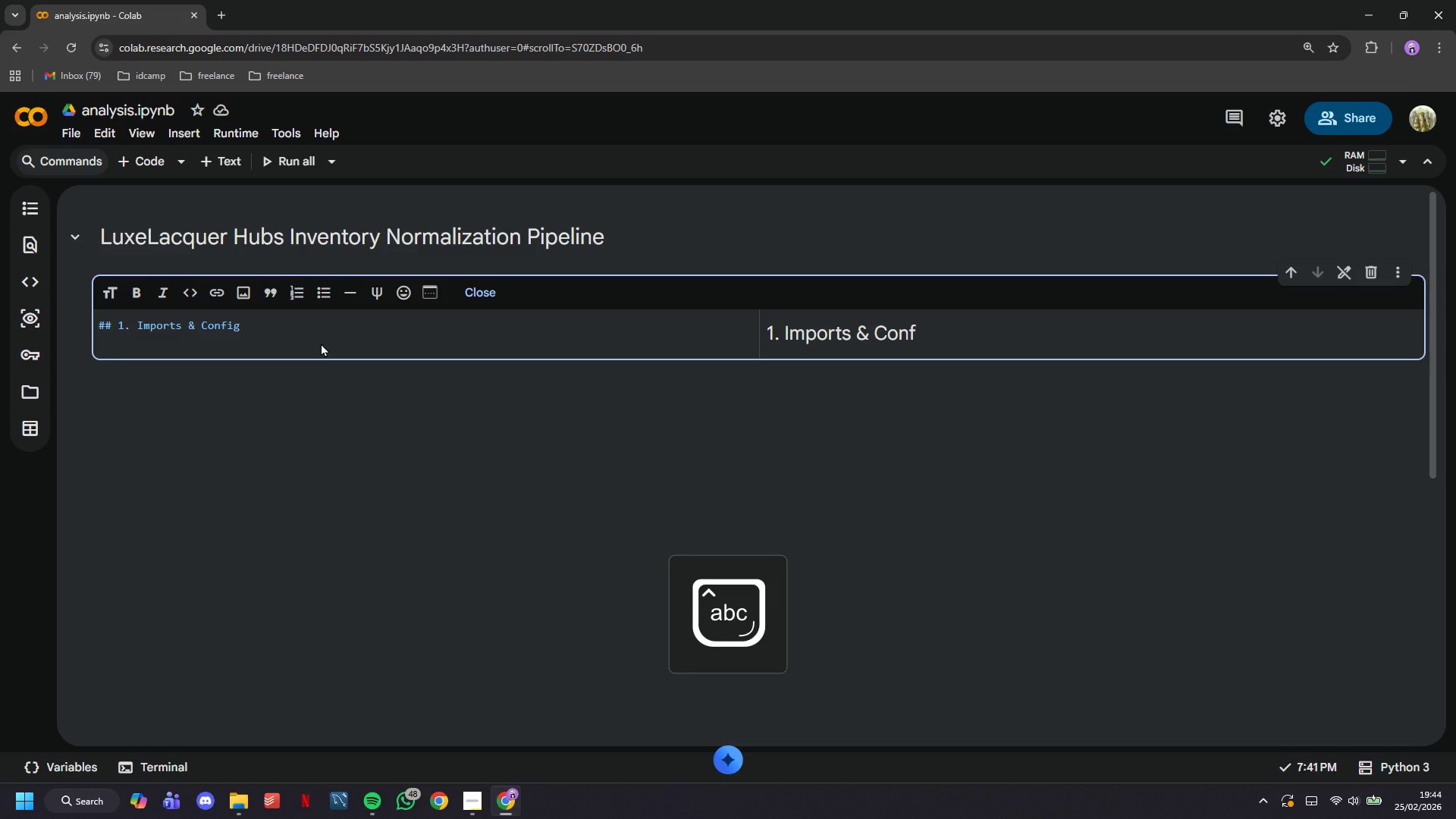 
scroll: coordinate [235, 443], scroll_direction: down, amount: 1.0
 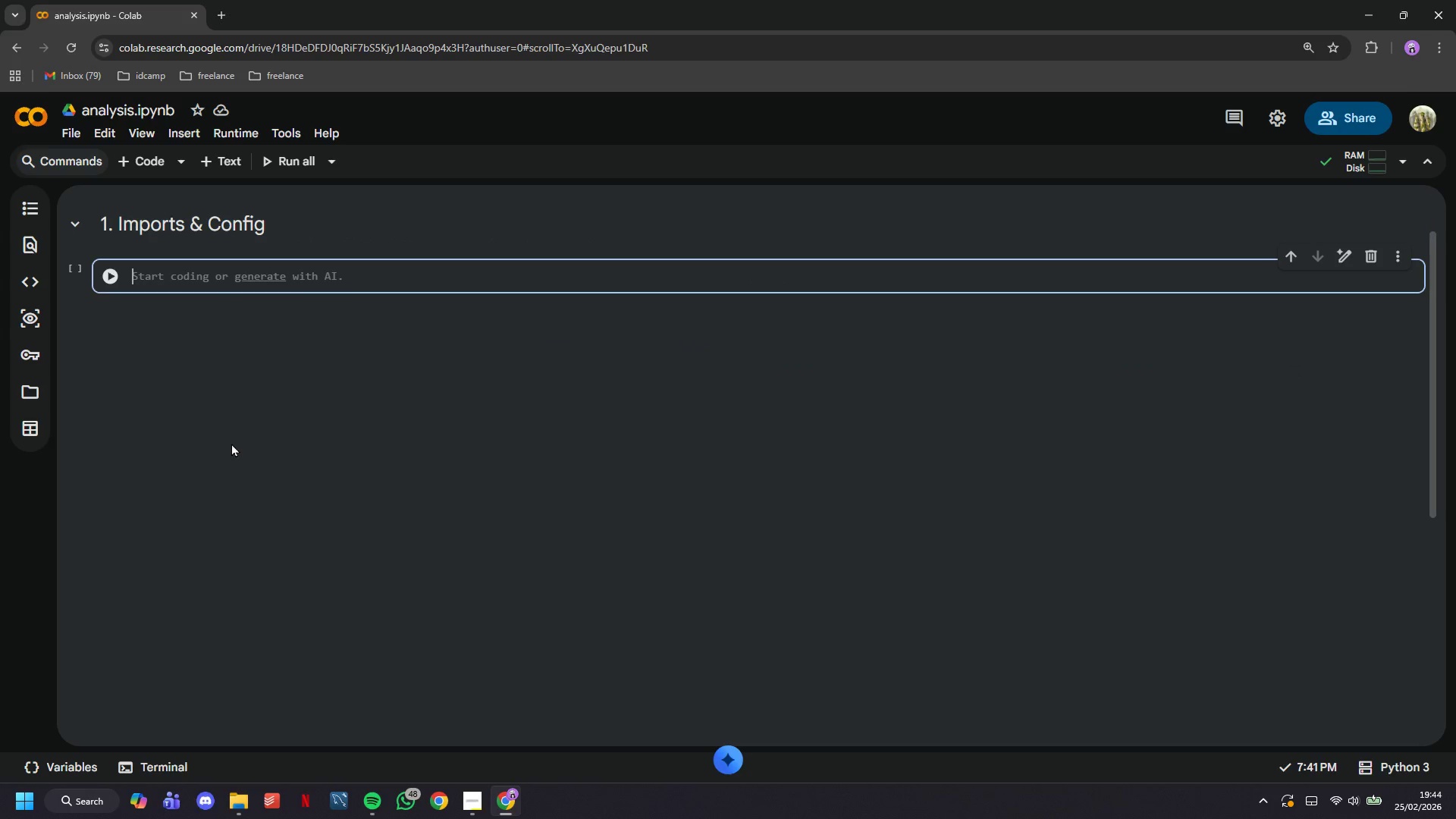 
type(import os)
 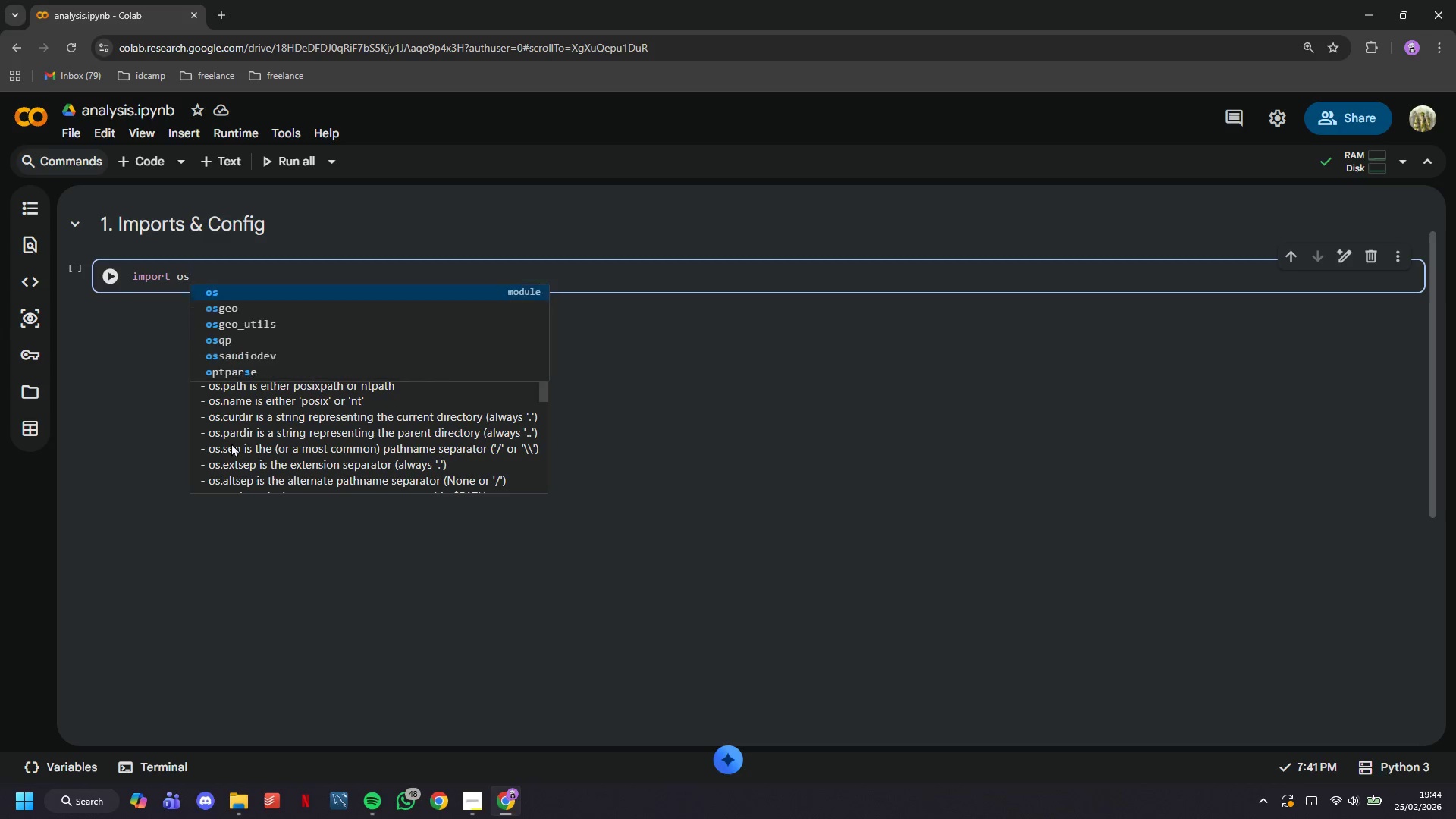 
key(Enter)
 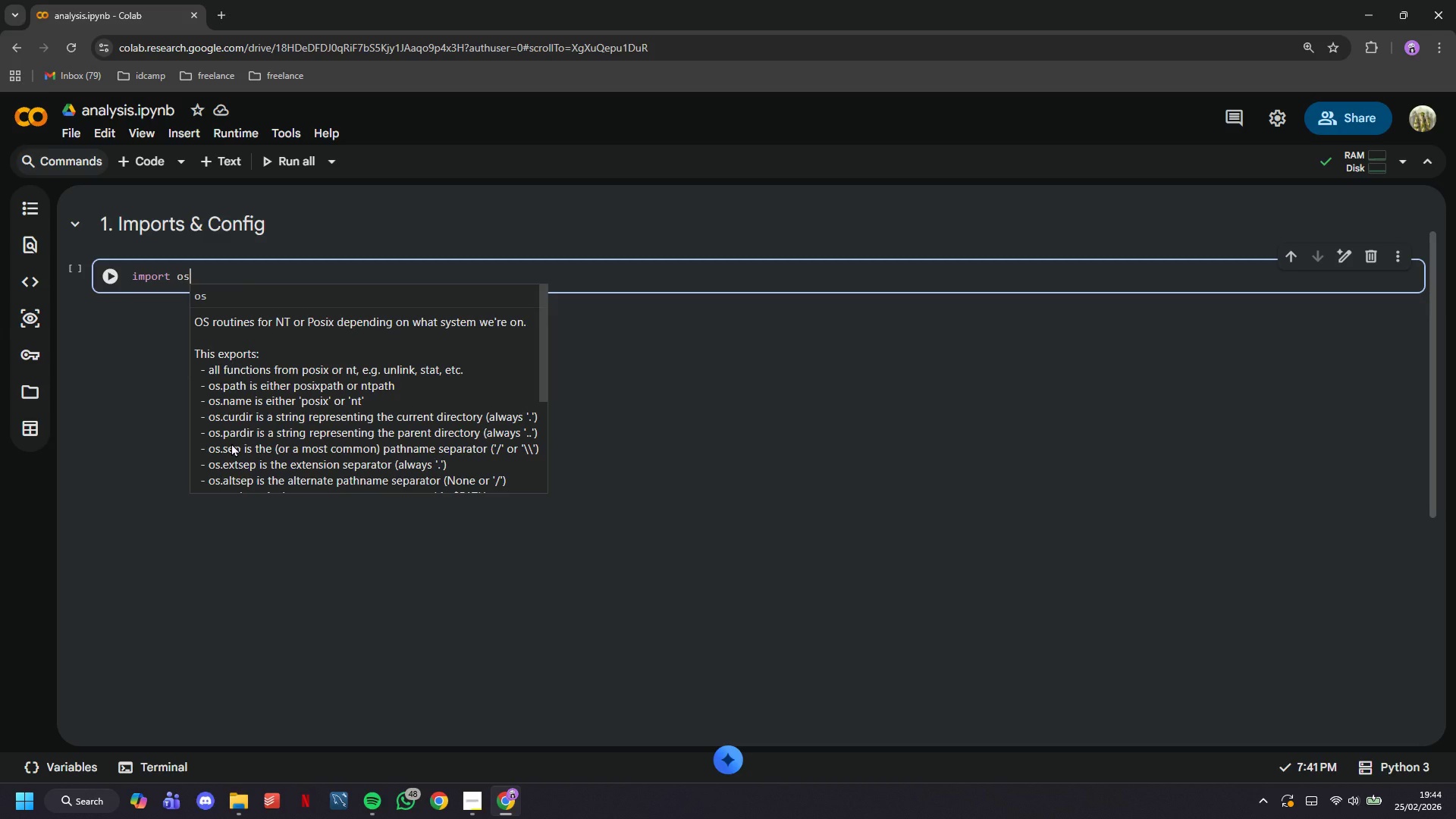 
key(Enter)
 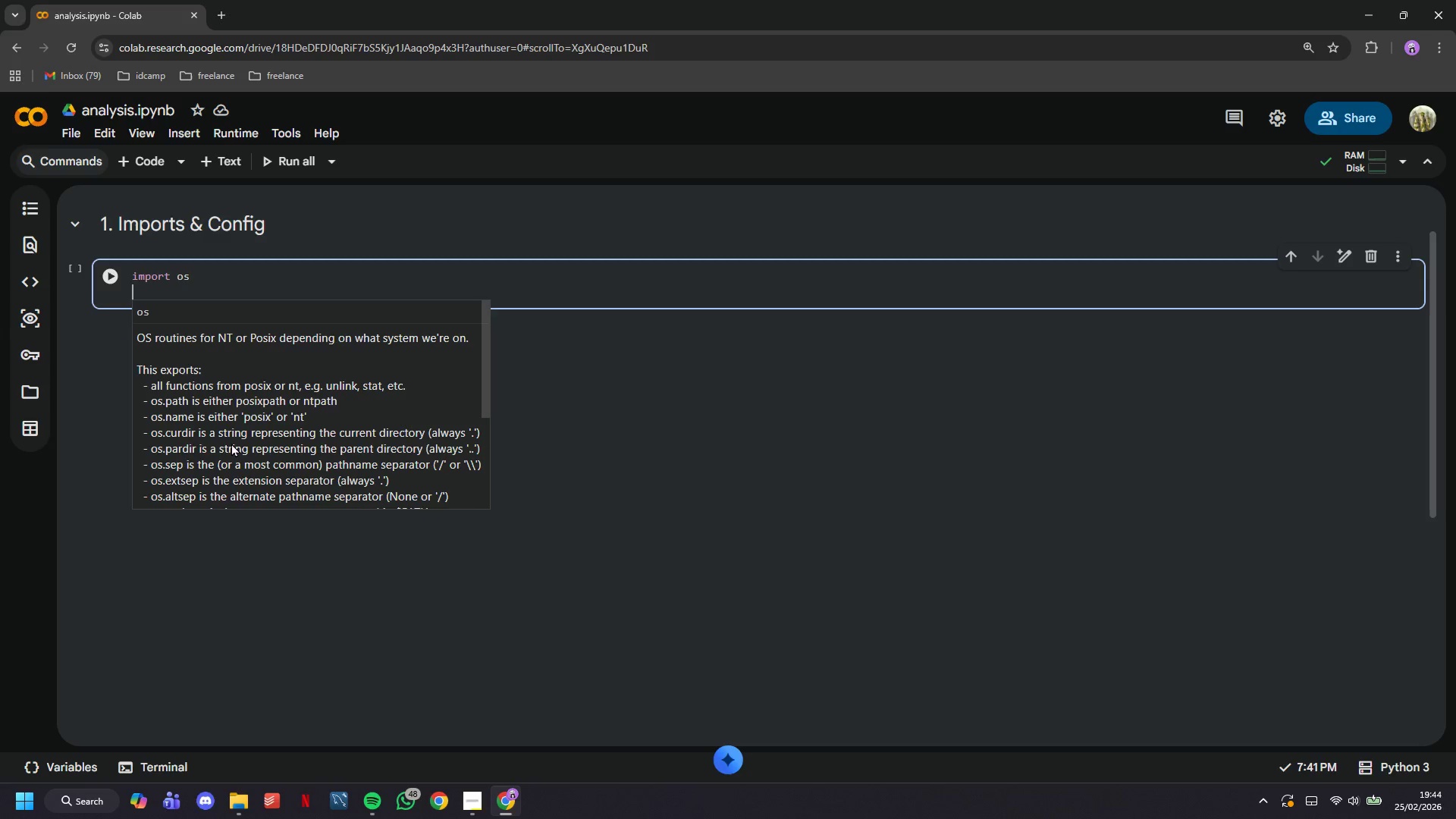 
type(import subprocess)
 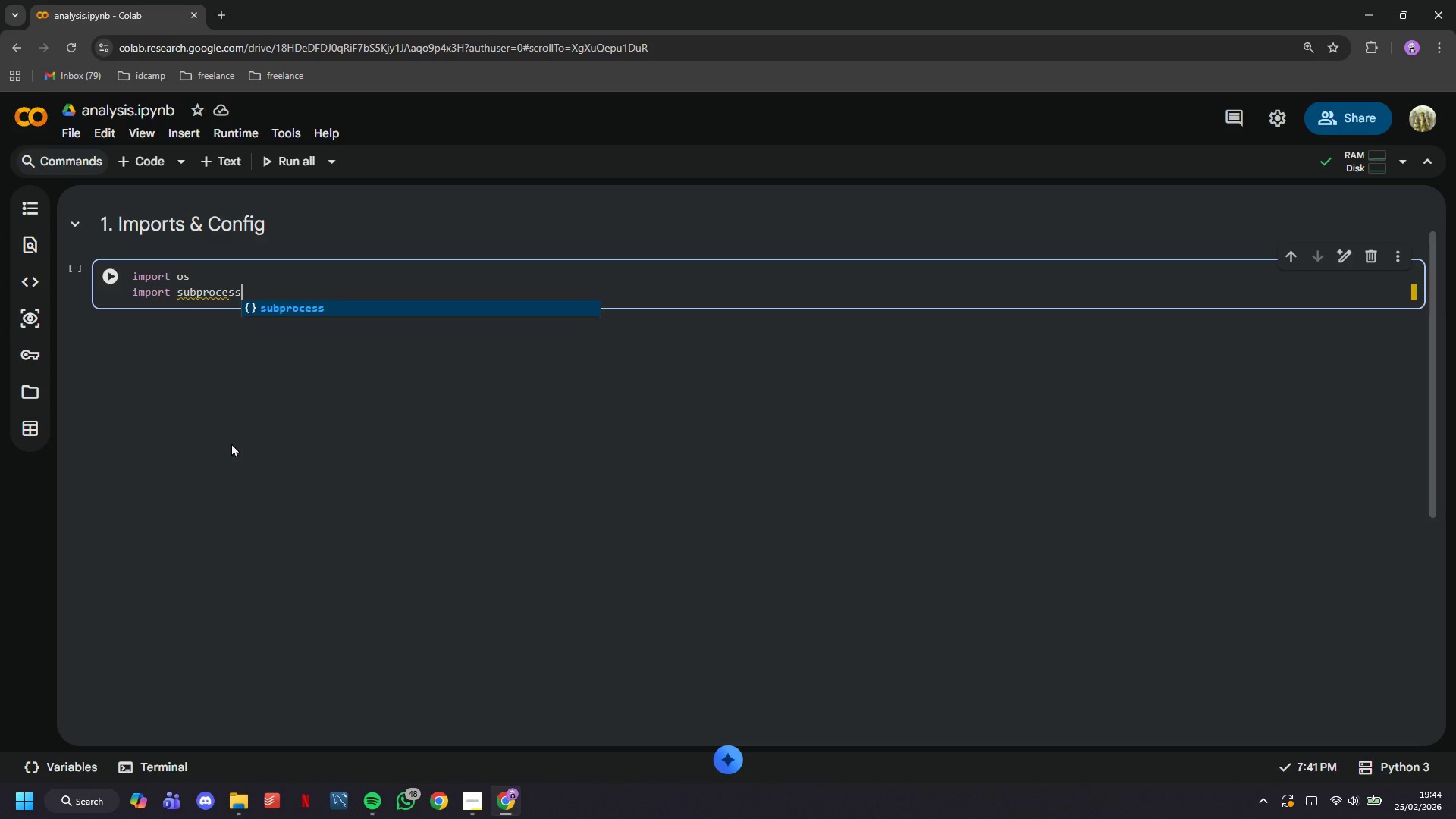 
key(Enter)
 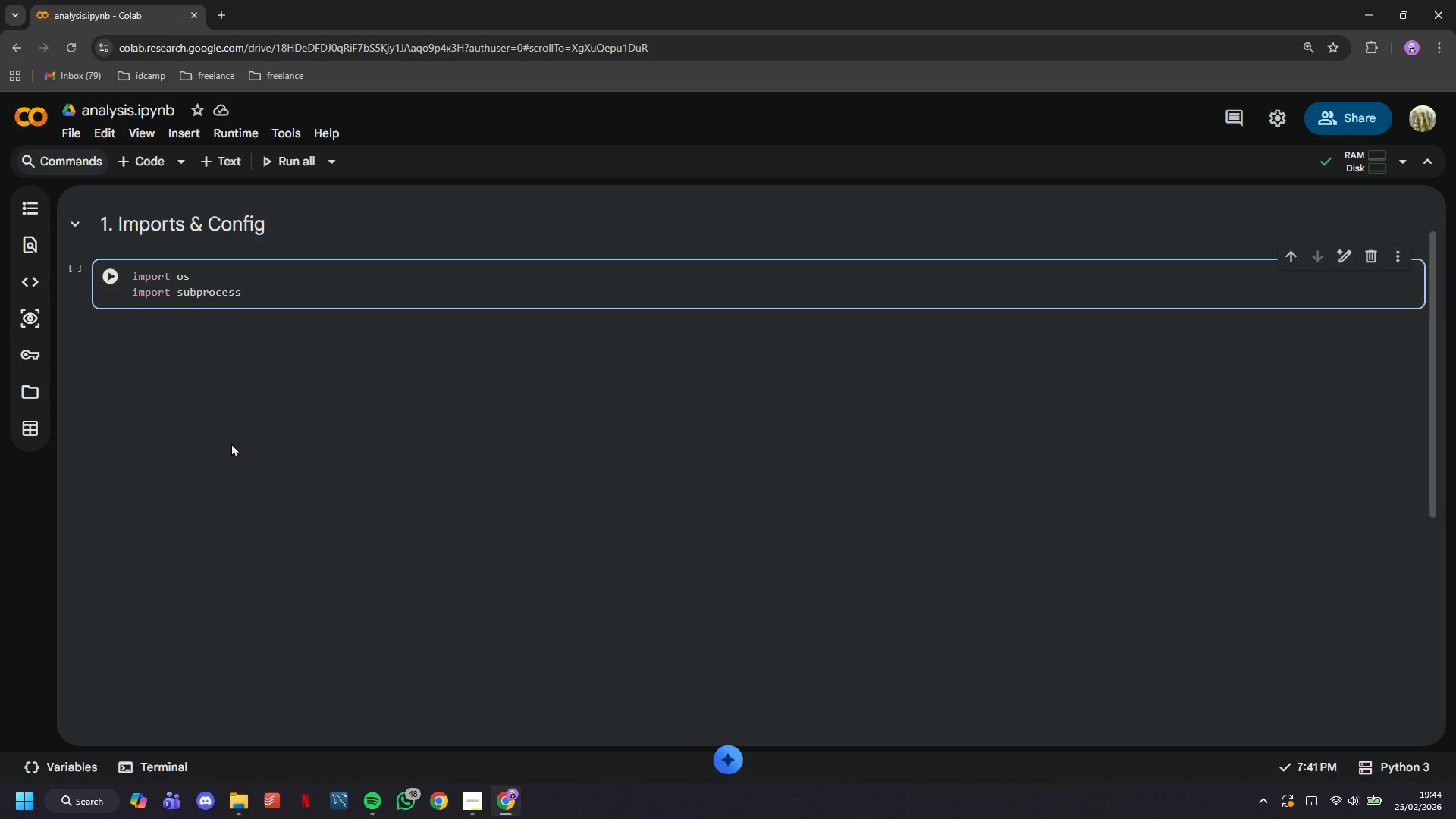 
key(Enter)
 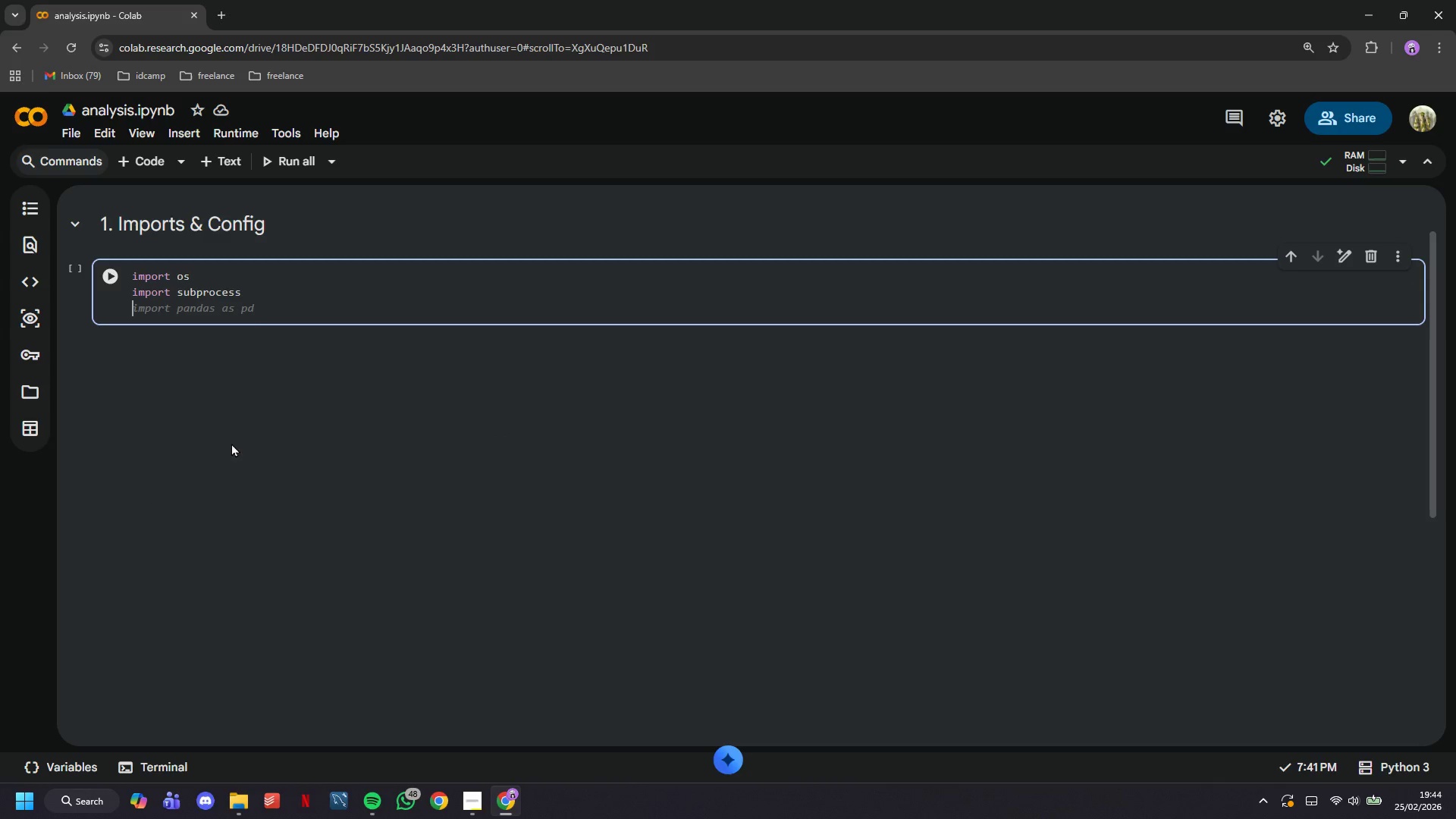 
type(import sys)
 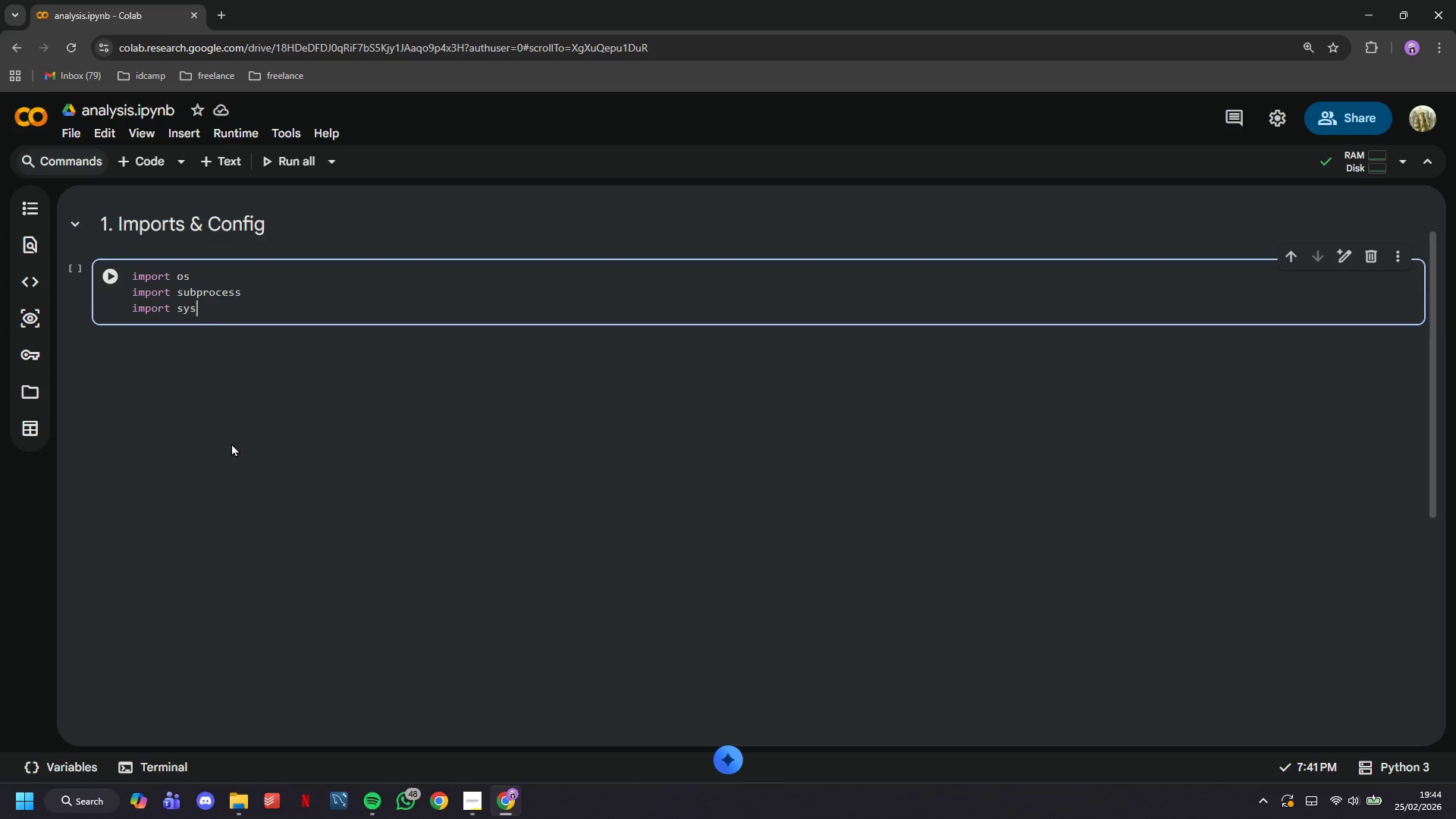 
key(Enter)
 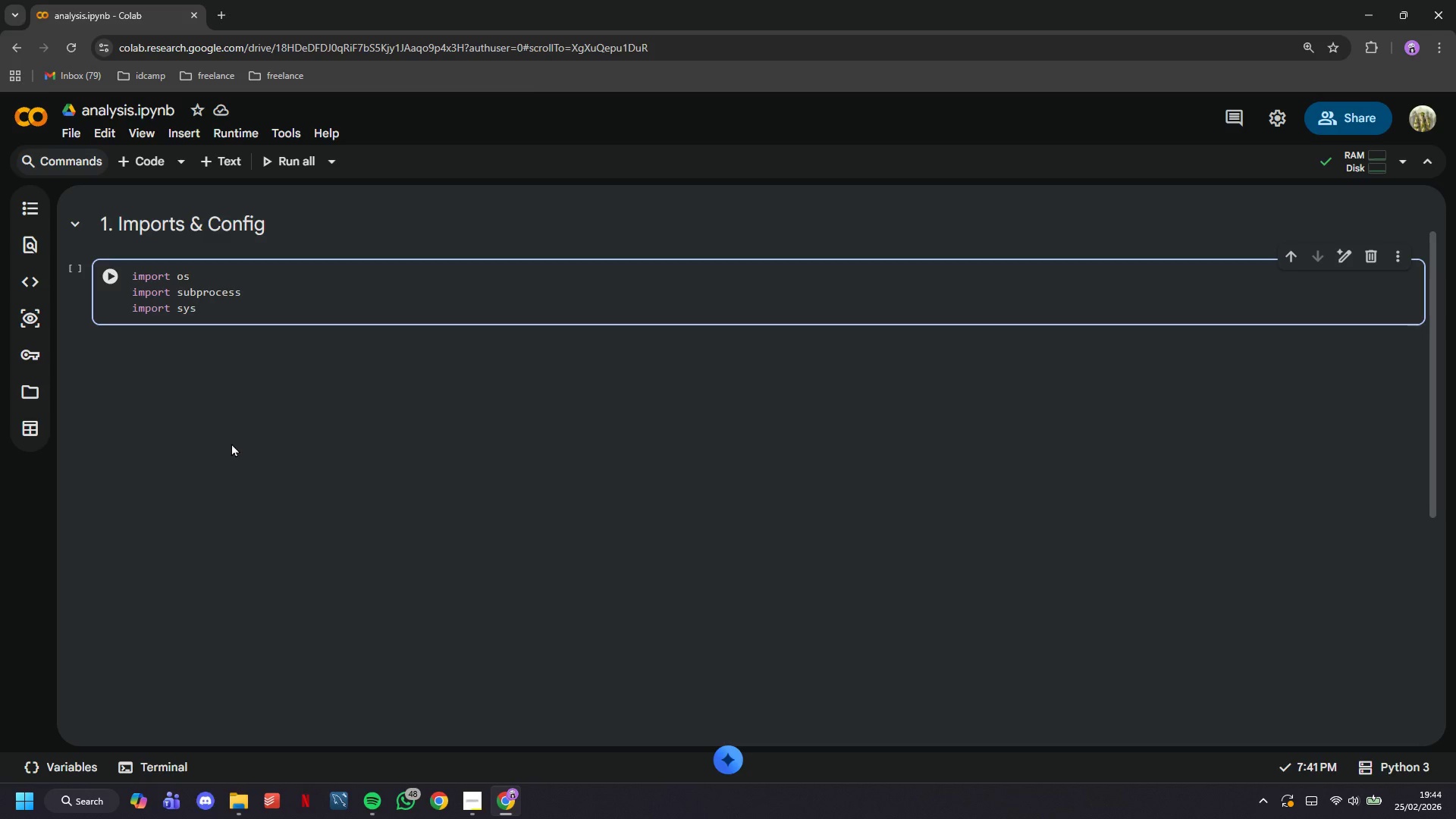 
key(Enter)
 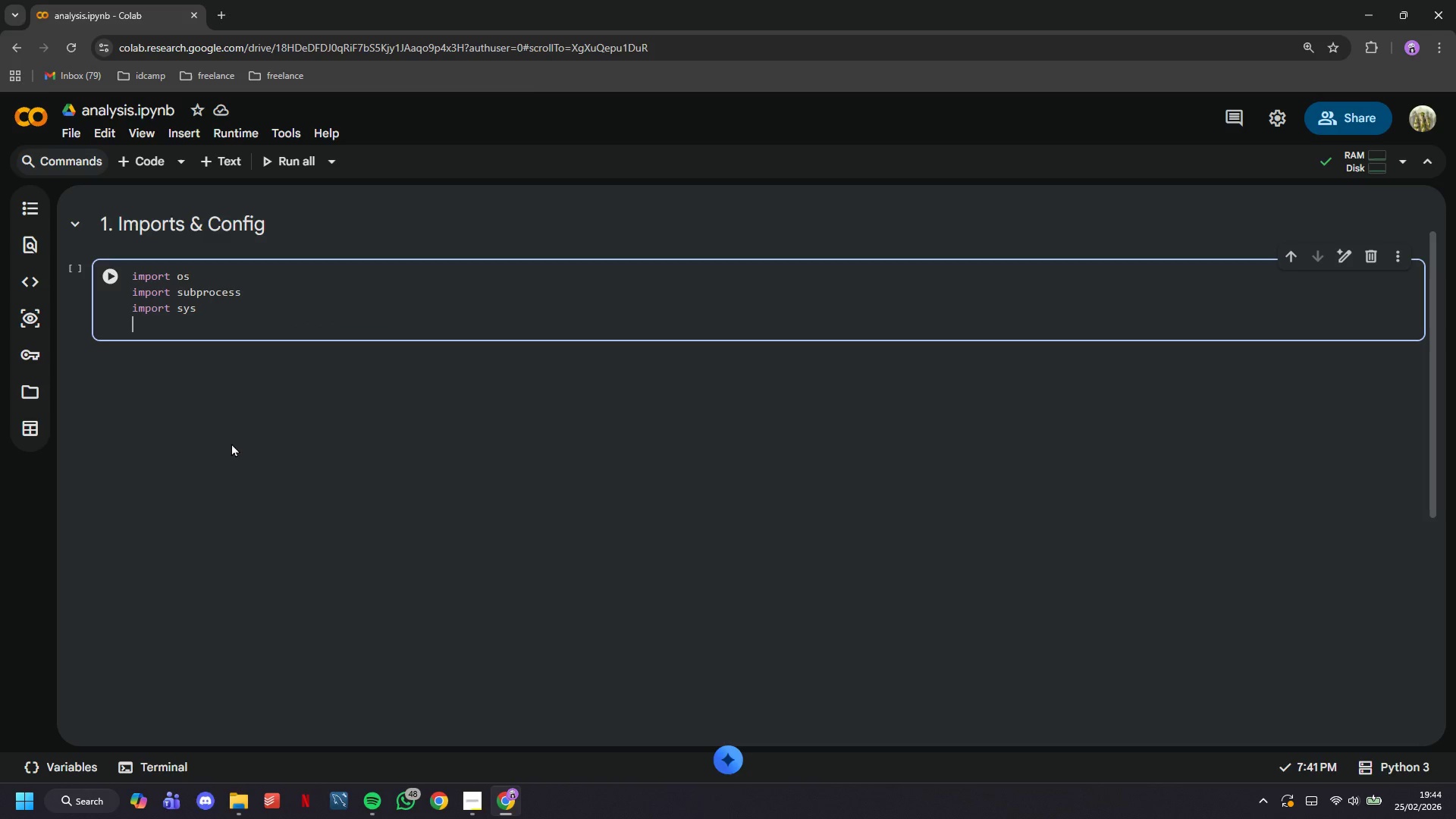 
key(Enter)
 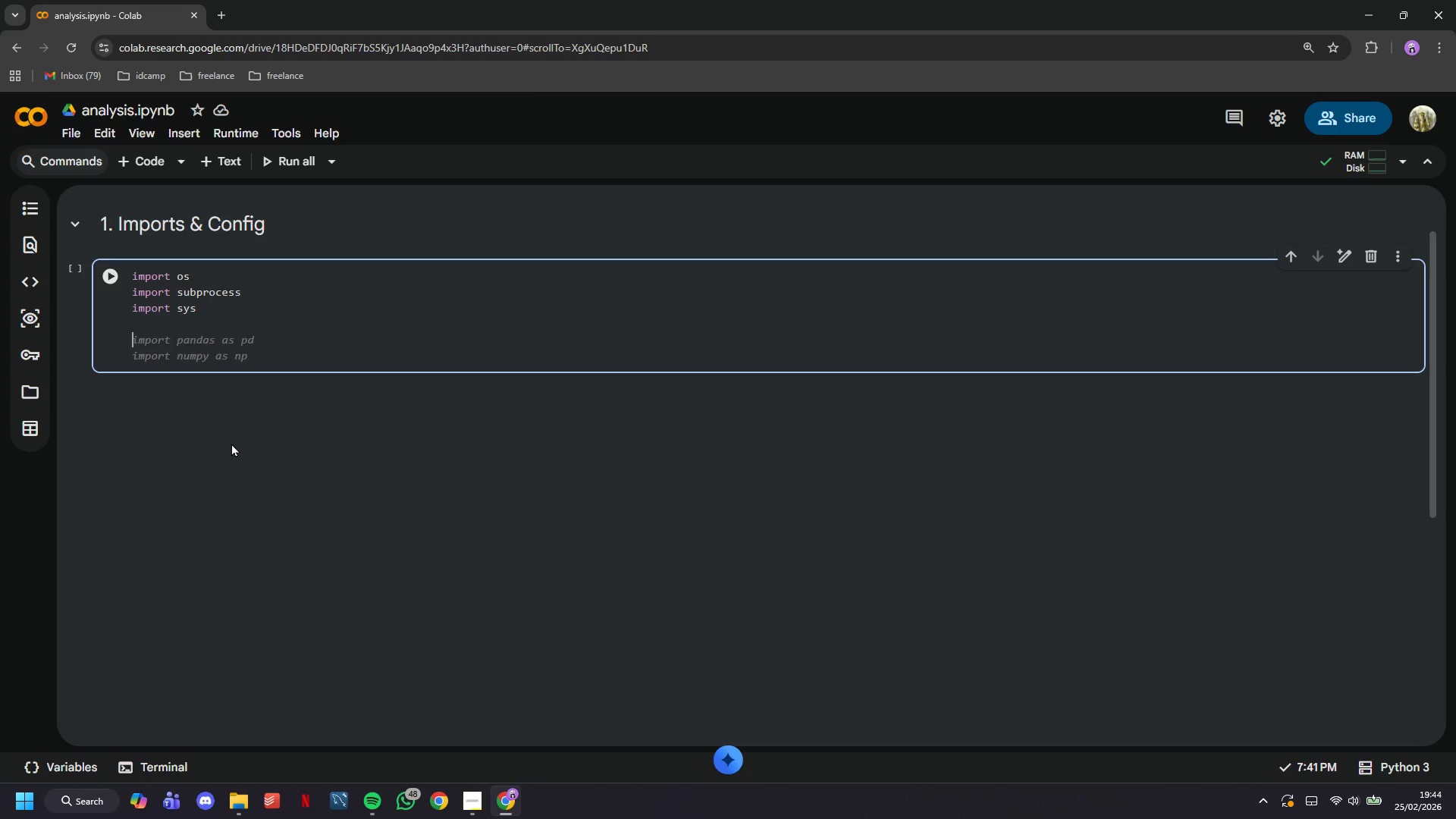 
type(imporr)
key(Backspace)
type(t numpy as np)
 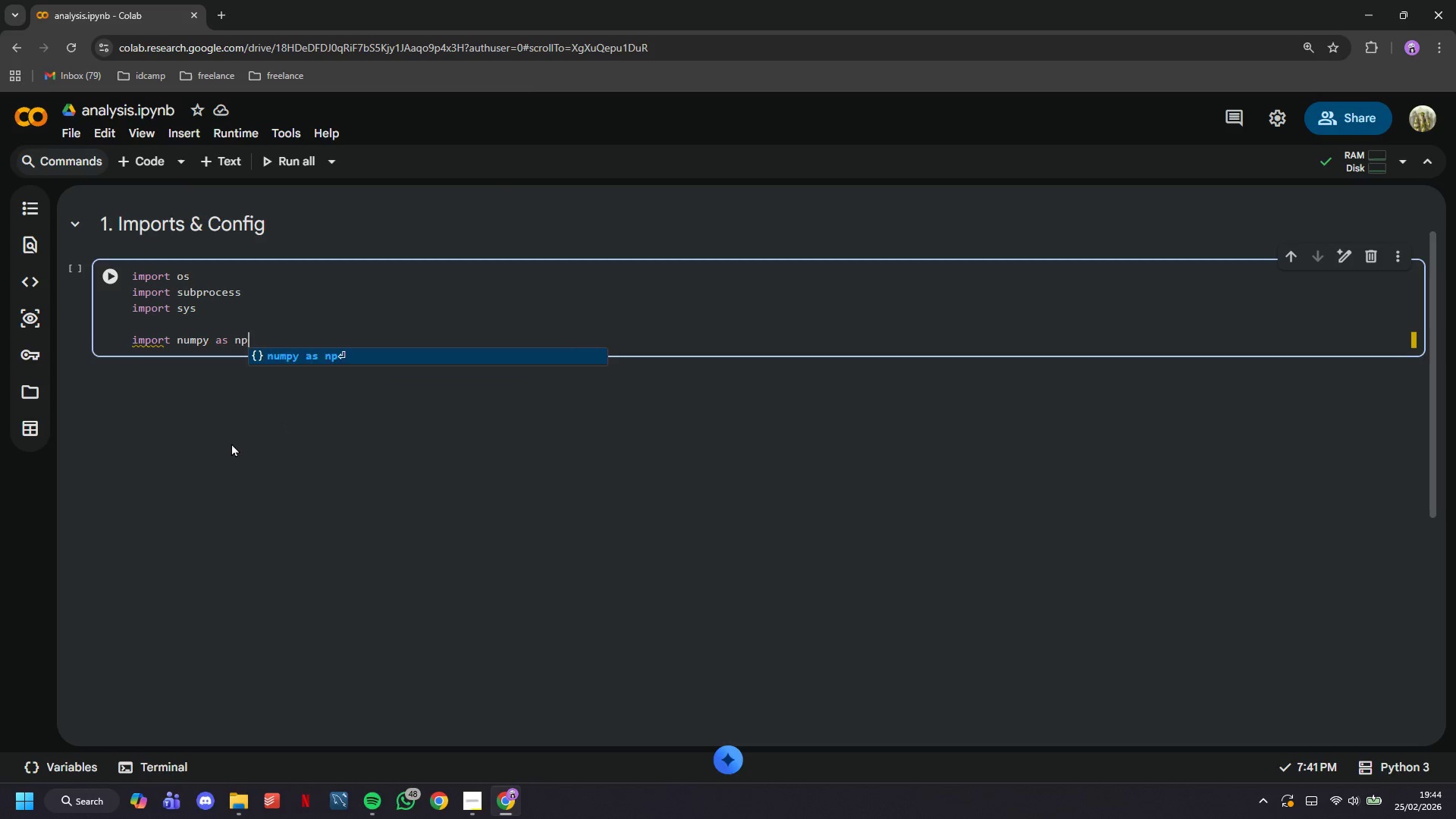 
key(Enter)
 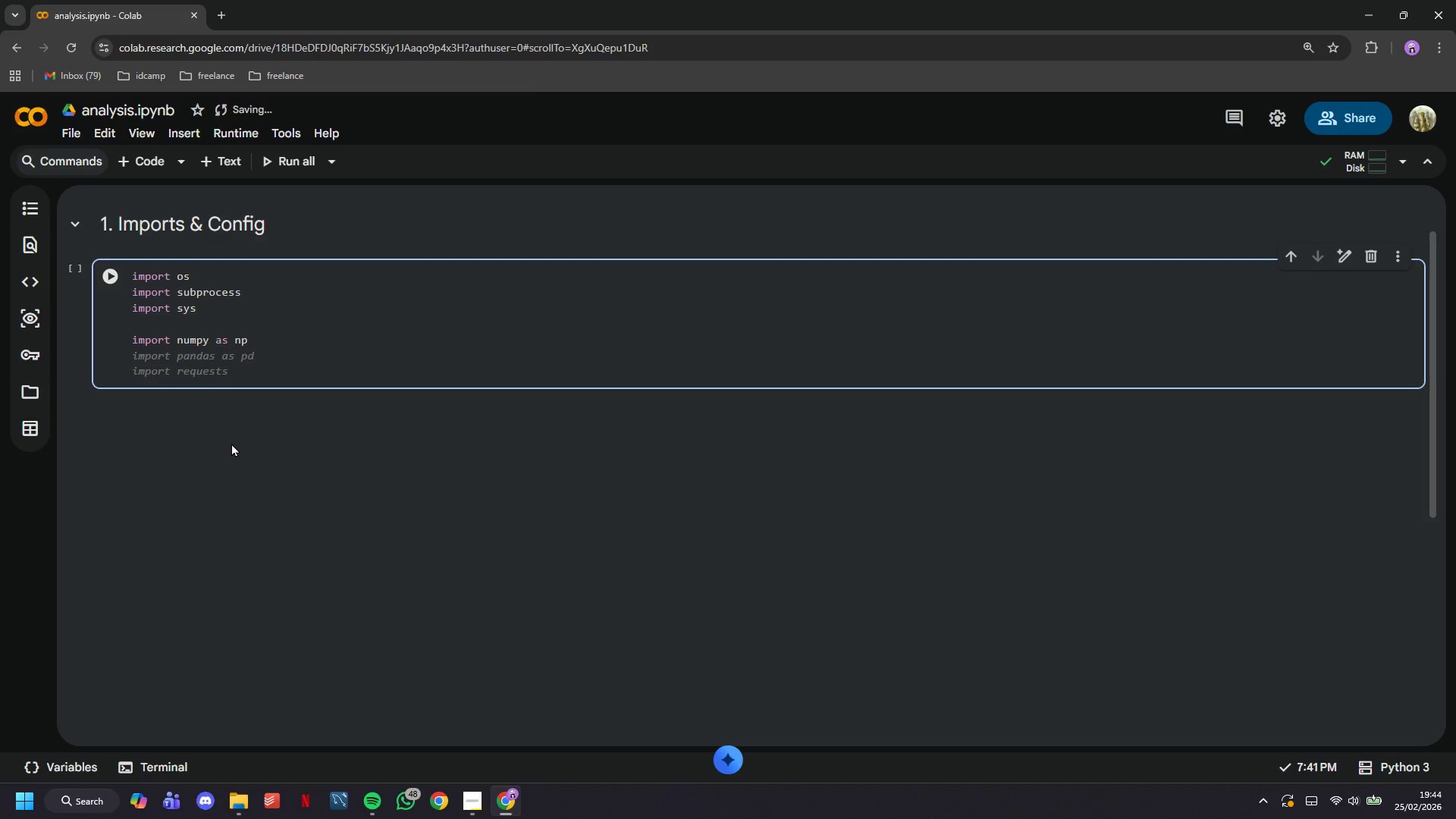 
type(import pandas as pd)
 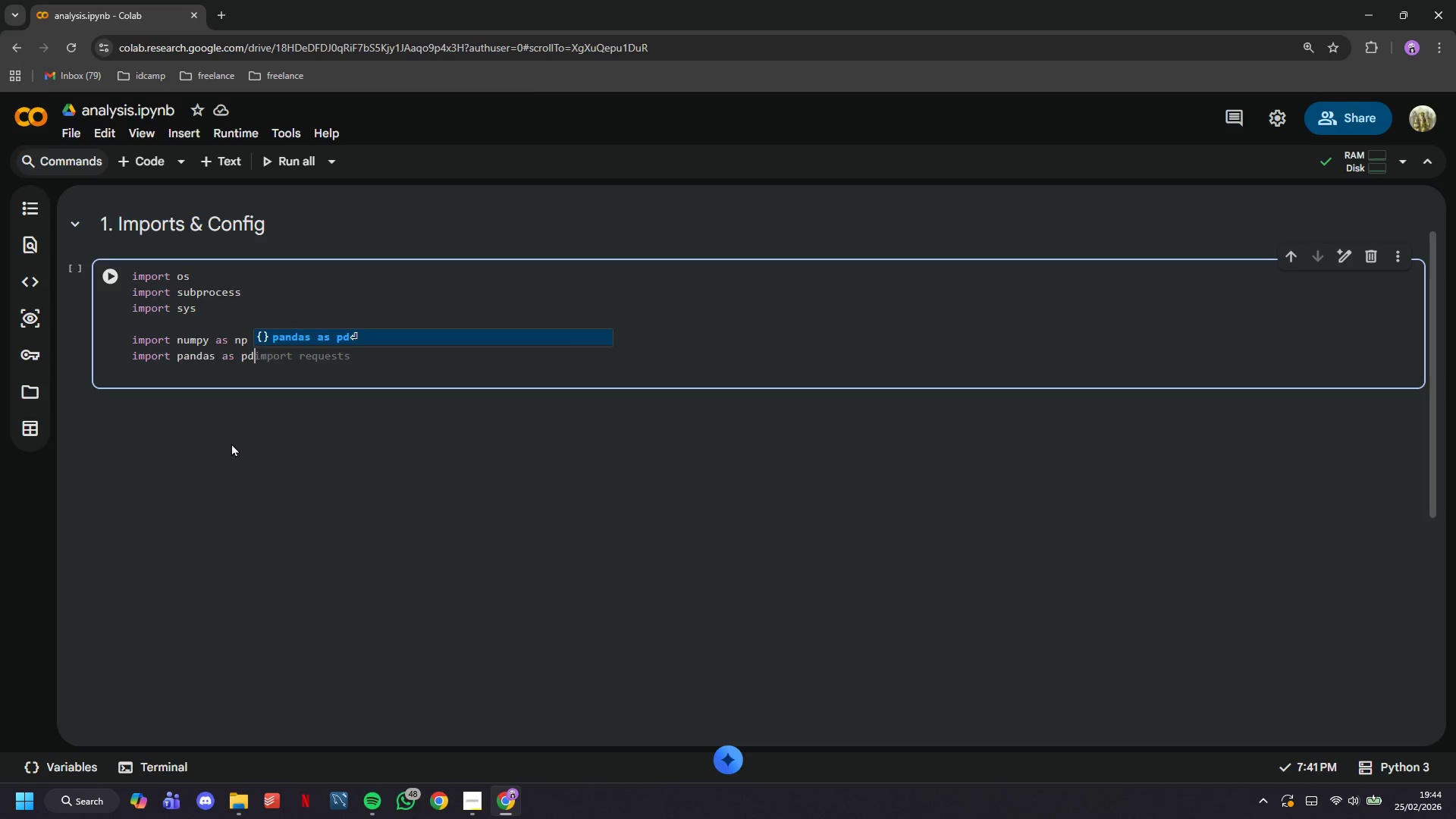 
key(Enter)
 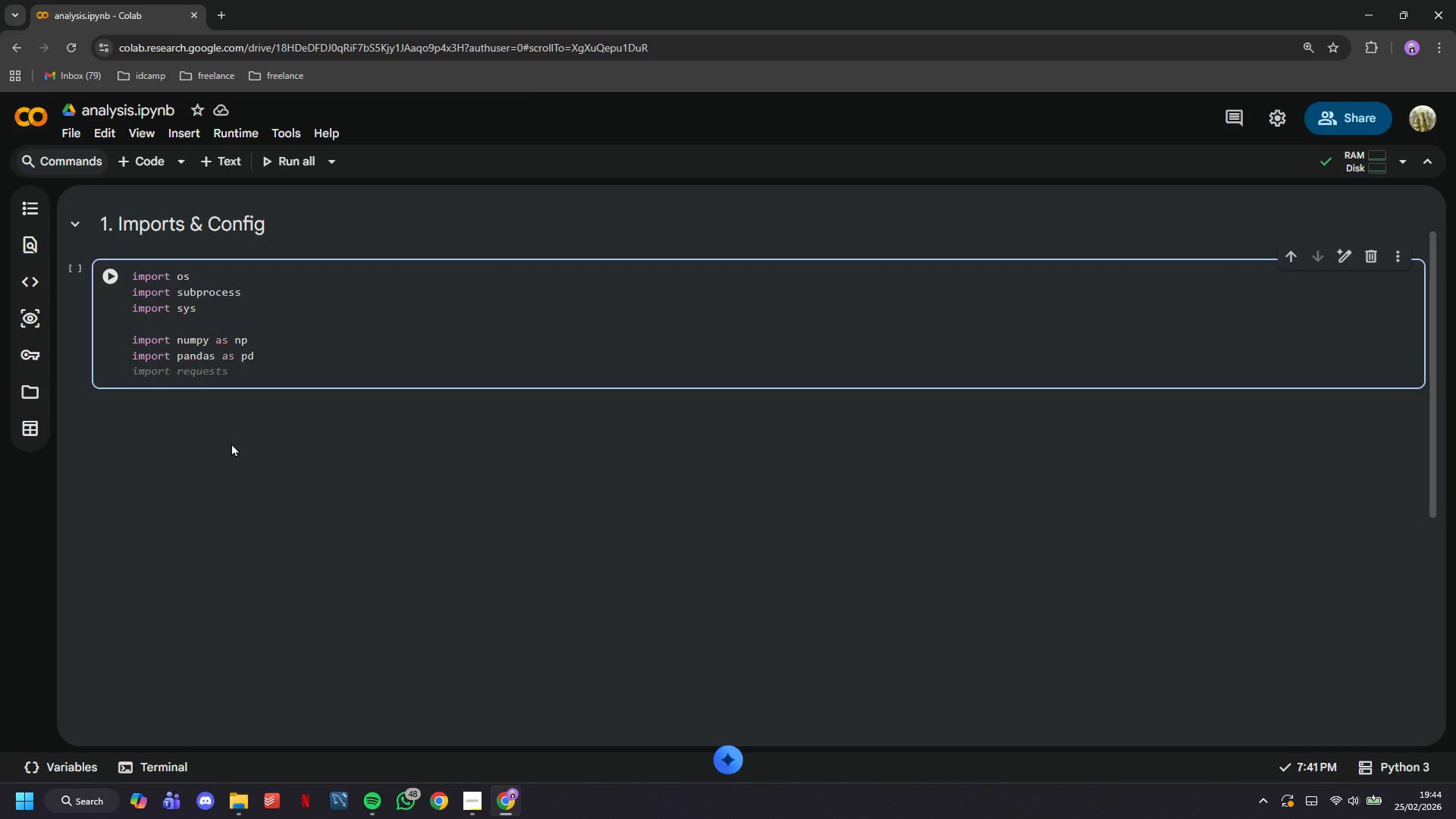 
type(import matplotlib.pyplot as plt)
 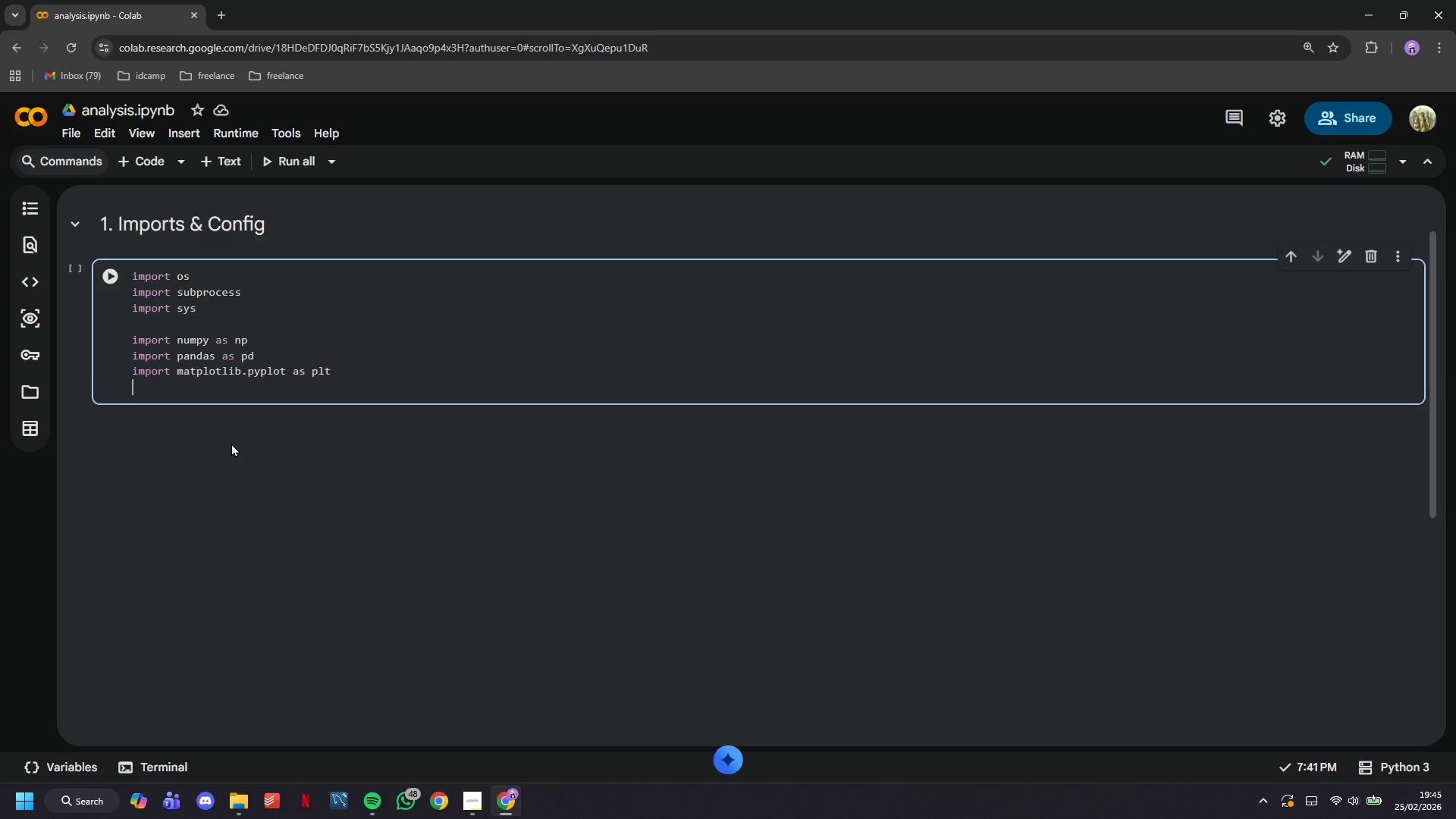 
key(Enter)
 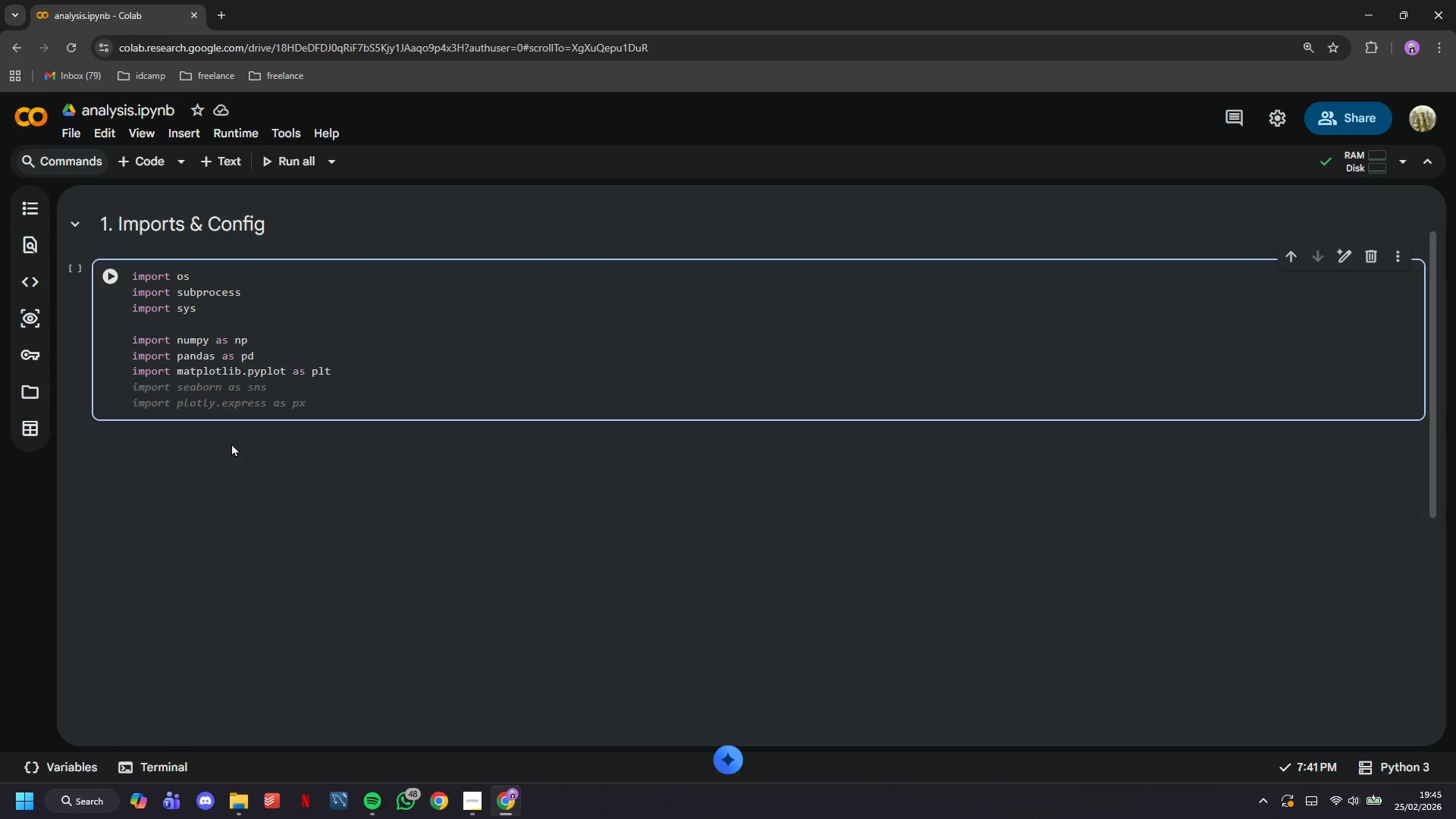 
type(import )
 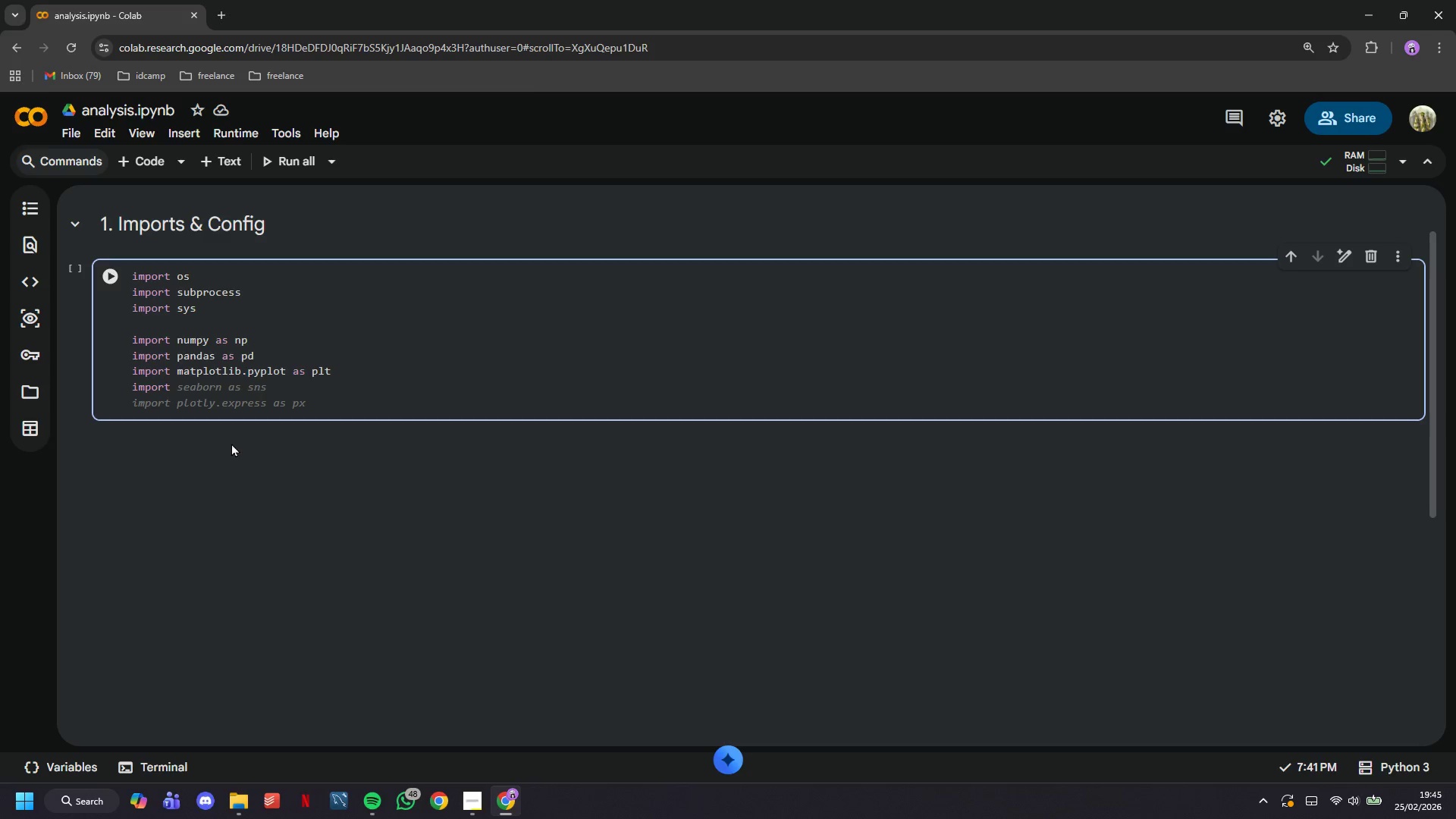 
type(matplotlib.ticker as mticker)
 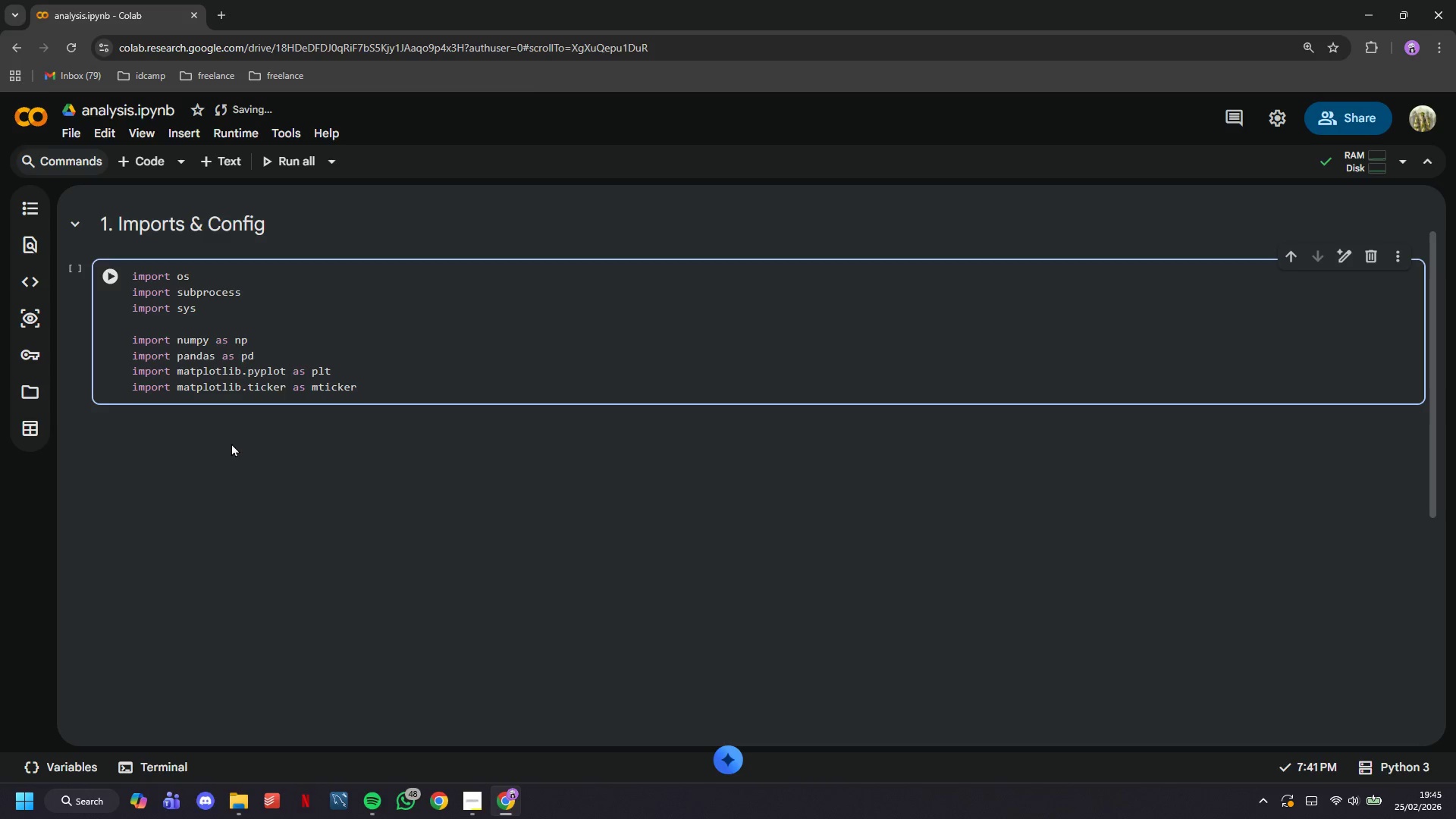 
key(Enter)
 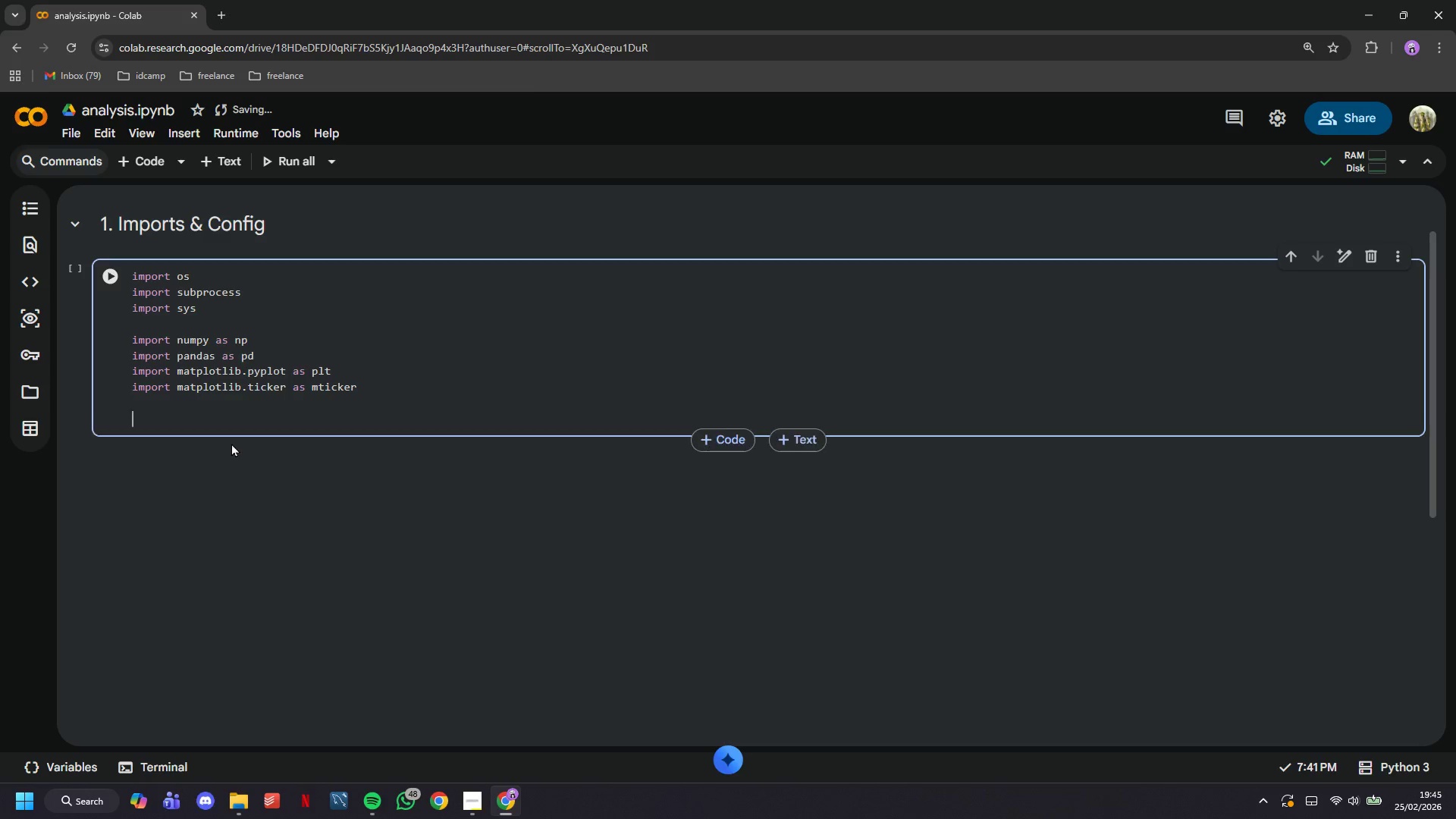 
key(Enter)
 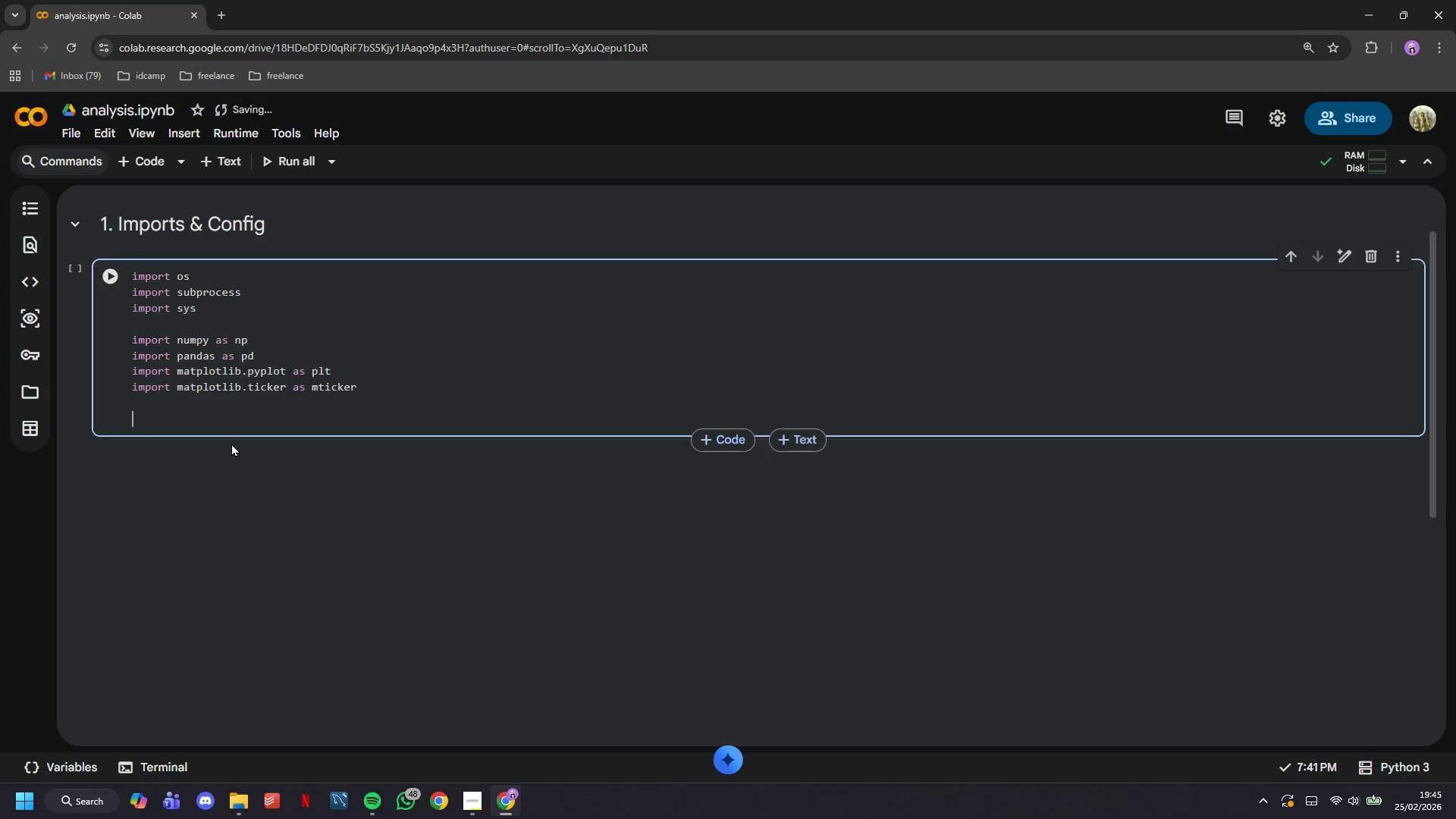 
type(DATA_DIR = "data)
 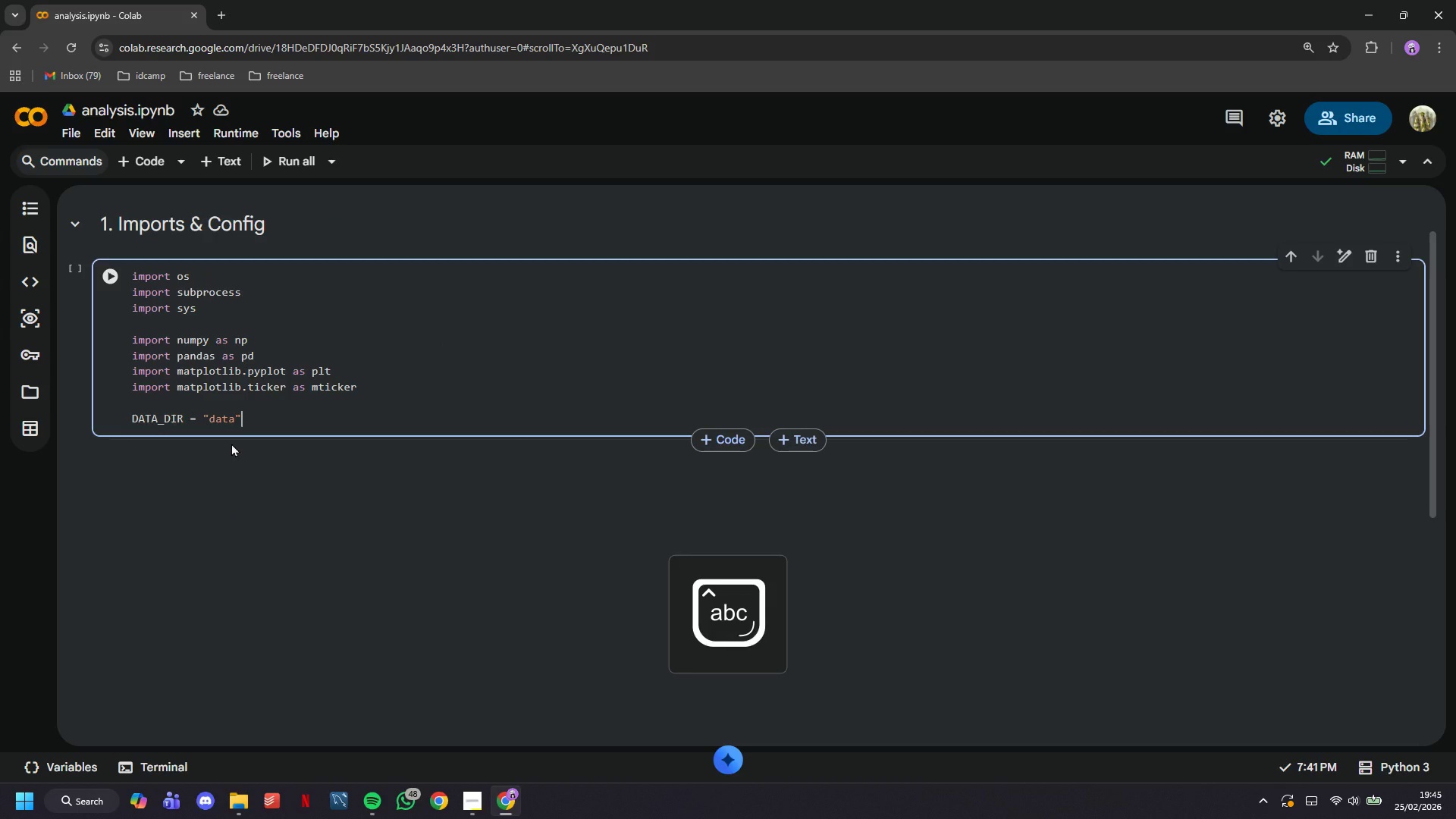 
 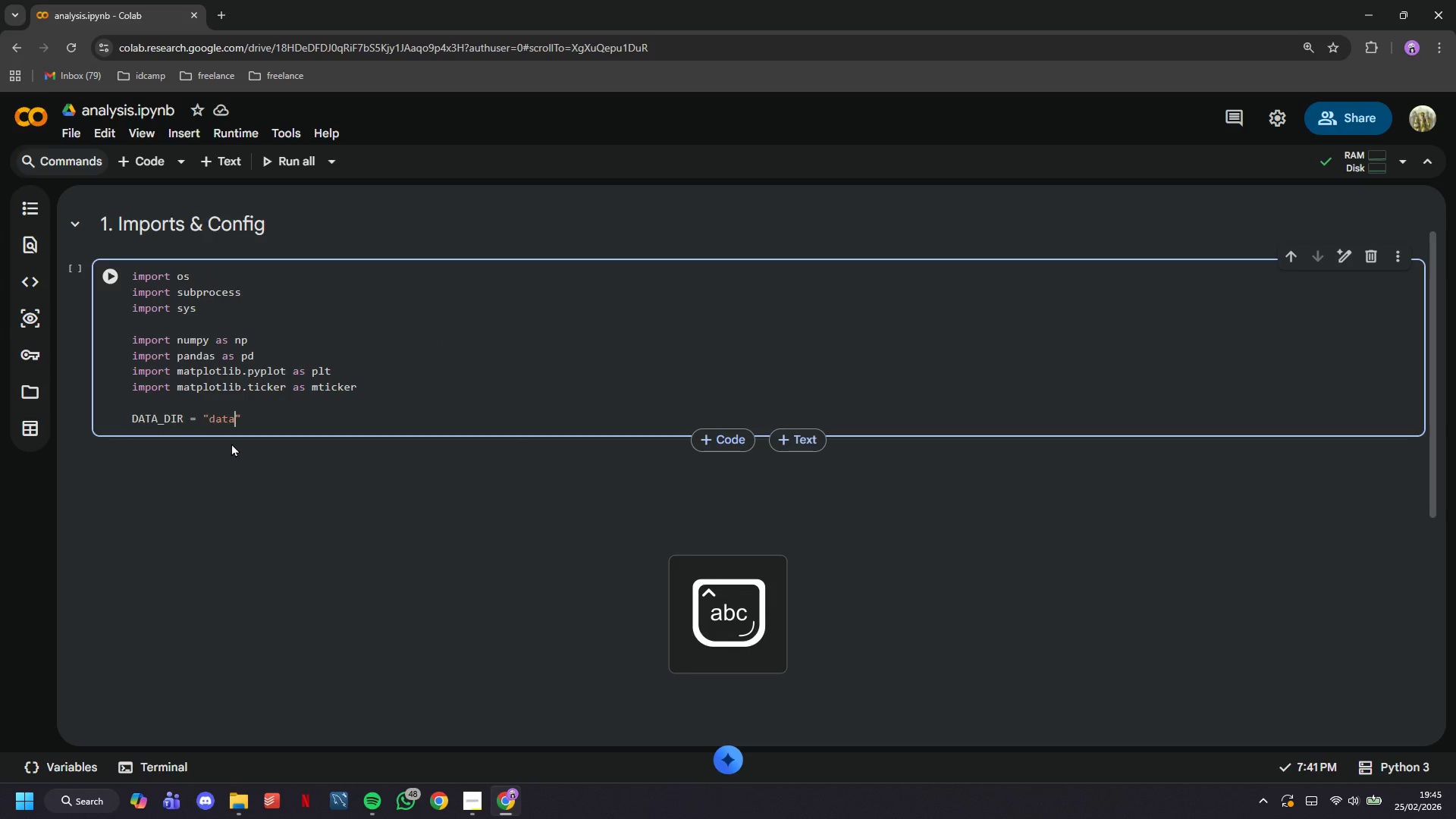 
key(ArrowRight)
 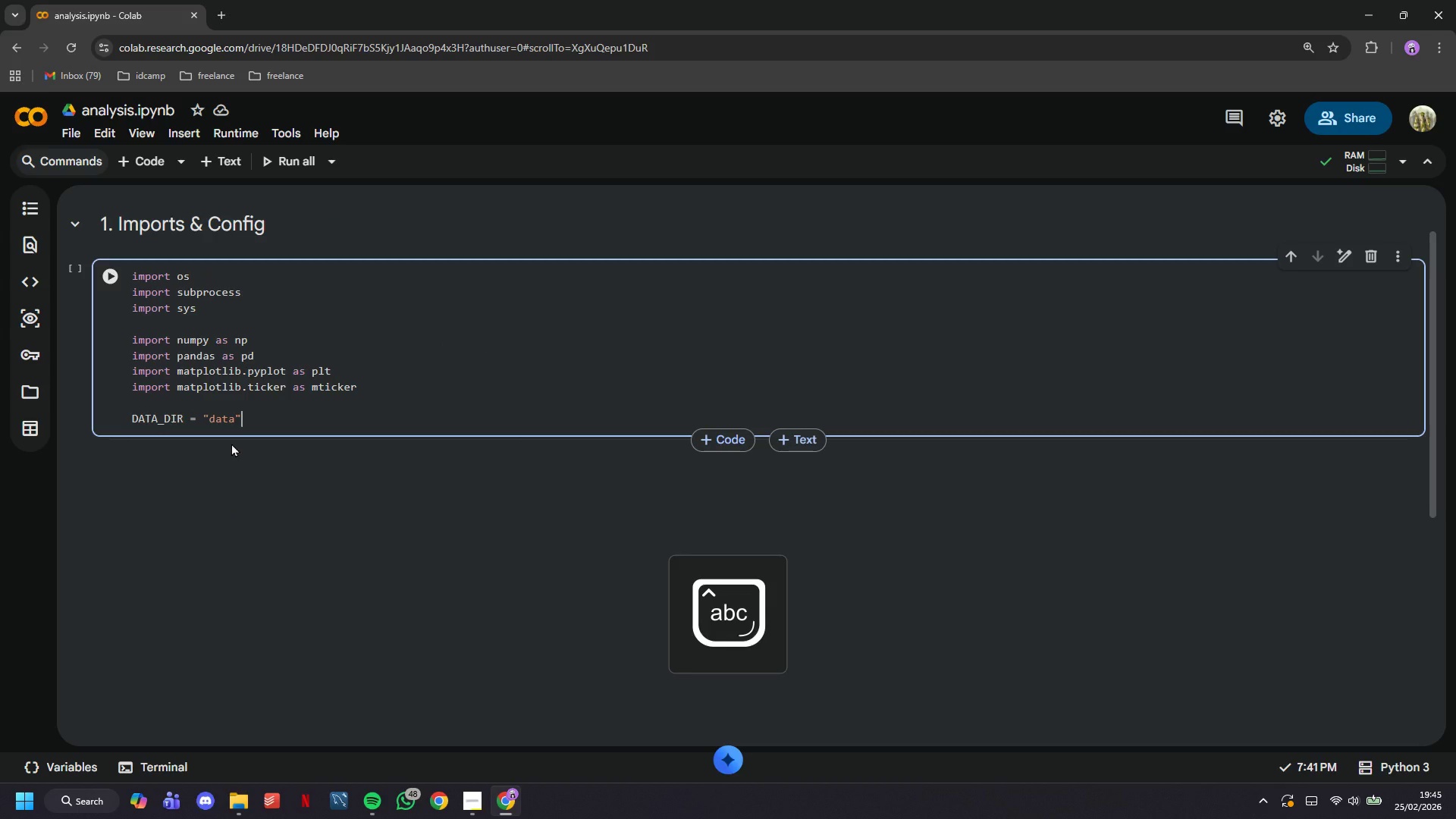 
key(Enter)
 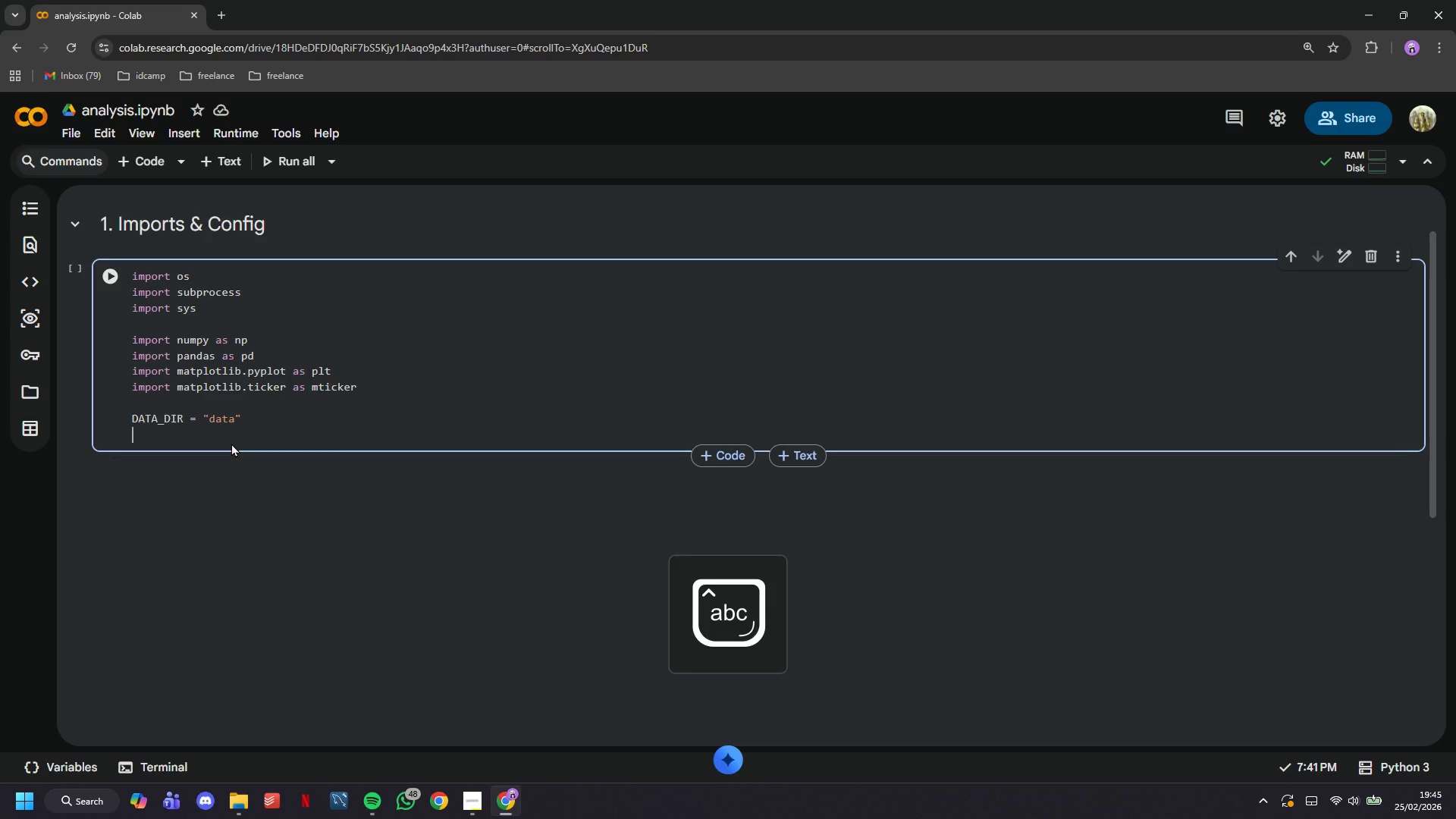 
type(OUTPUT_DIR = "outputs/)
key(Backspace)
 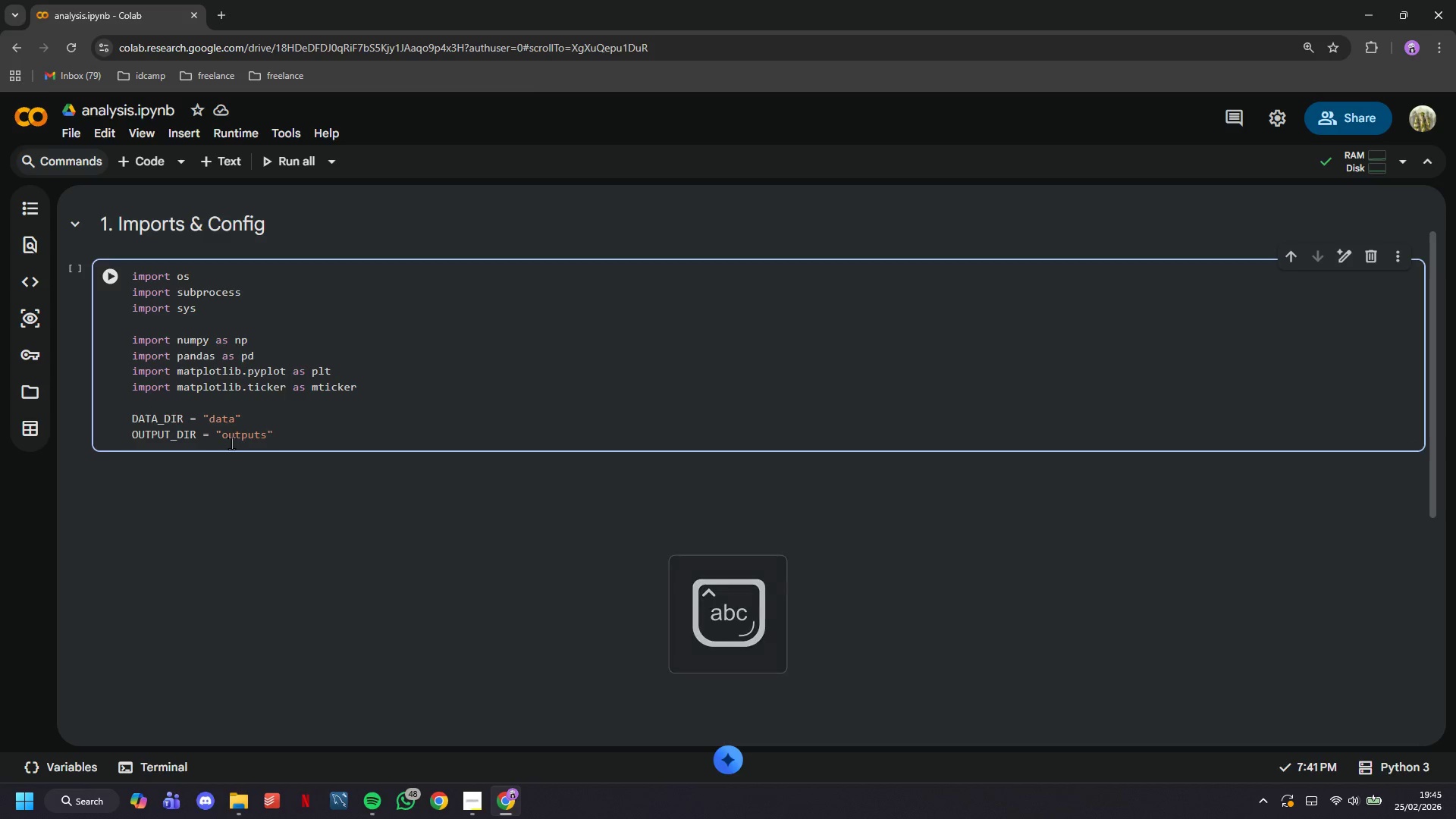 
key(ArrowRight)
 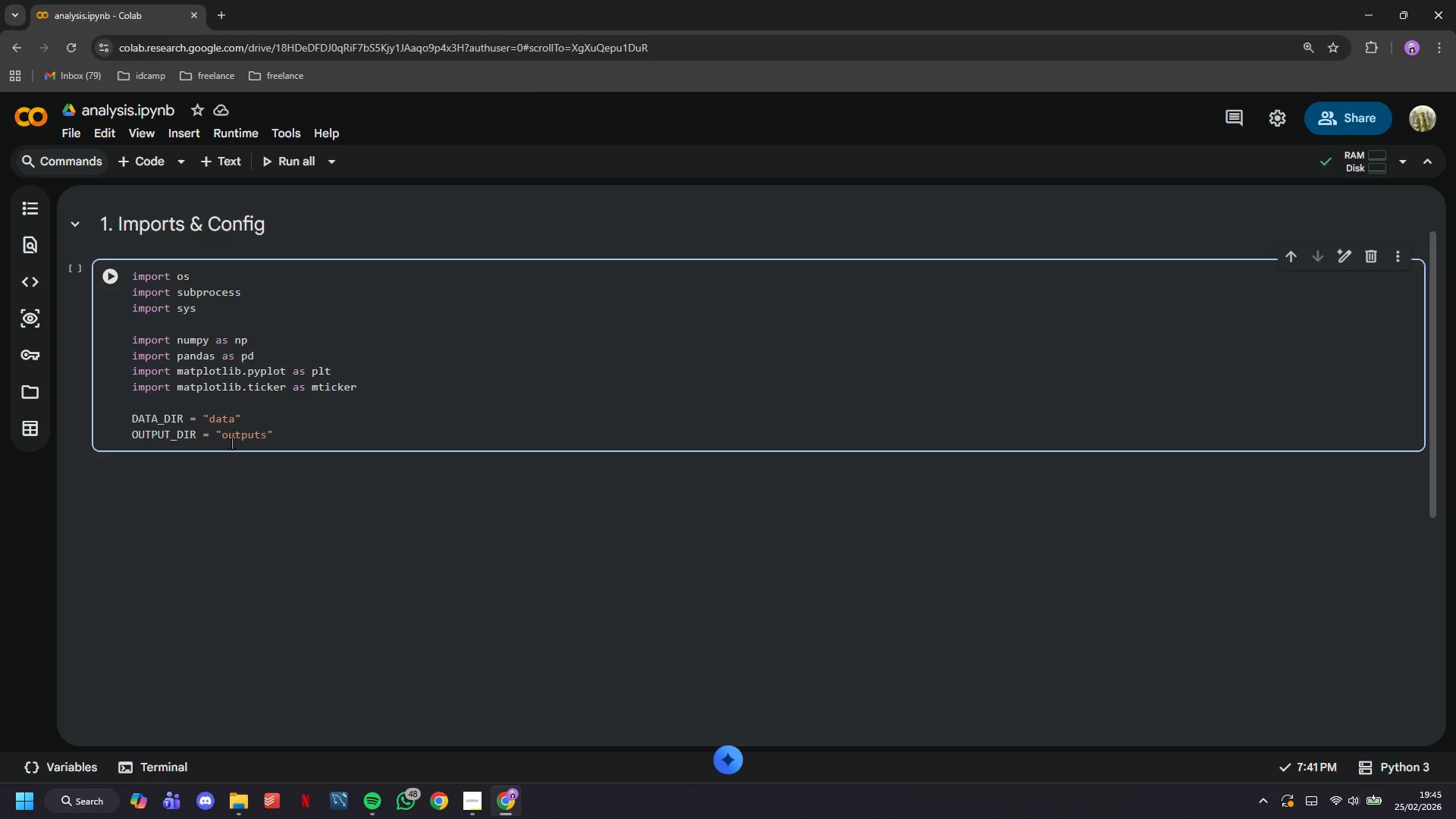 
key(Enter)
 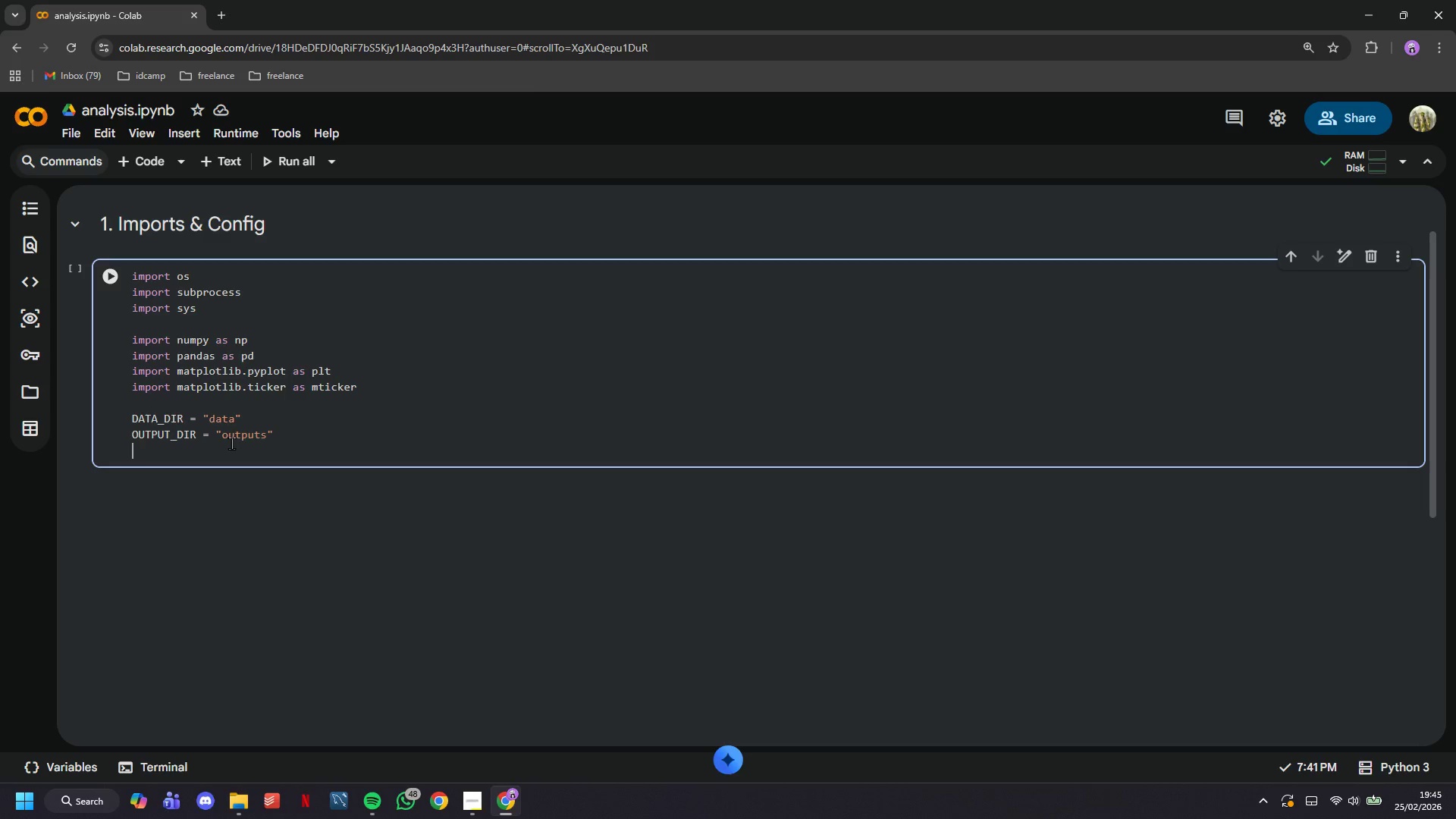 
type(os.makedirs(OUTPUT_DIR, exist_ok=True)
 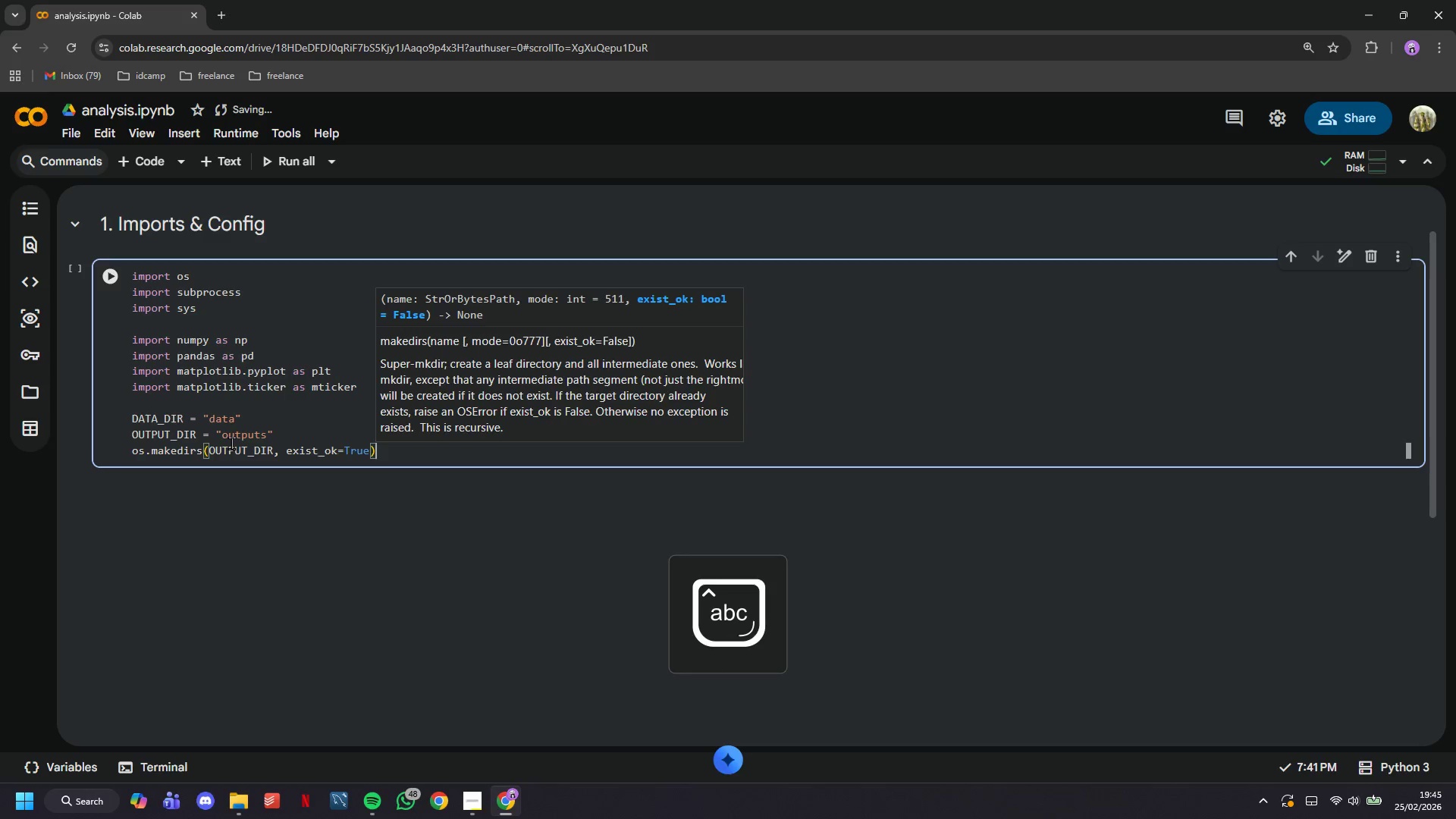 
 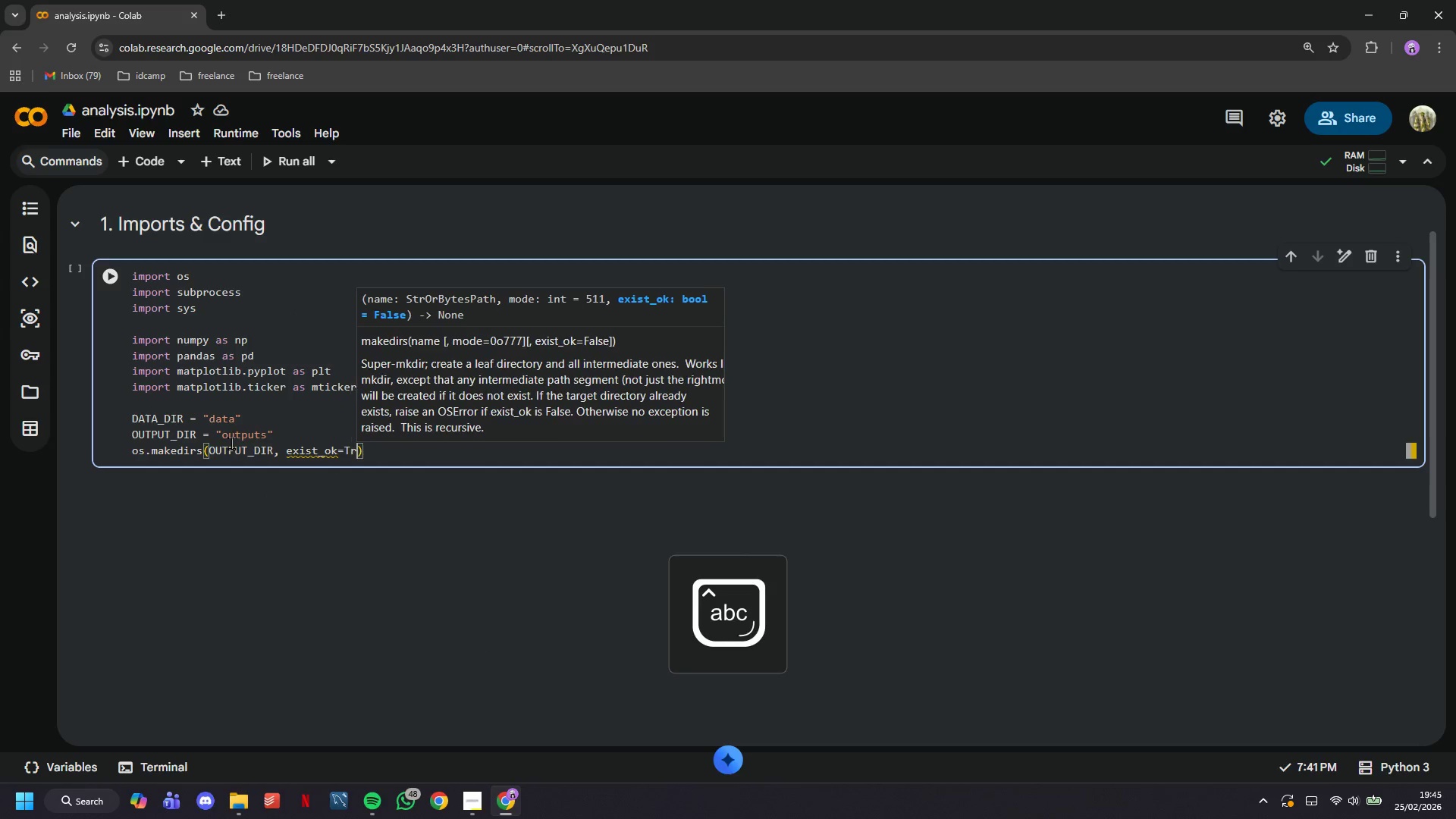 
key(ArrowRight)
 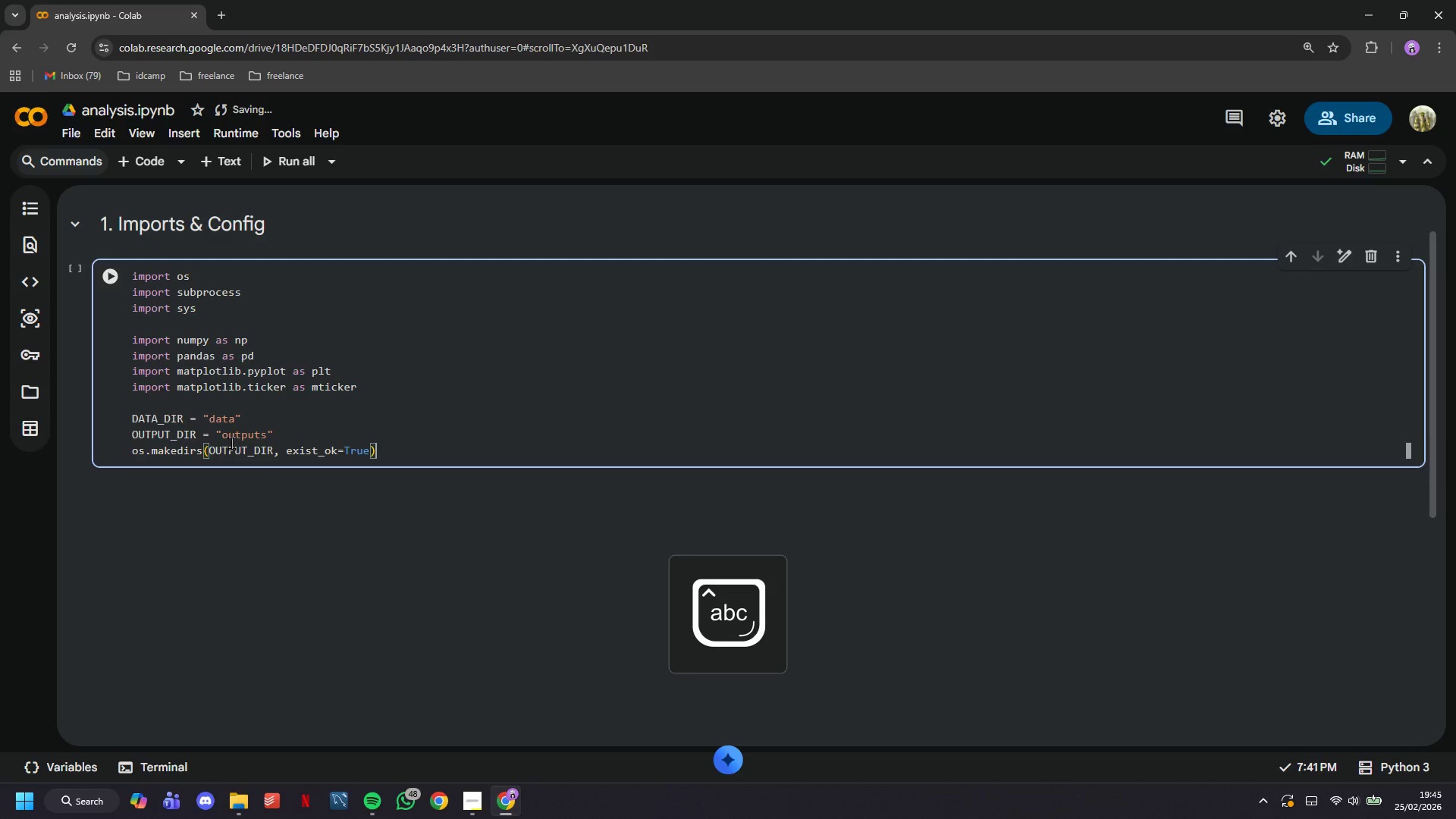 
key(Enter)
 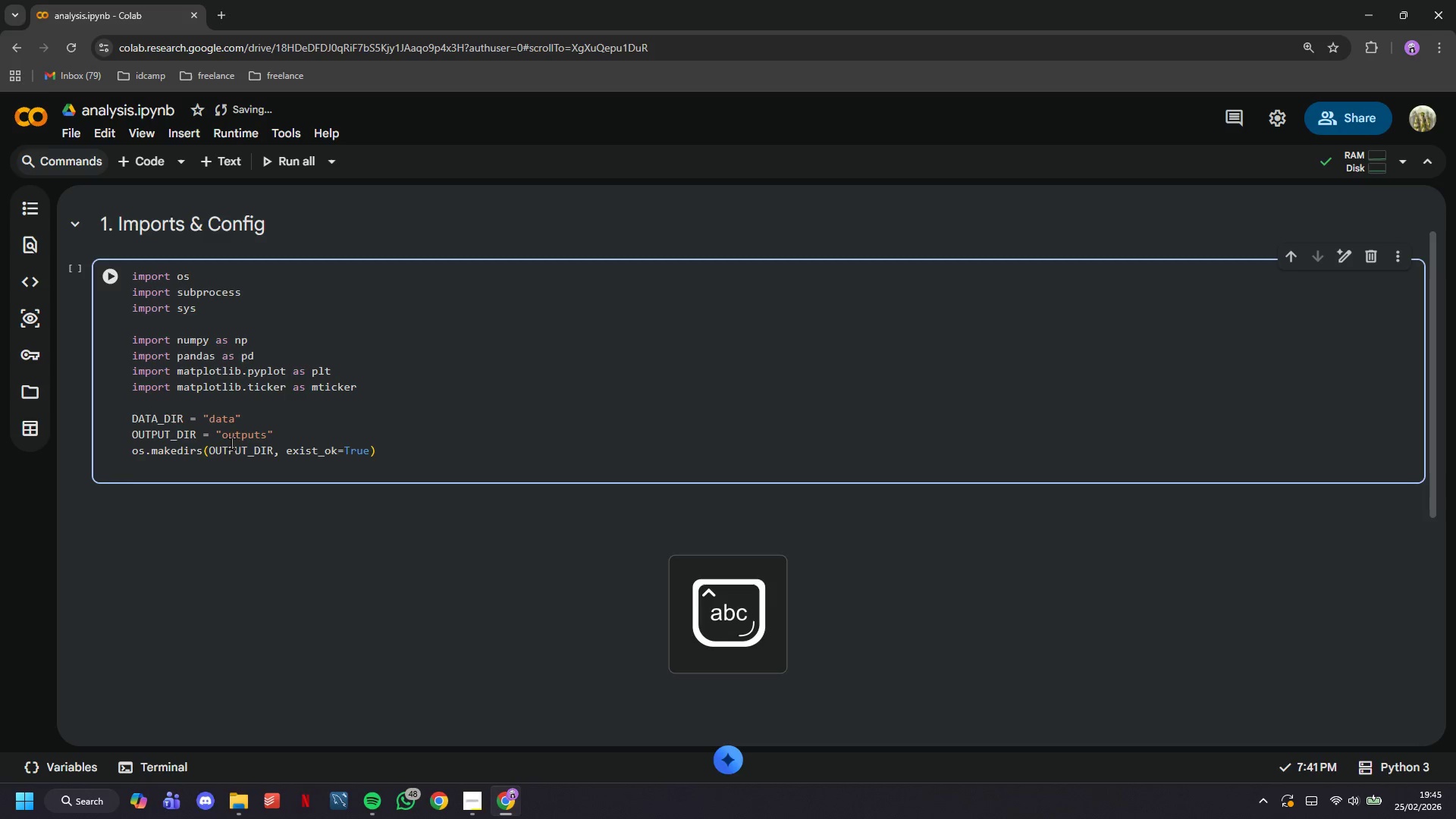 
key(Enter)
 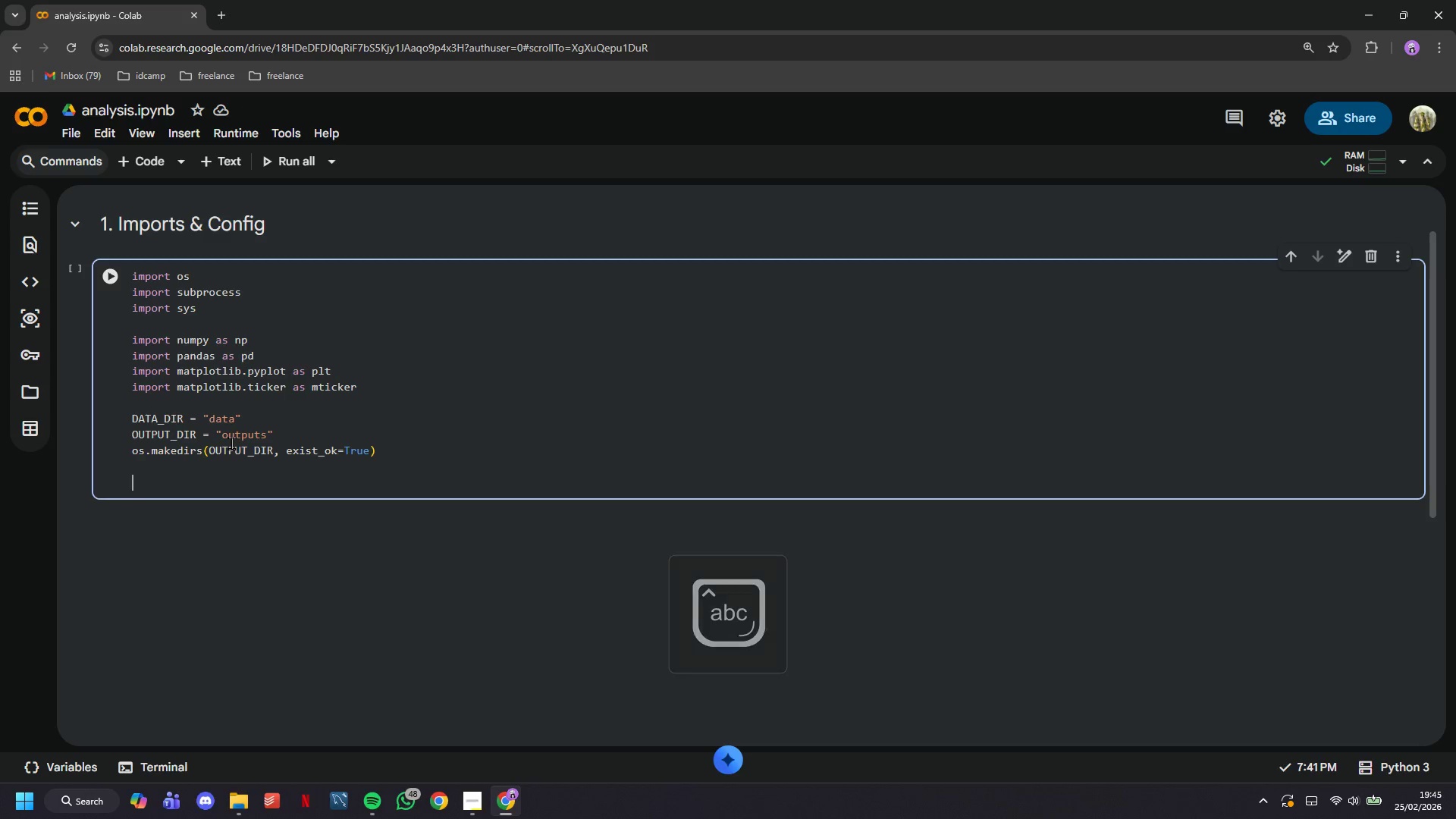 
type(# Statu)
key(Backspace)
type(ic FX rates (Q12025 )
 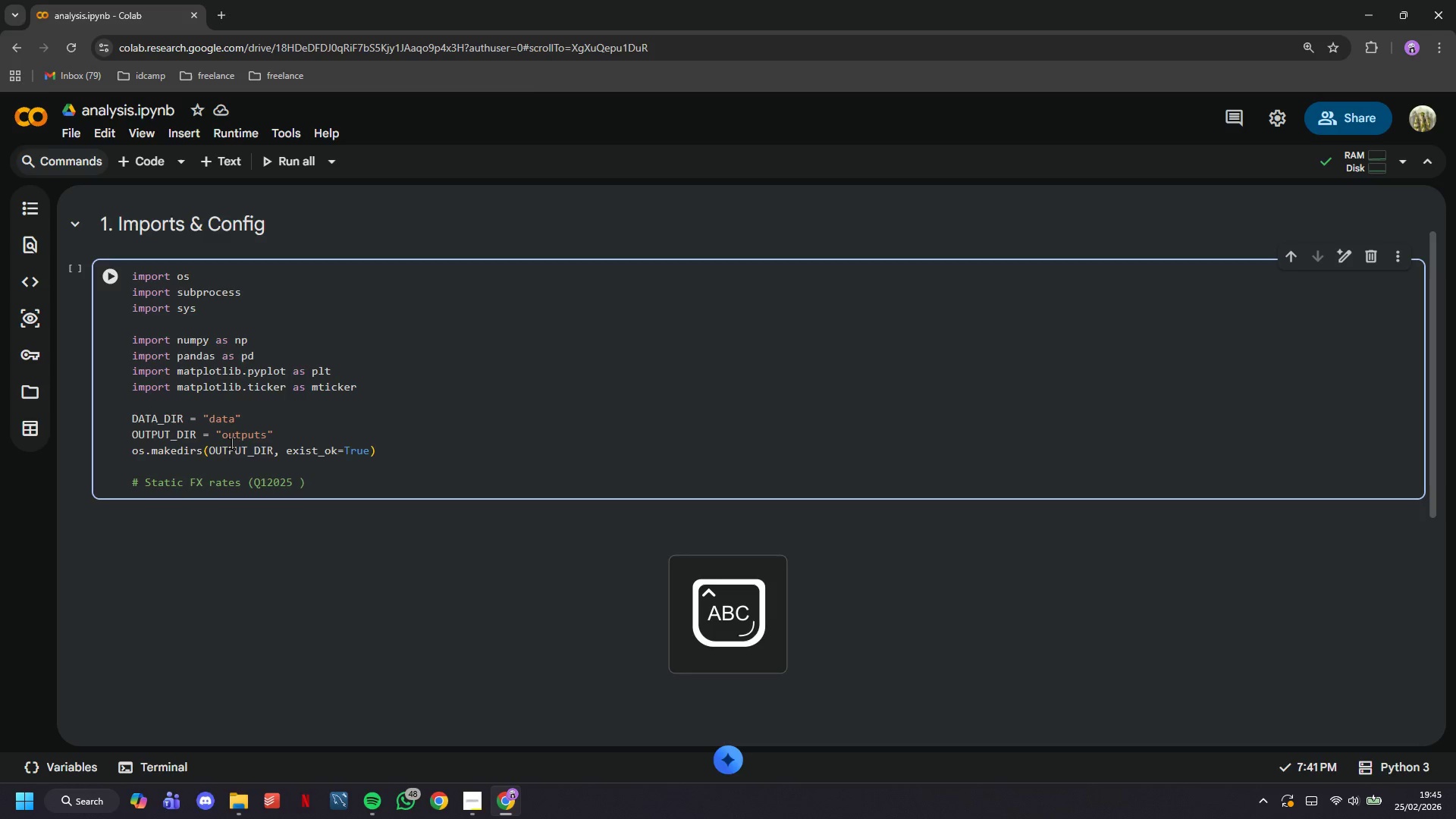 
hold_key(key=ArrowLeft, duration=0.62)
 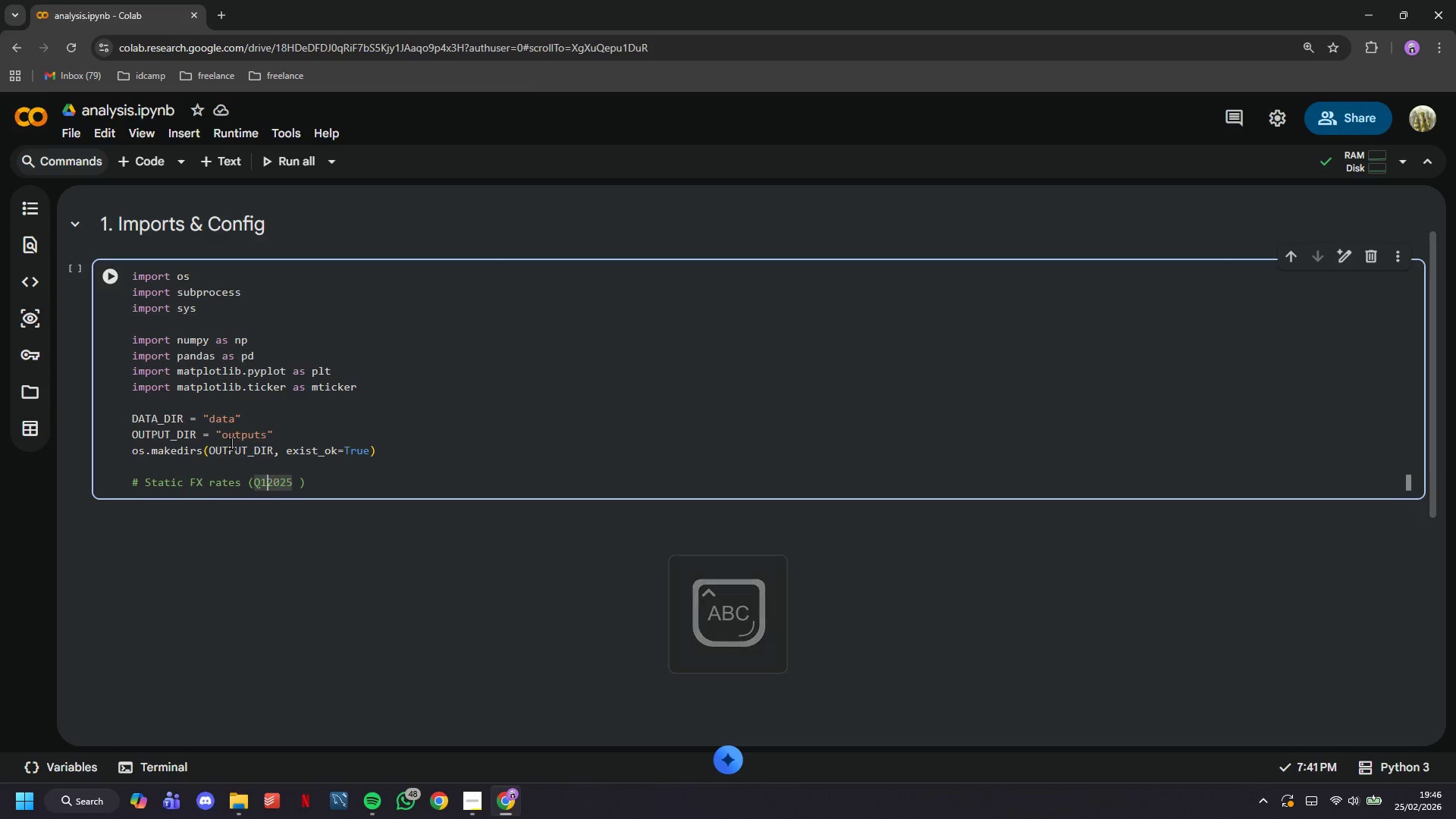 
key(ArrowLeft)
 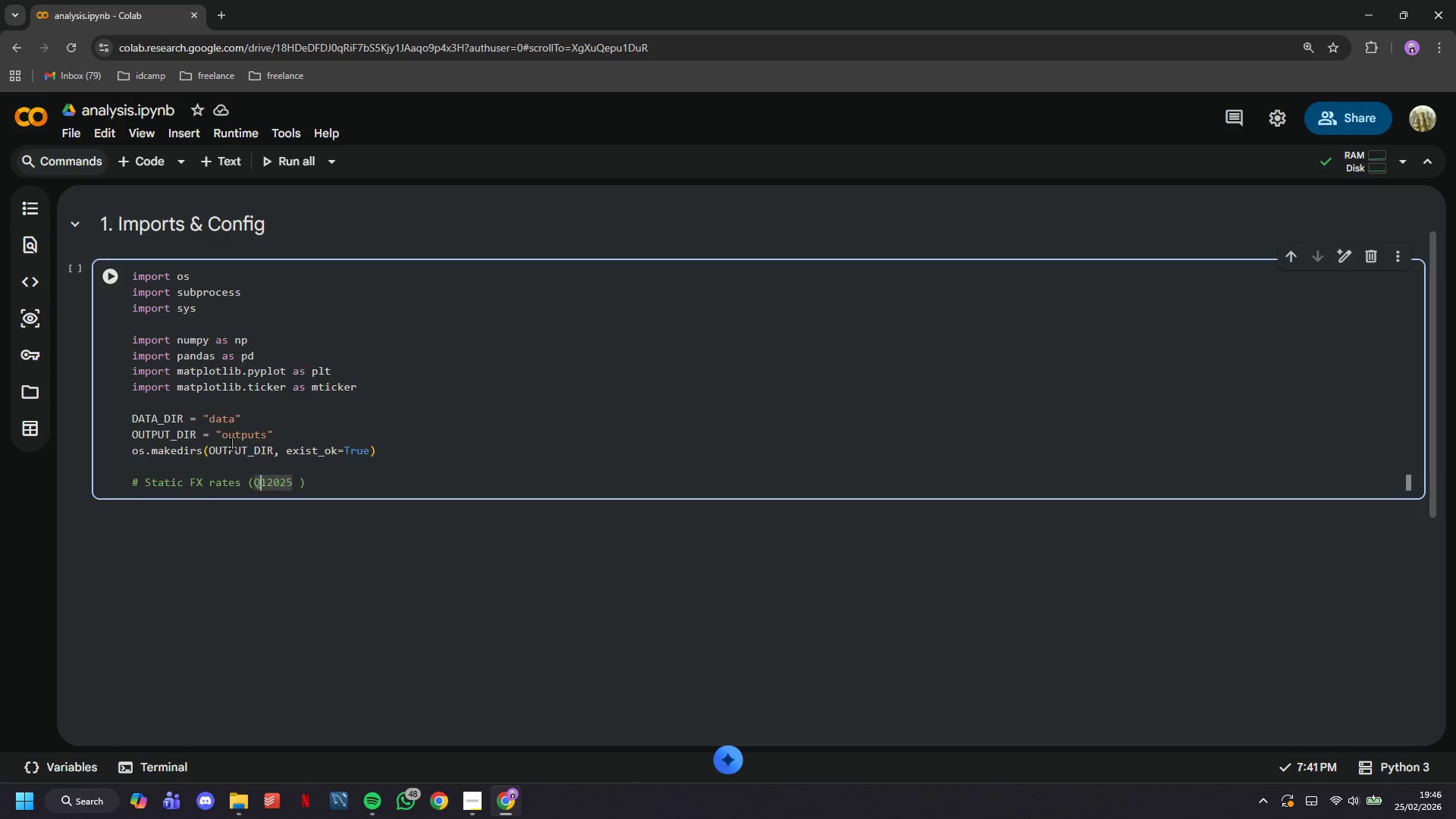 
key(ArrowRight)
 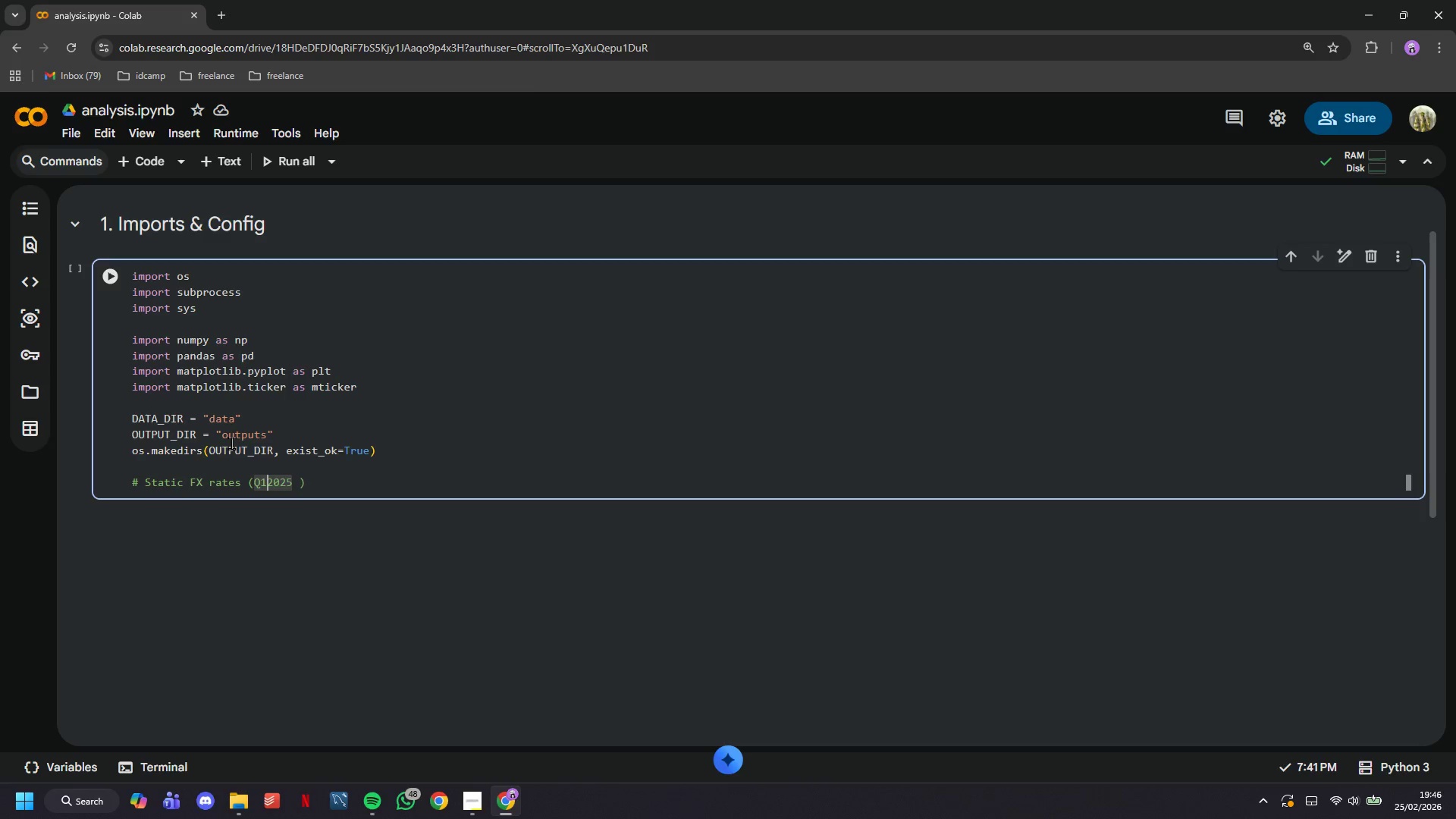 
key(Space)
 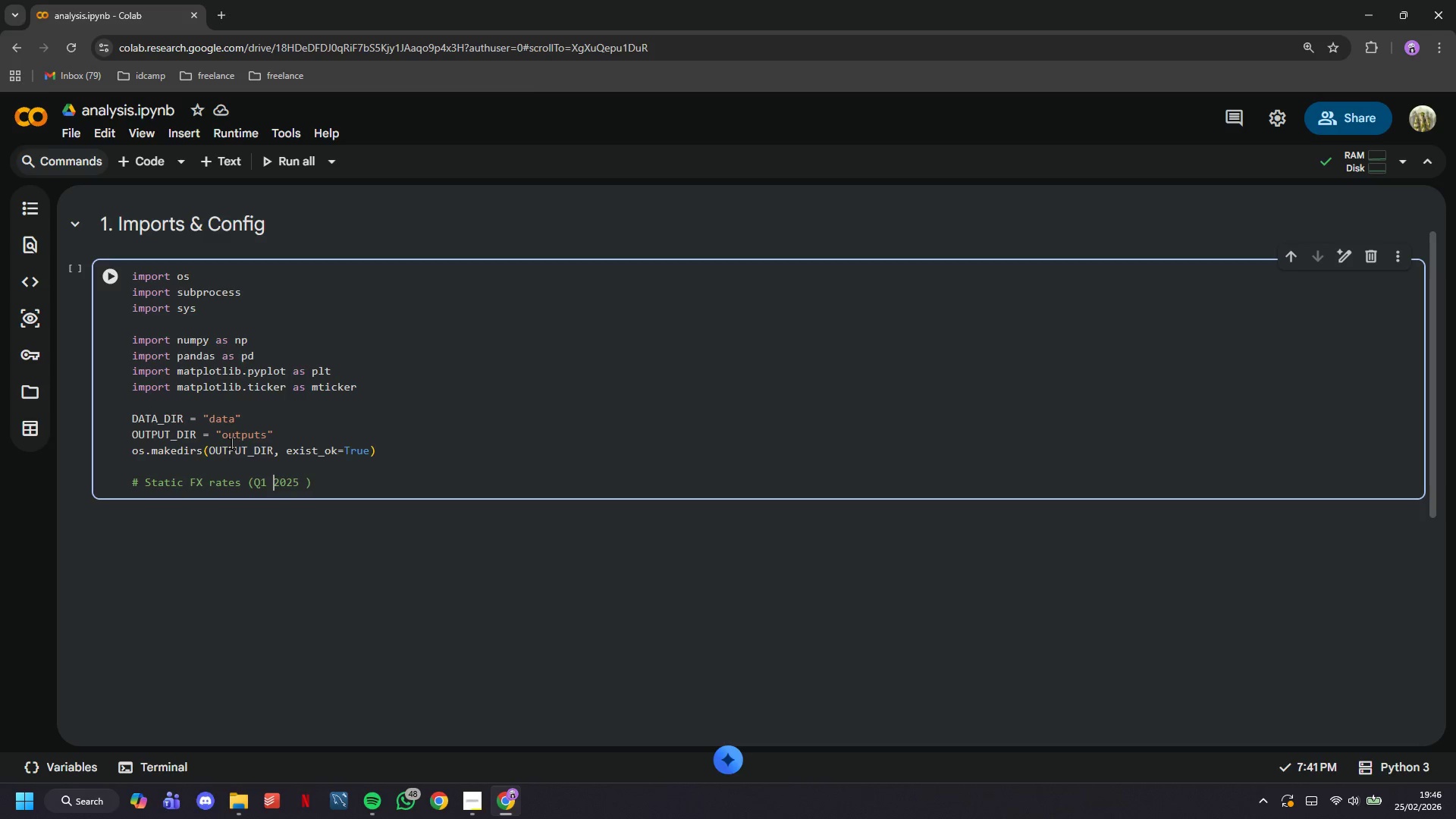 
key(ArrowRight)
 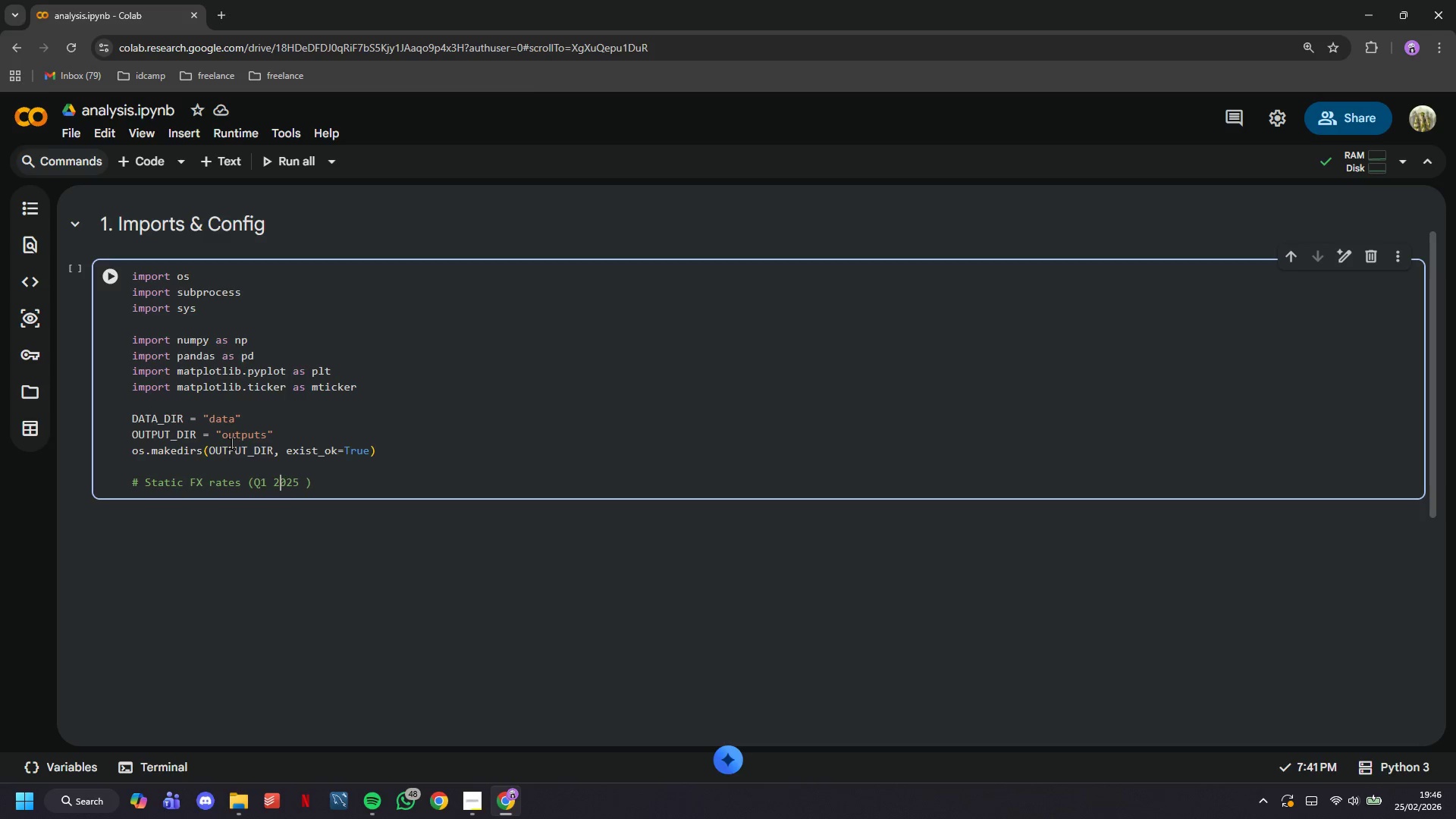 
key(ArrowRight)
 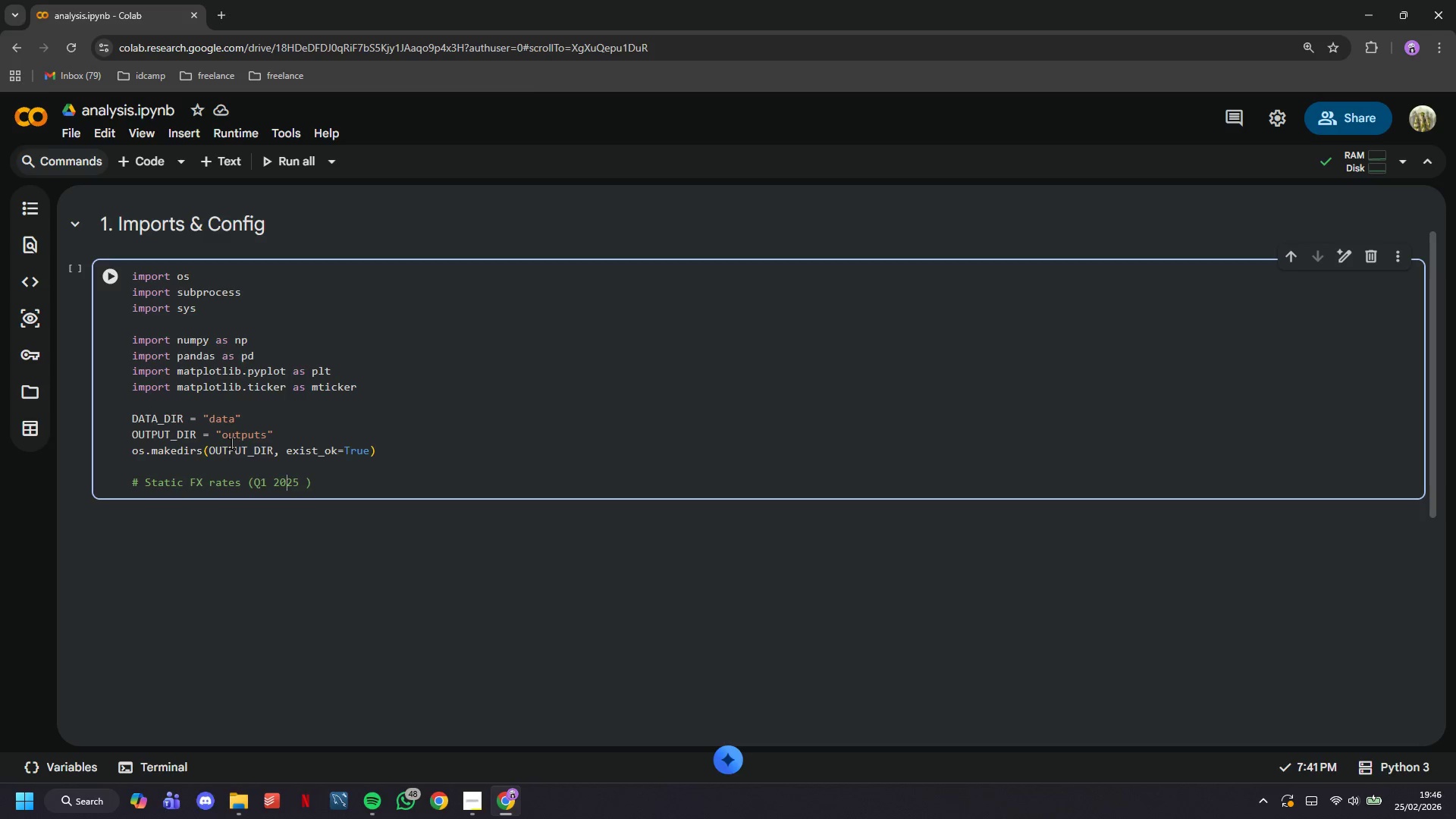 
key(ArrowRight)
 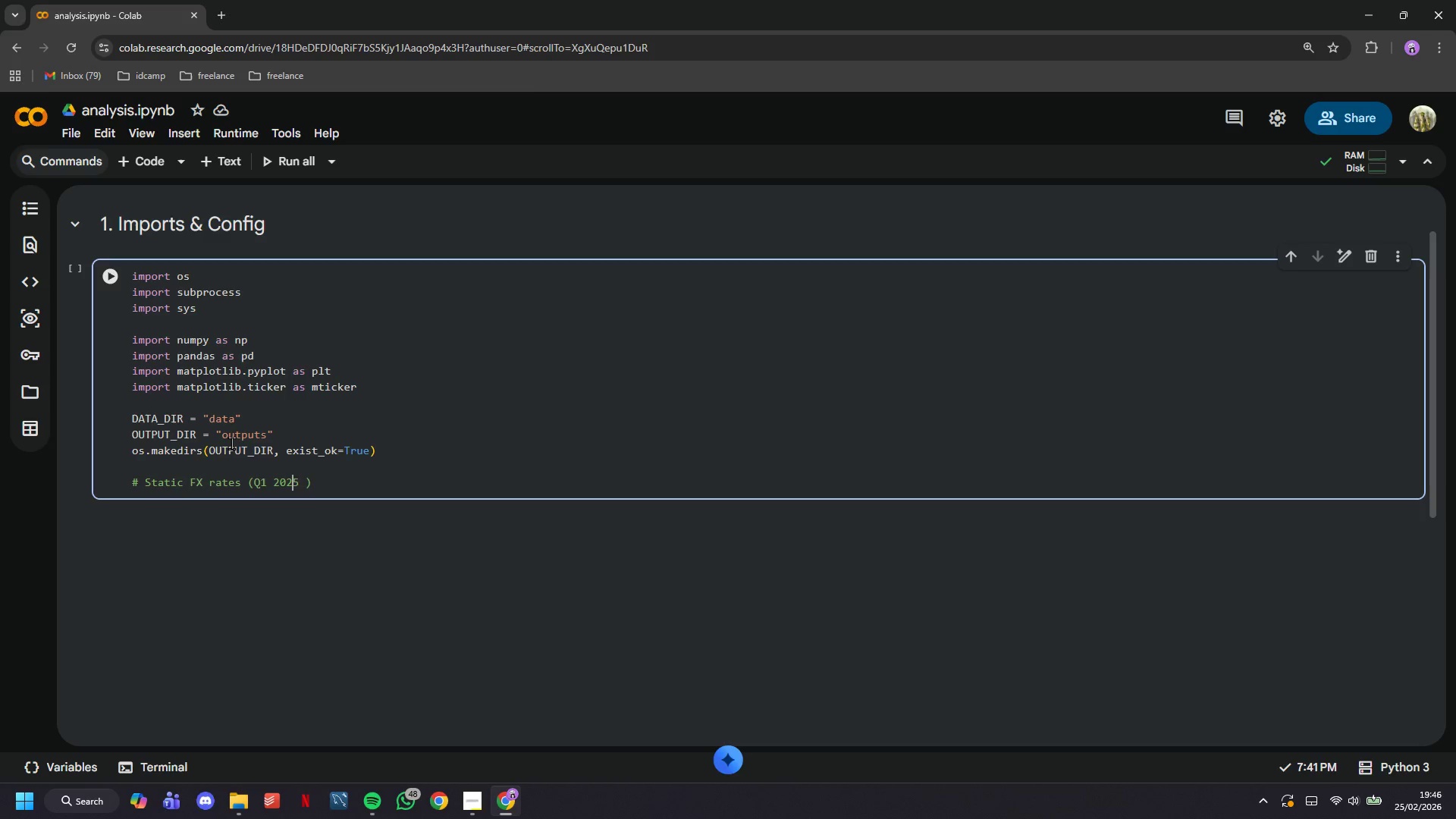 
key(ArrowRight)
 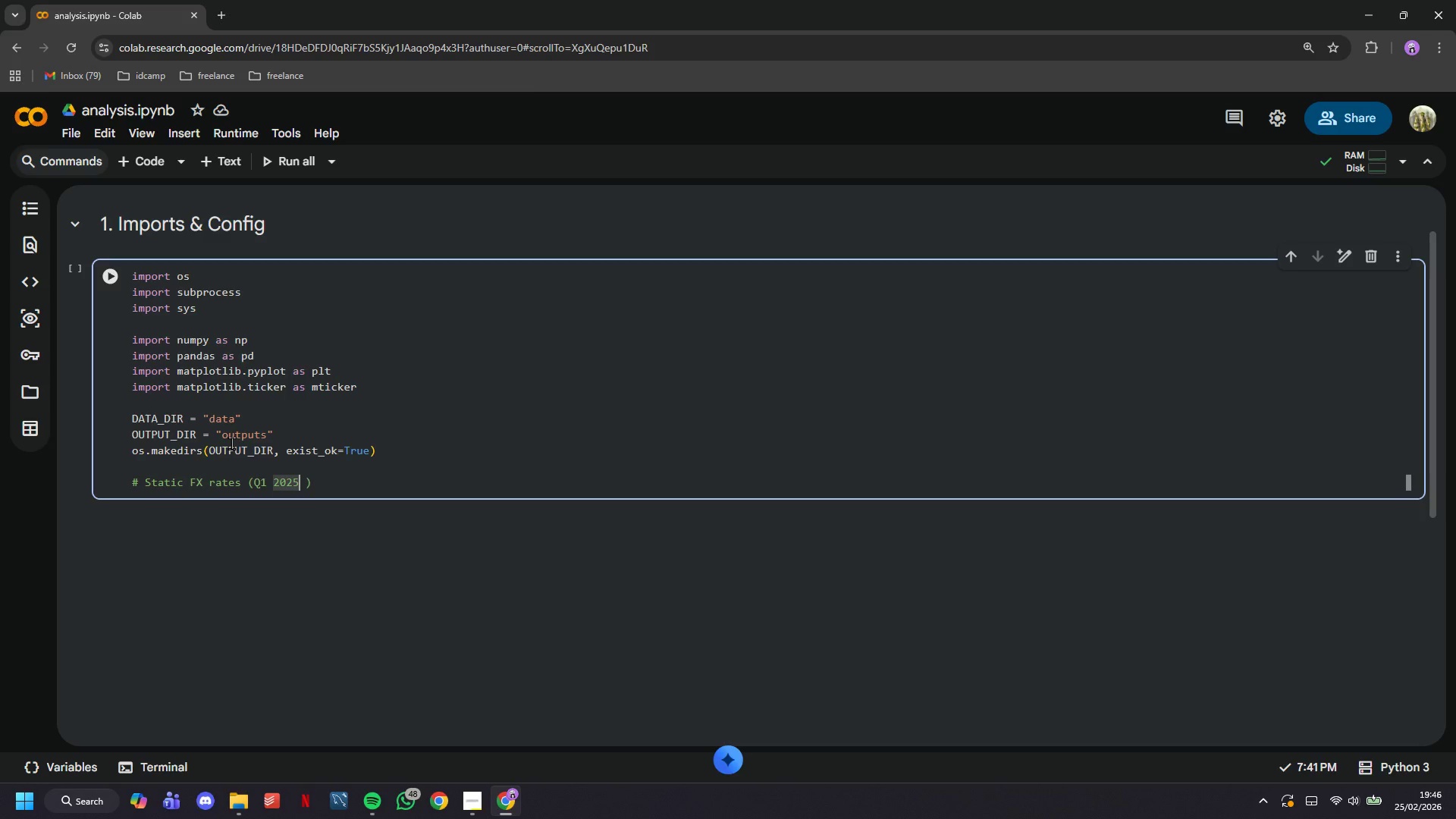 
type( averages used for quarterly audit ()
key(Backspace)
type(consistency)
 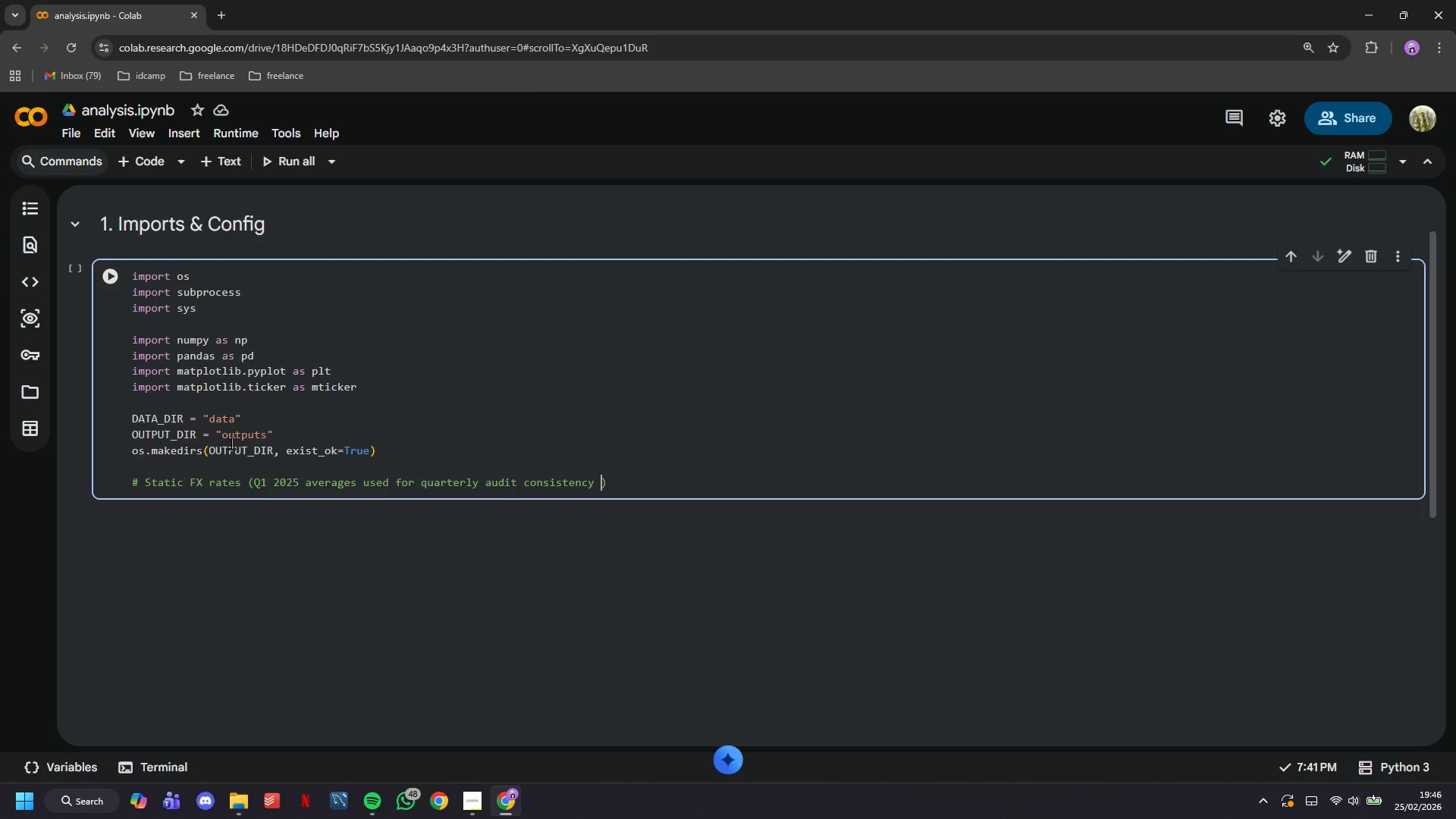 
 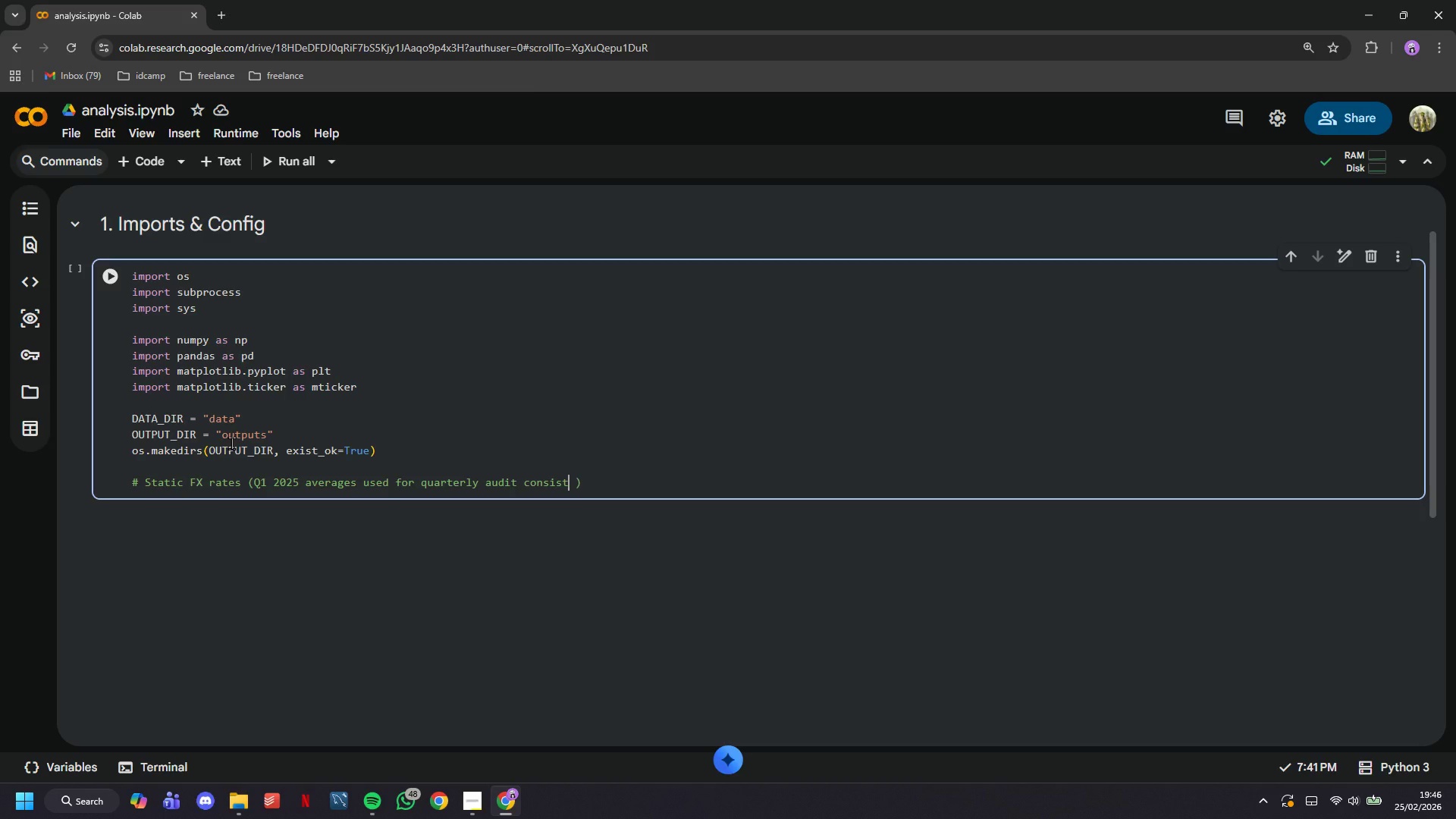 
key(ArrowRight)
 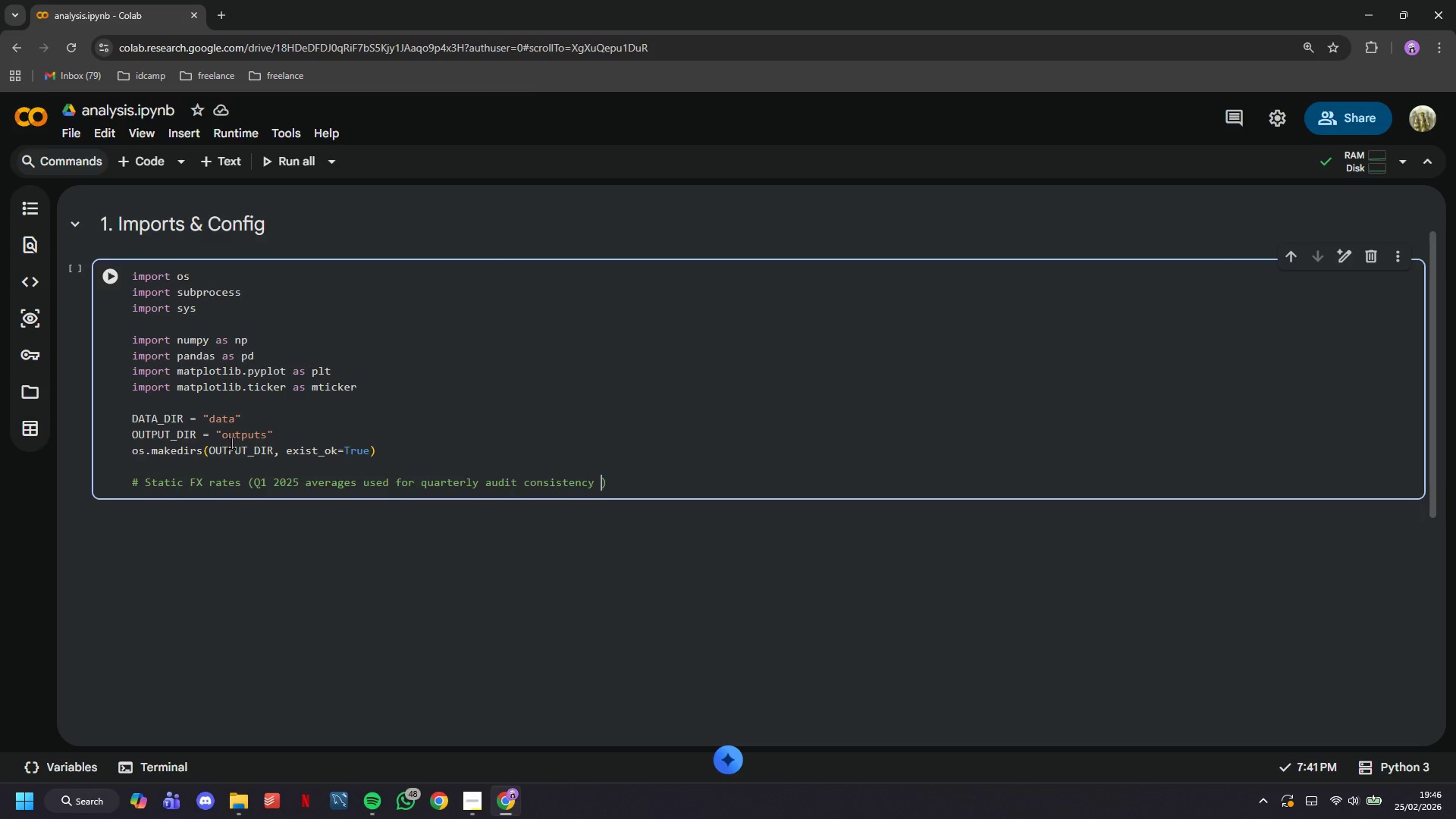 
key(Backspace)
 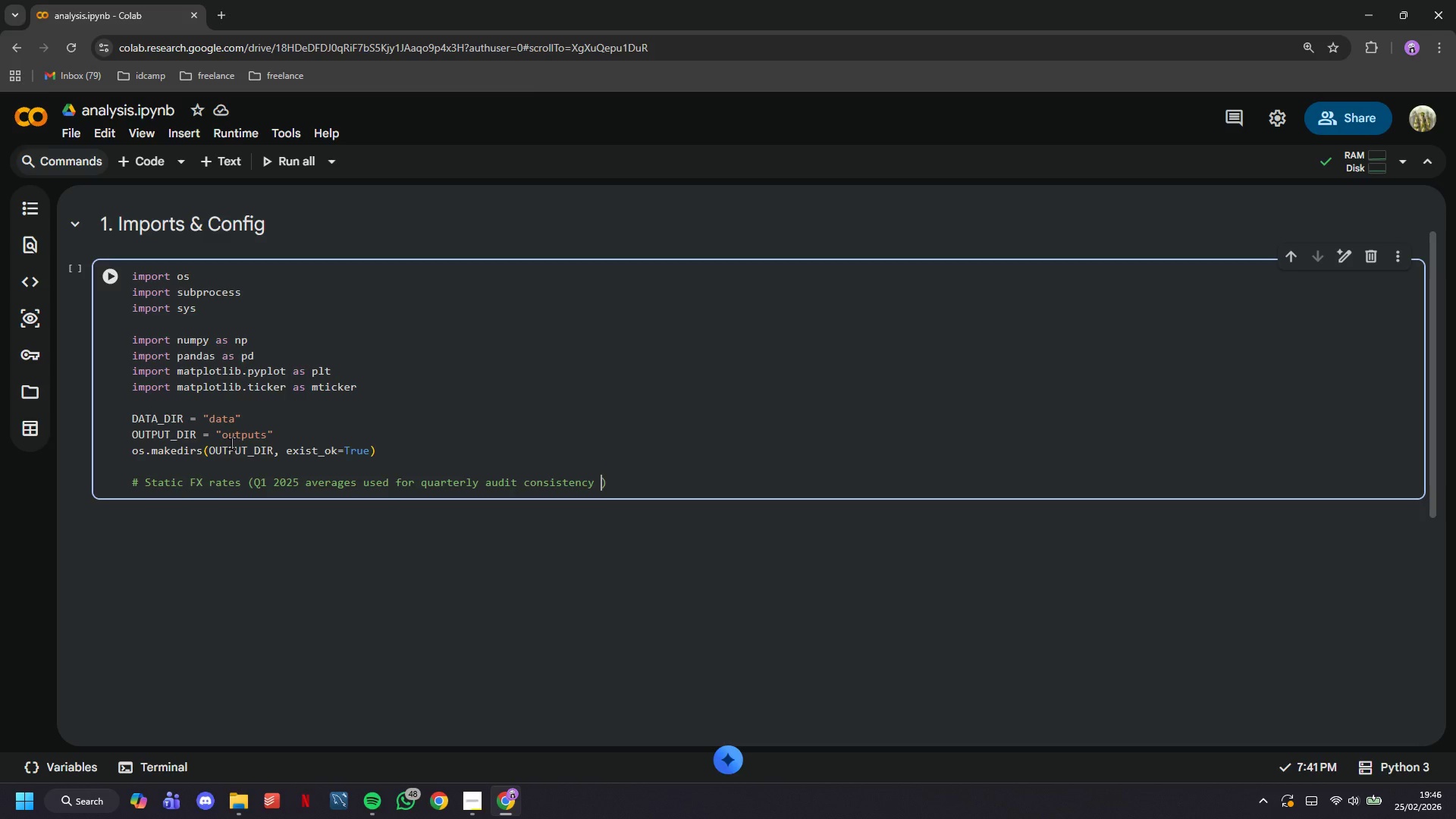 
key(ArrowRight)
 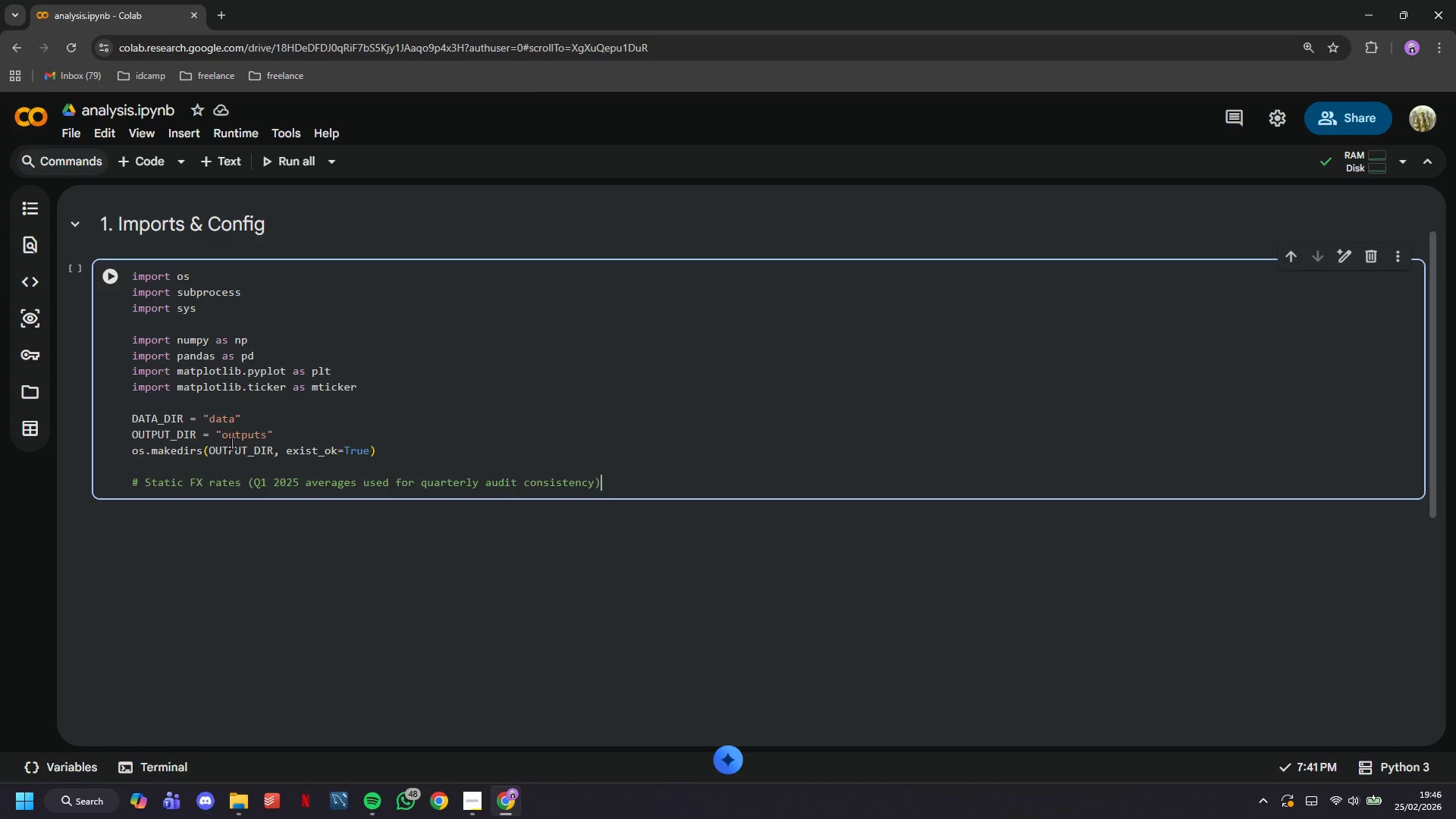 
key(Enter)
 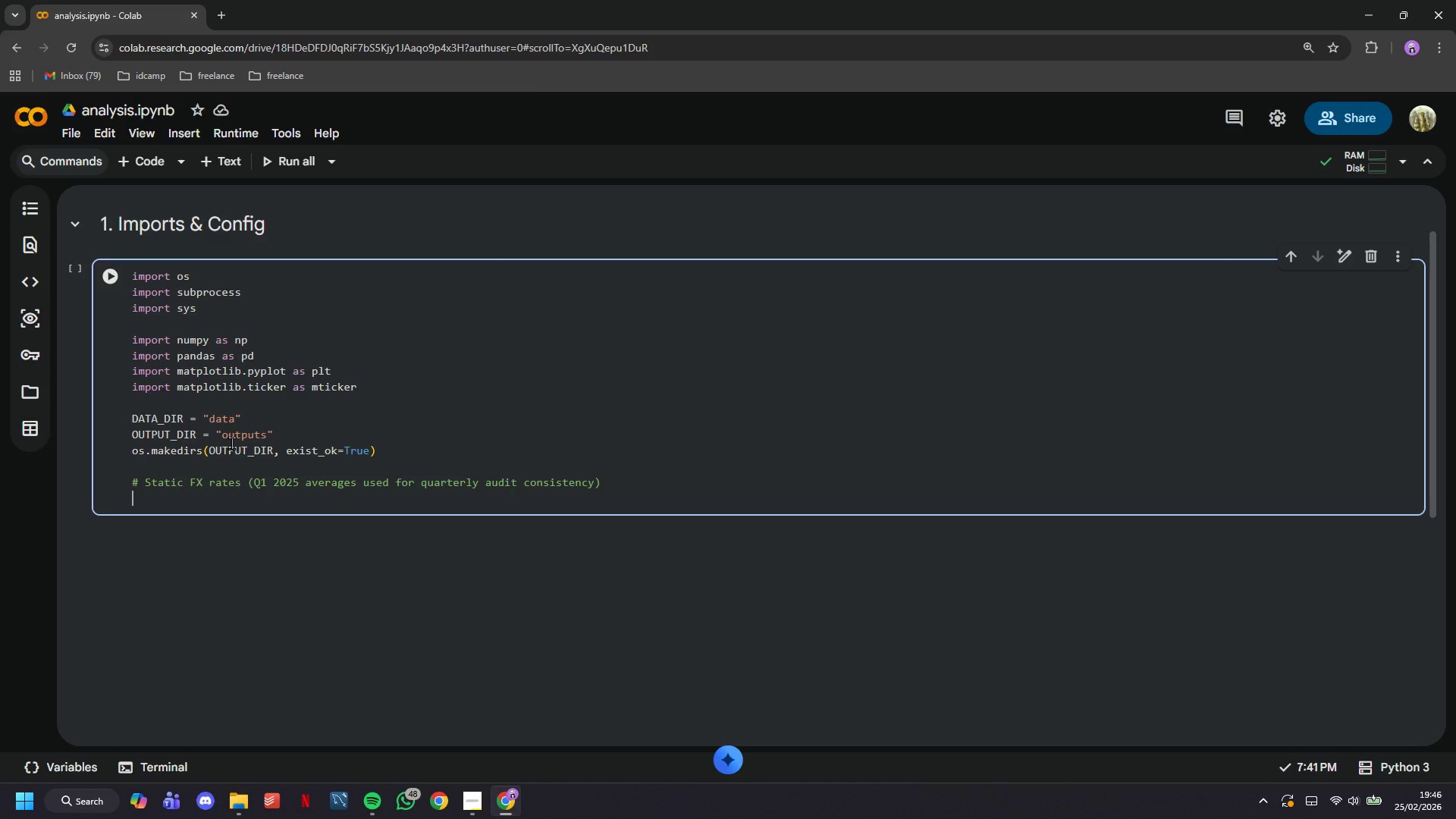 
type(FX_TO_UD)
key(Backspace)
type(SD = {"USD)
 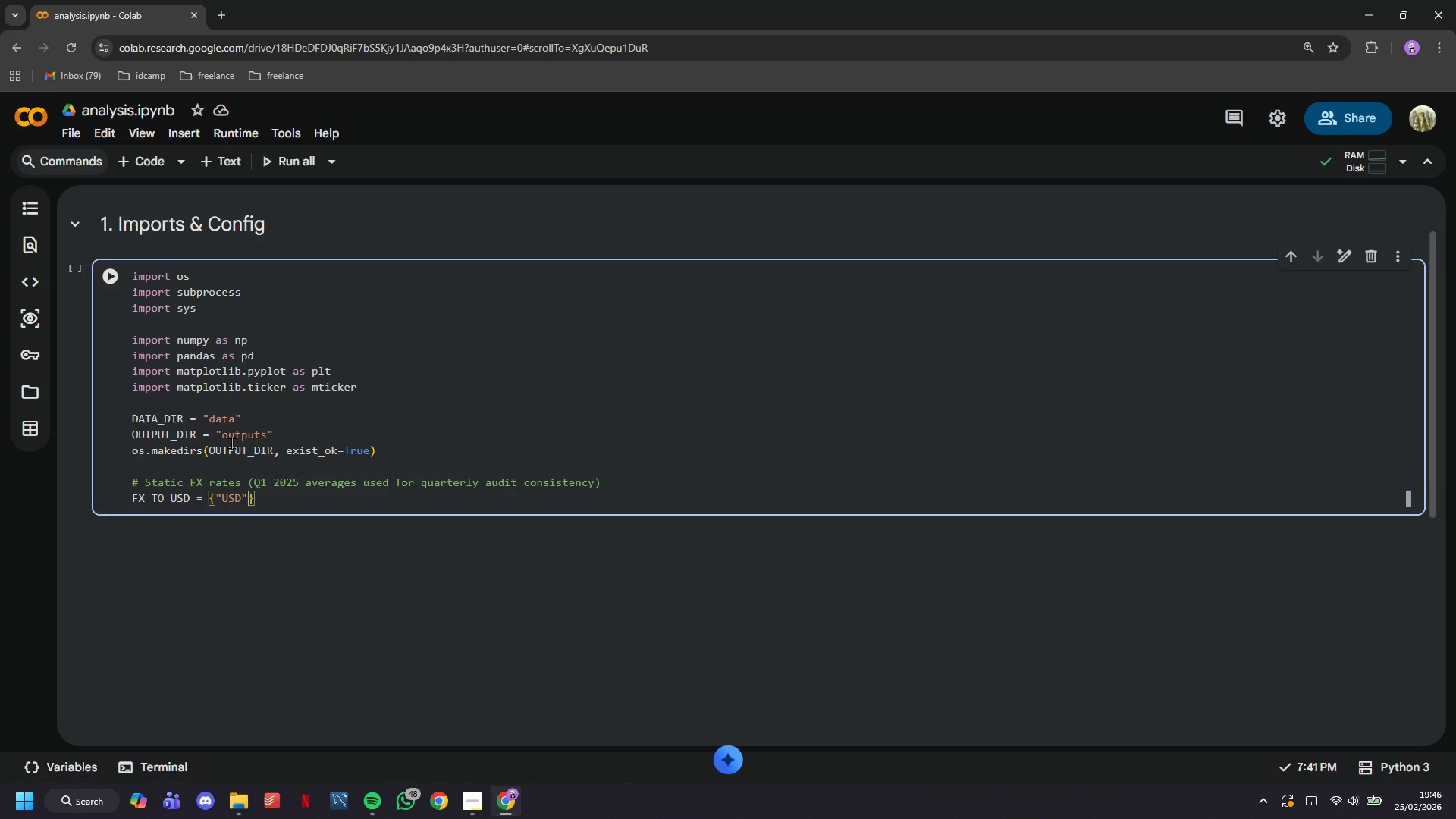 
 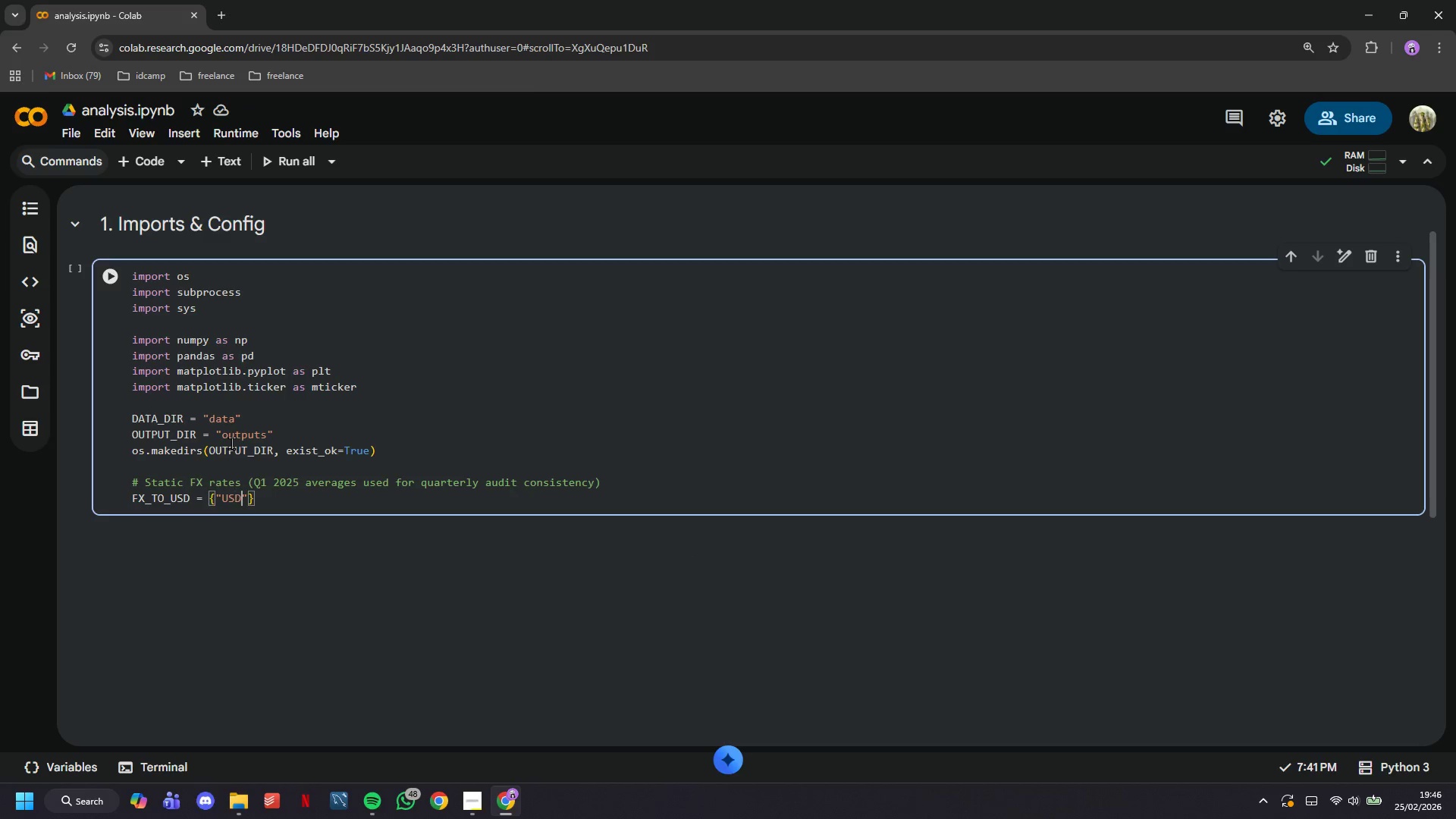 
key(ArrowRight)
 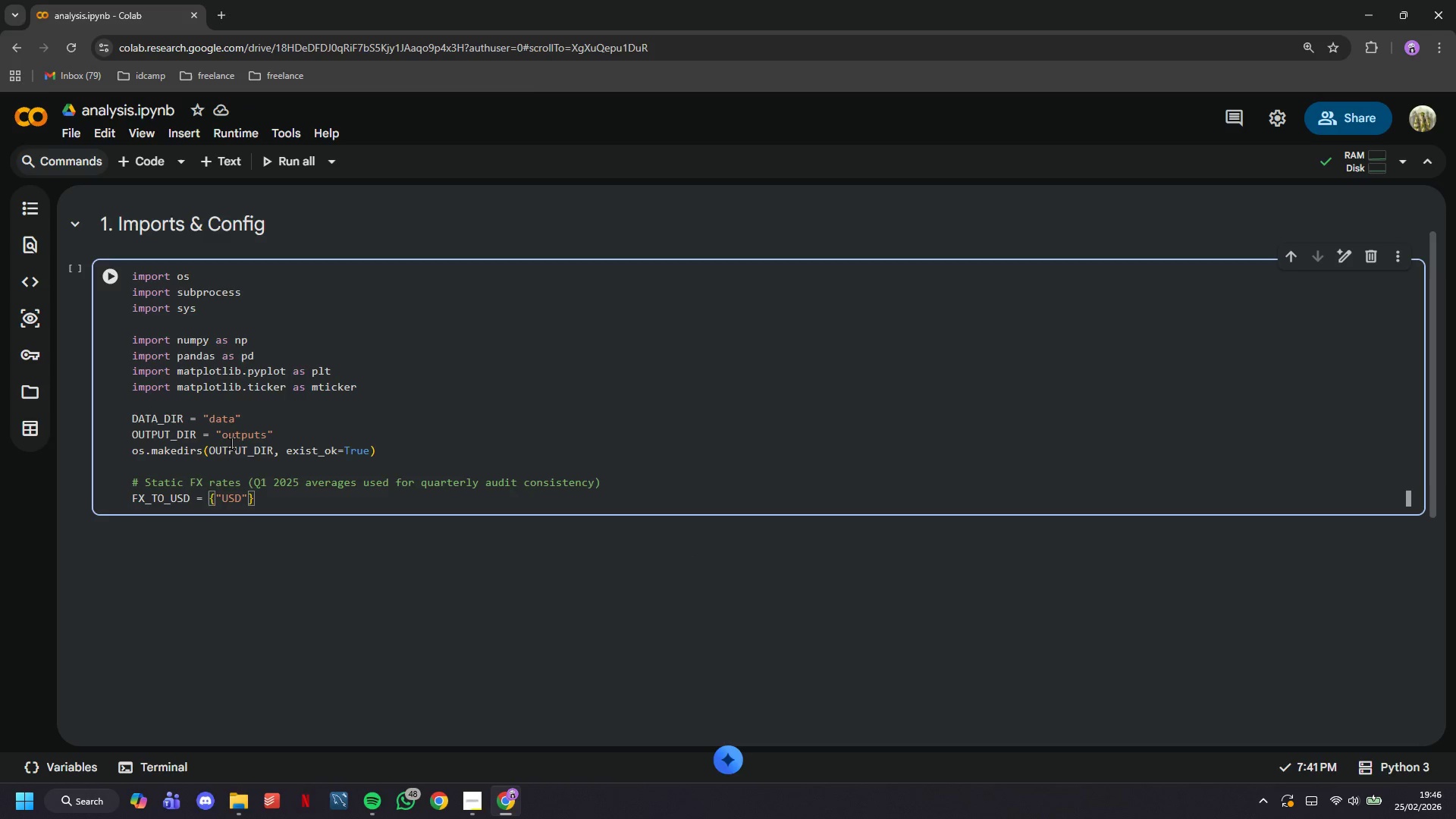 
type(: 1.0, "CAD)
 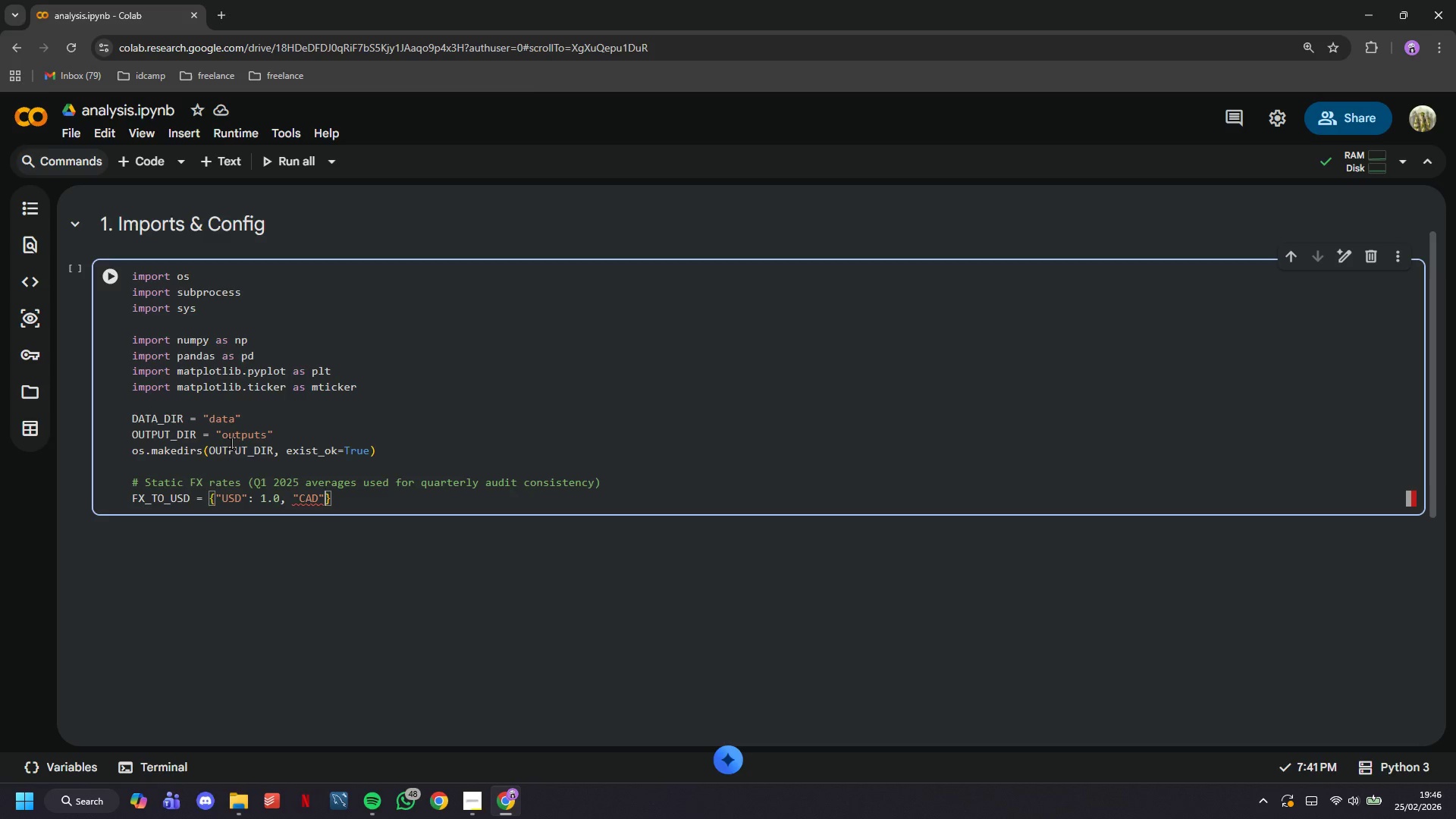 
 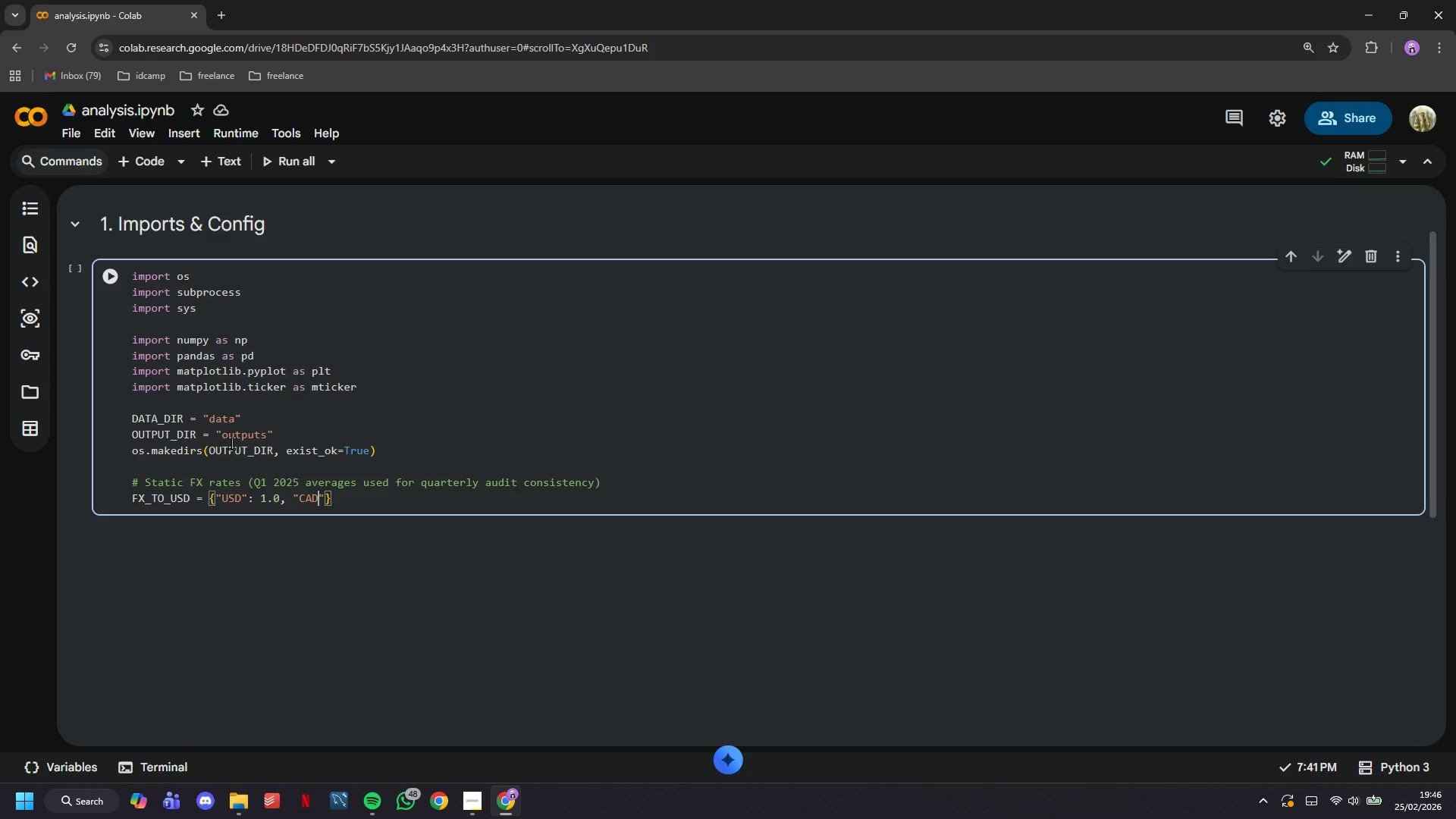 
key(ArrowRight)
 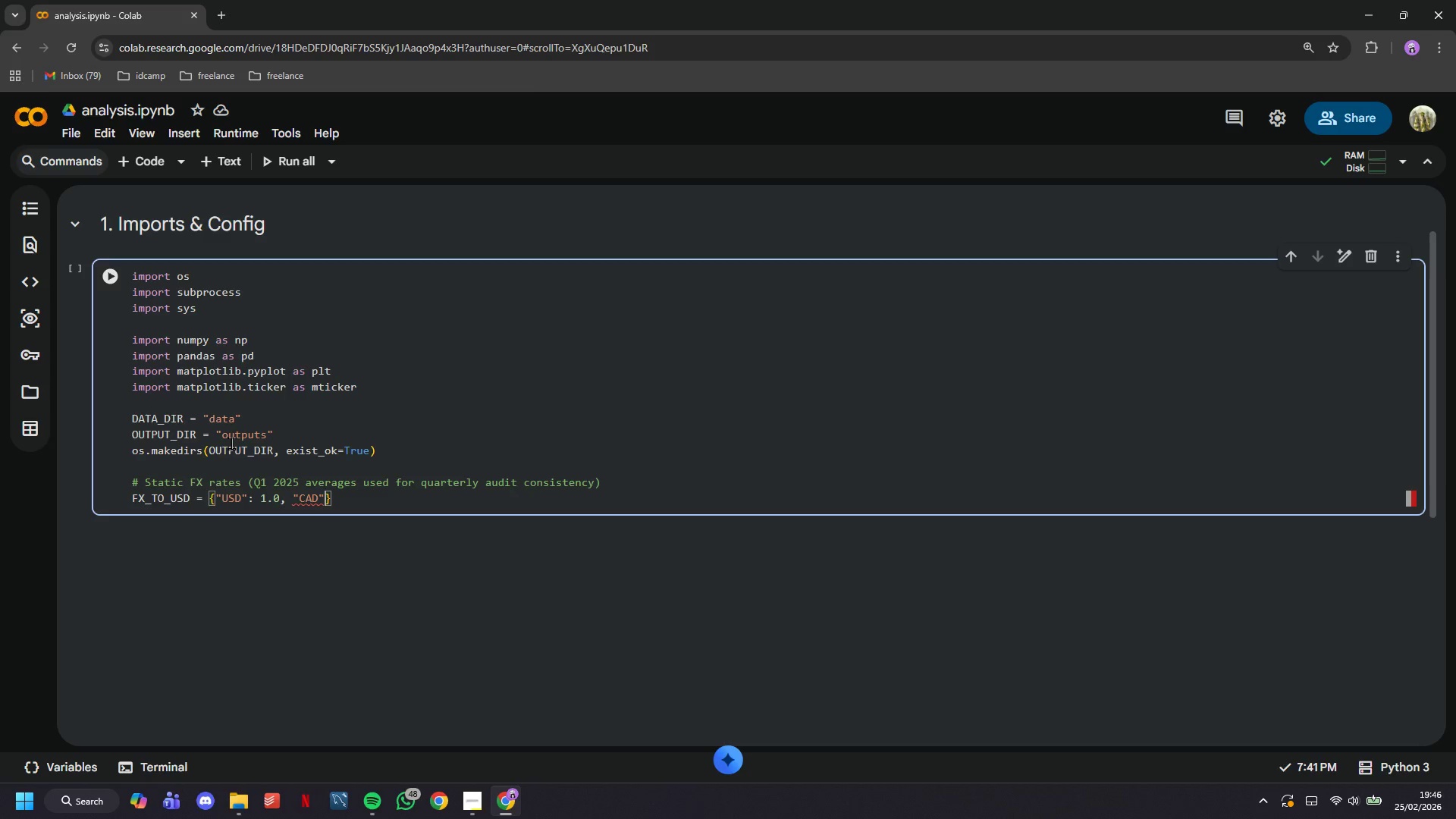 
type(: 0.74, "EUR)
 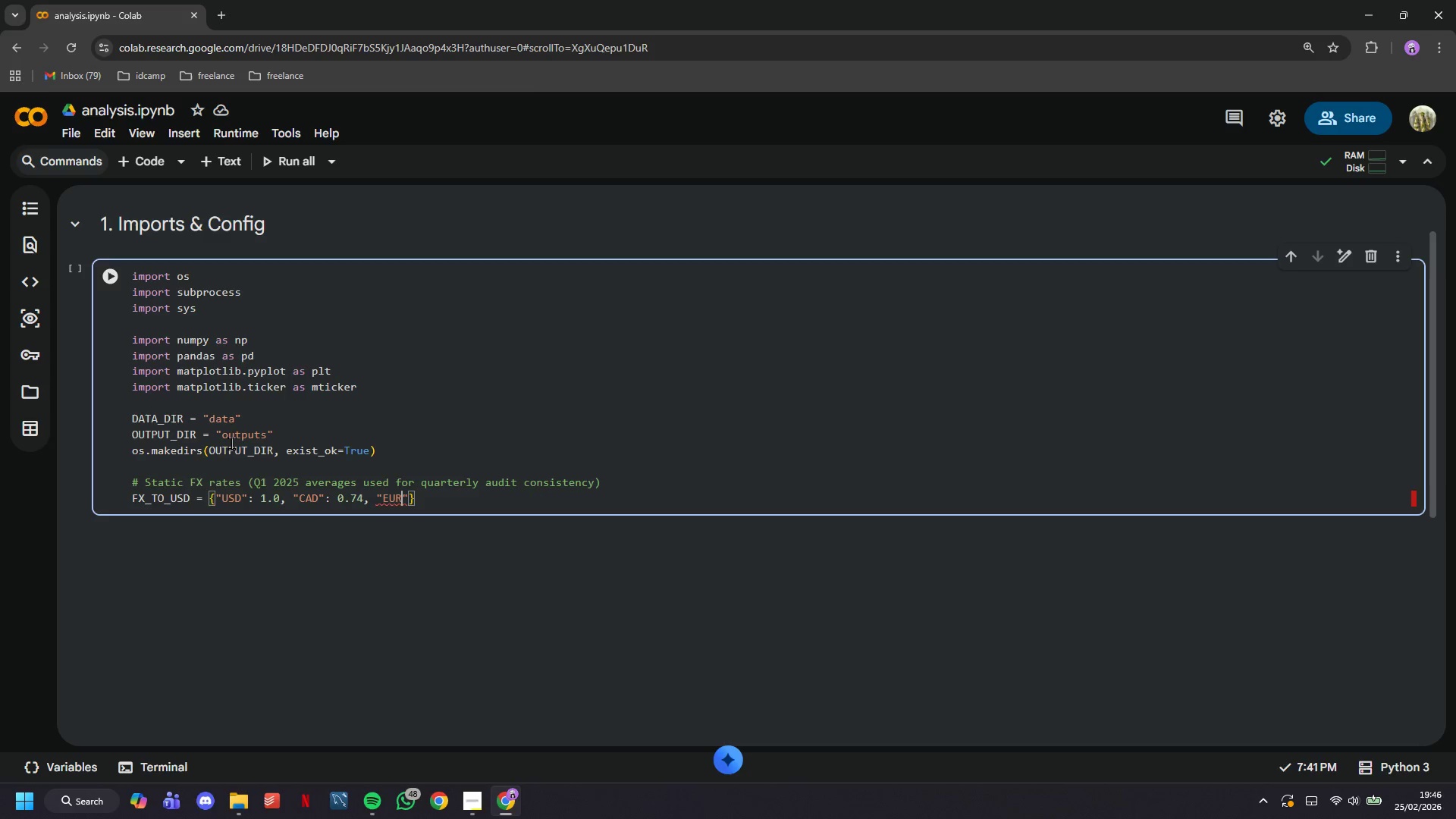 
key(ArrowRight)
 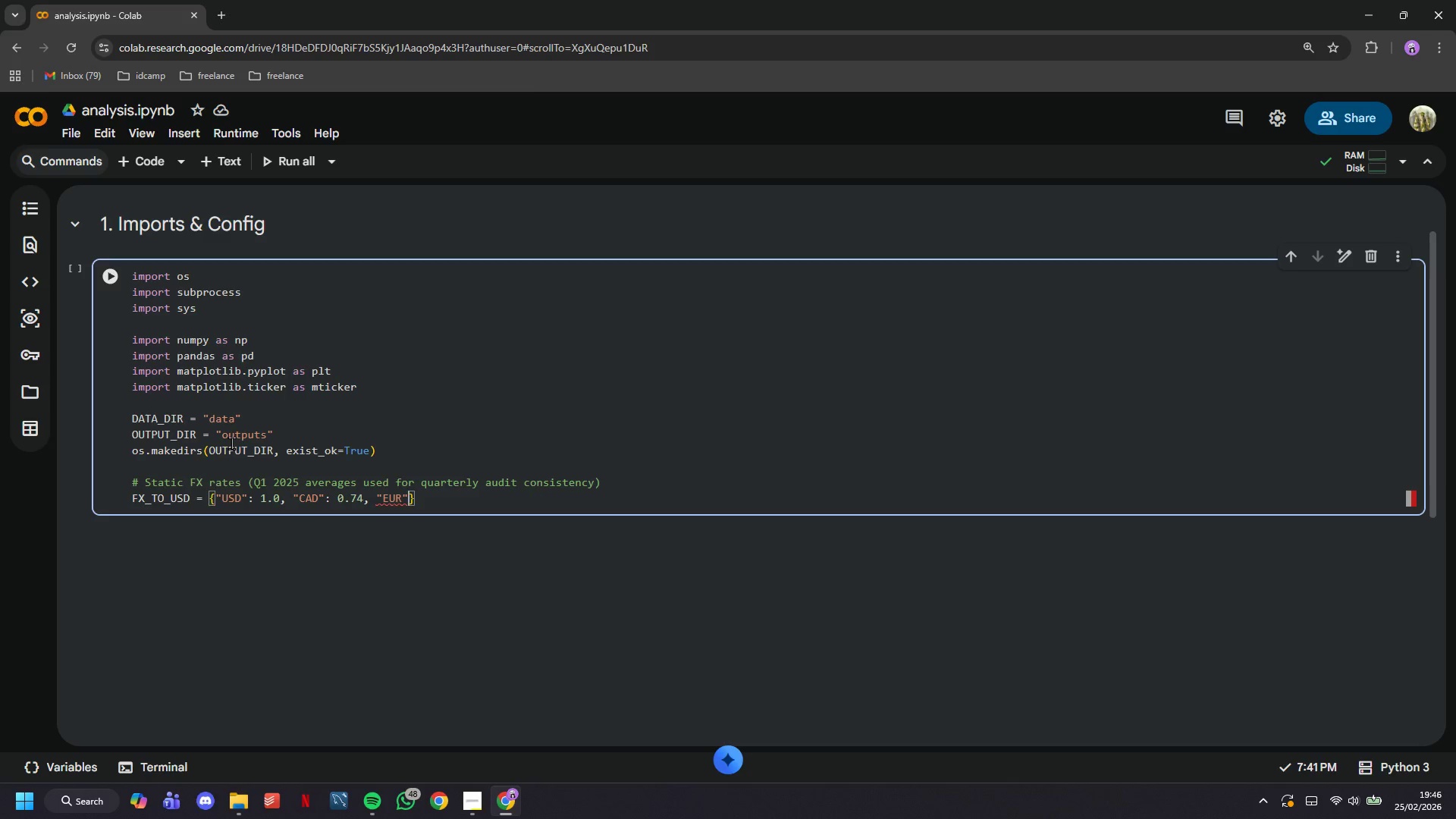 
type(: 1.085)
 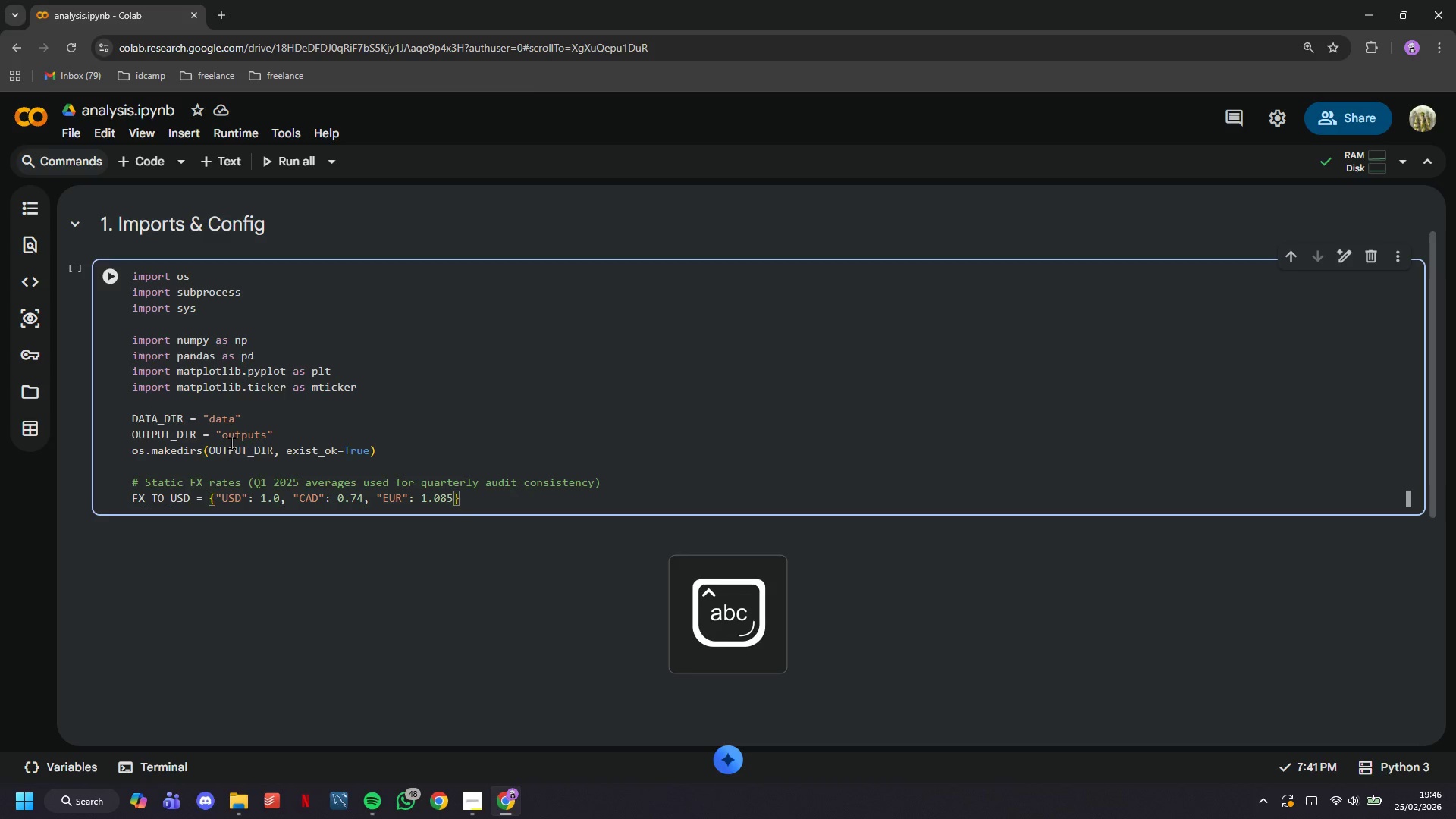 
key(ArrowRight)
 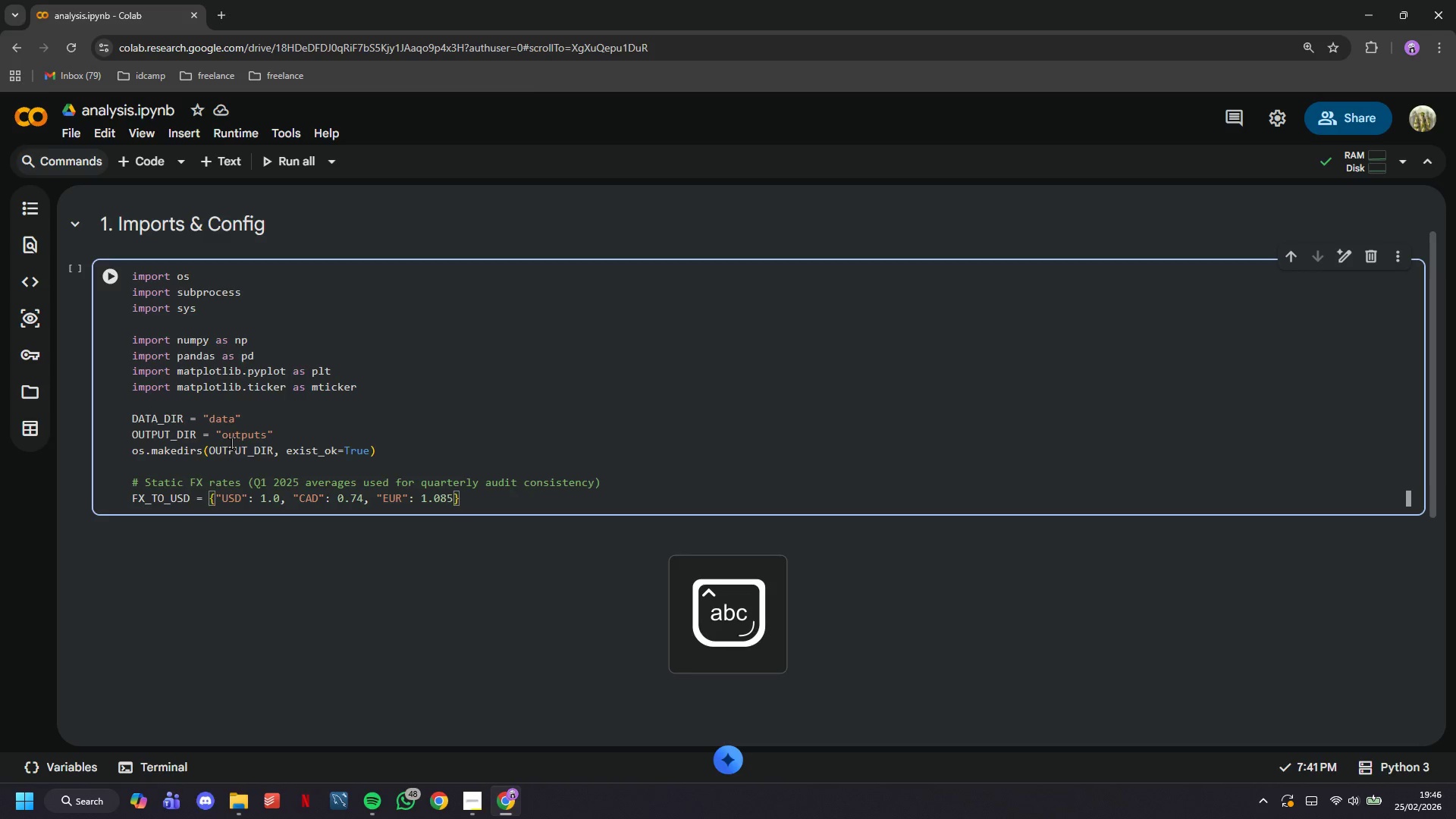 
key(Enter)
 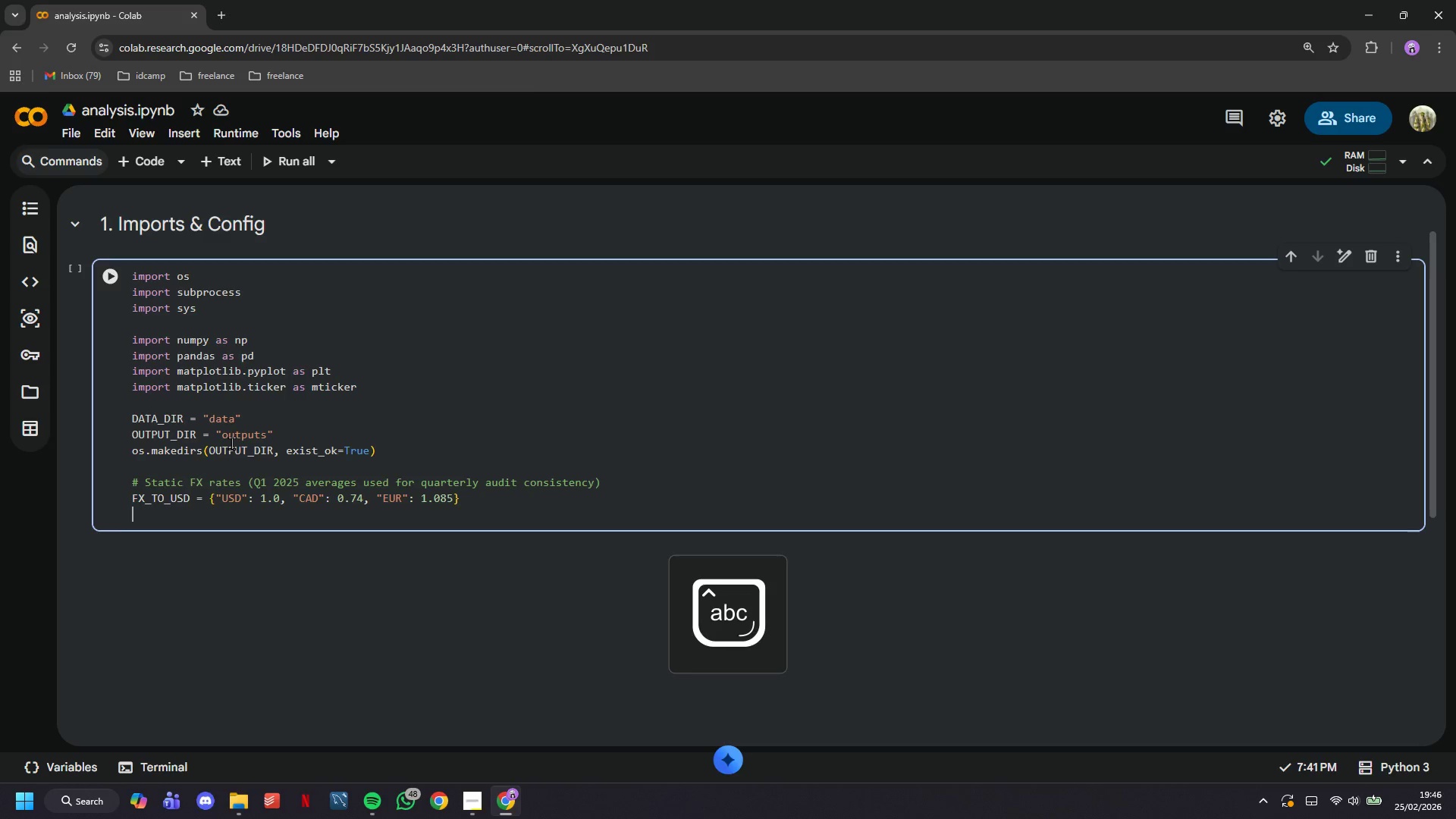 
key(Enter)
 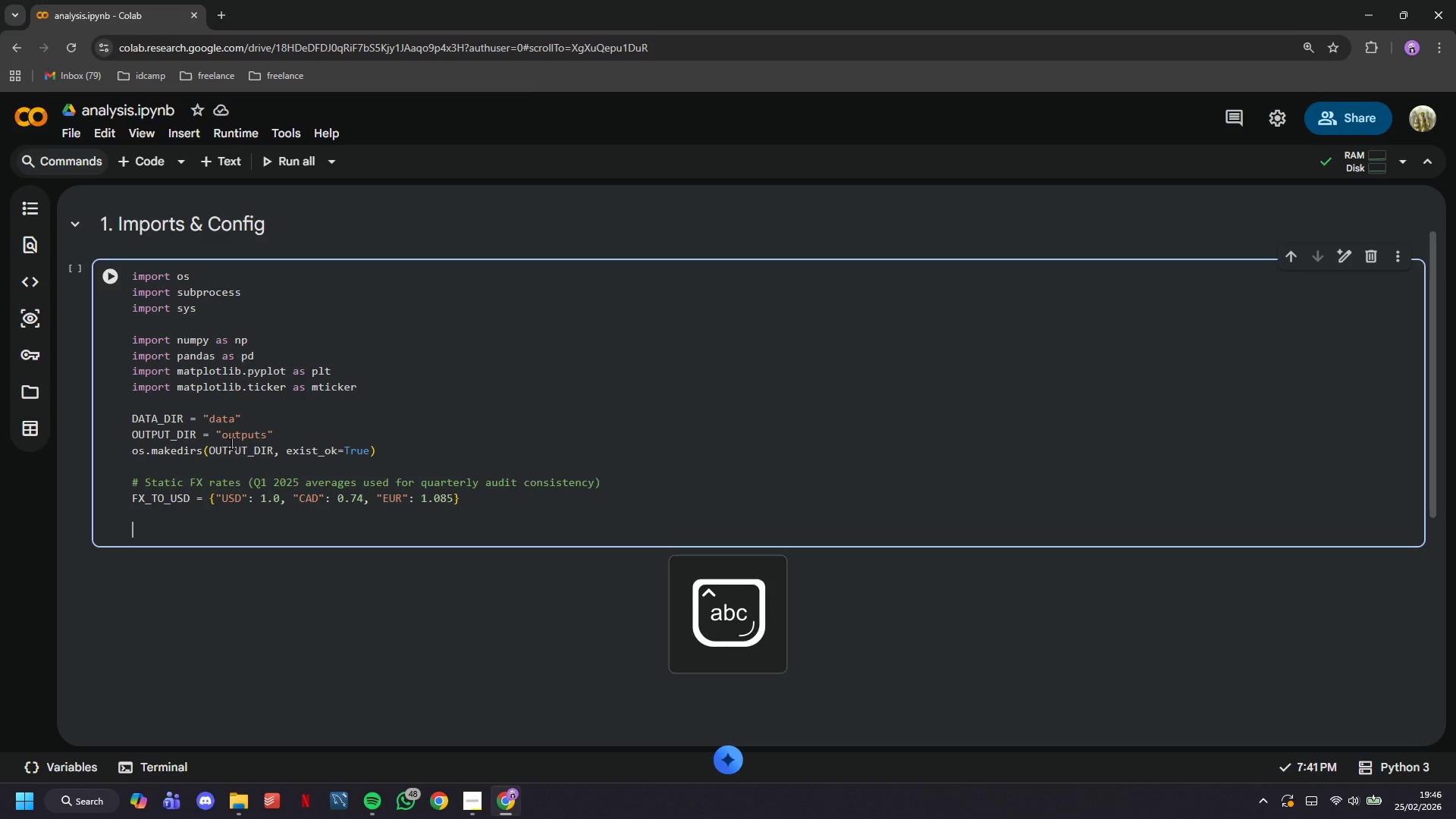 
type(# Unit conversion factors -> target units are ml and g)
 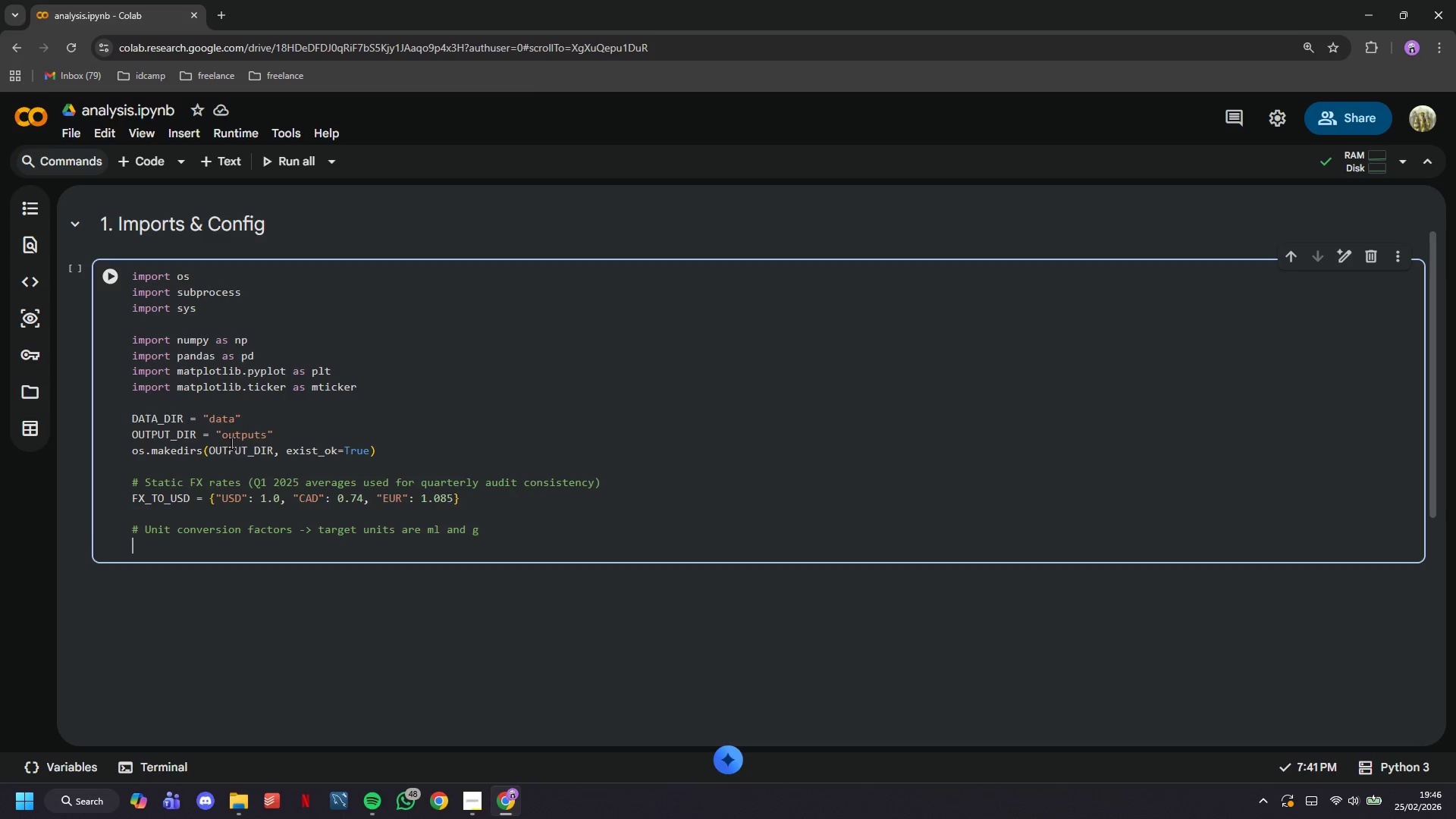 
key(Enter)
 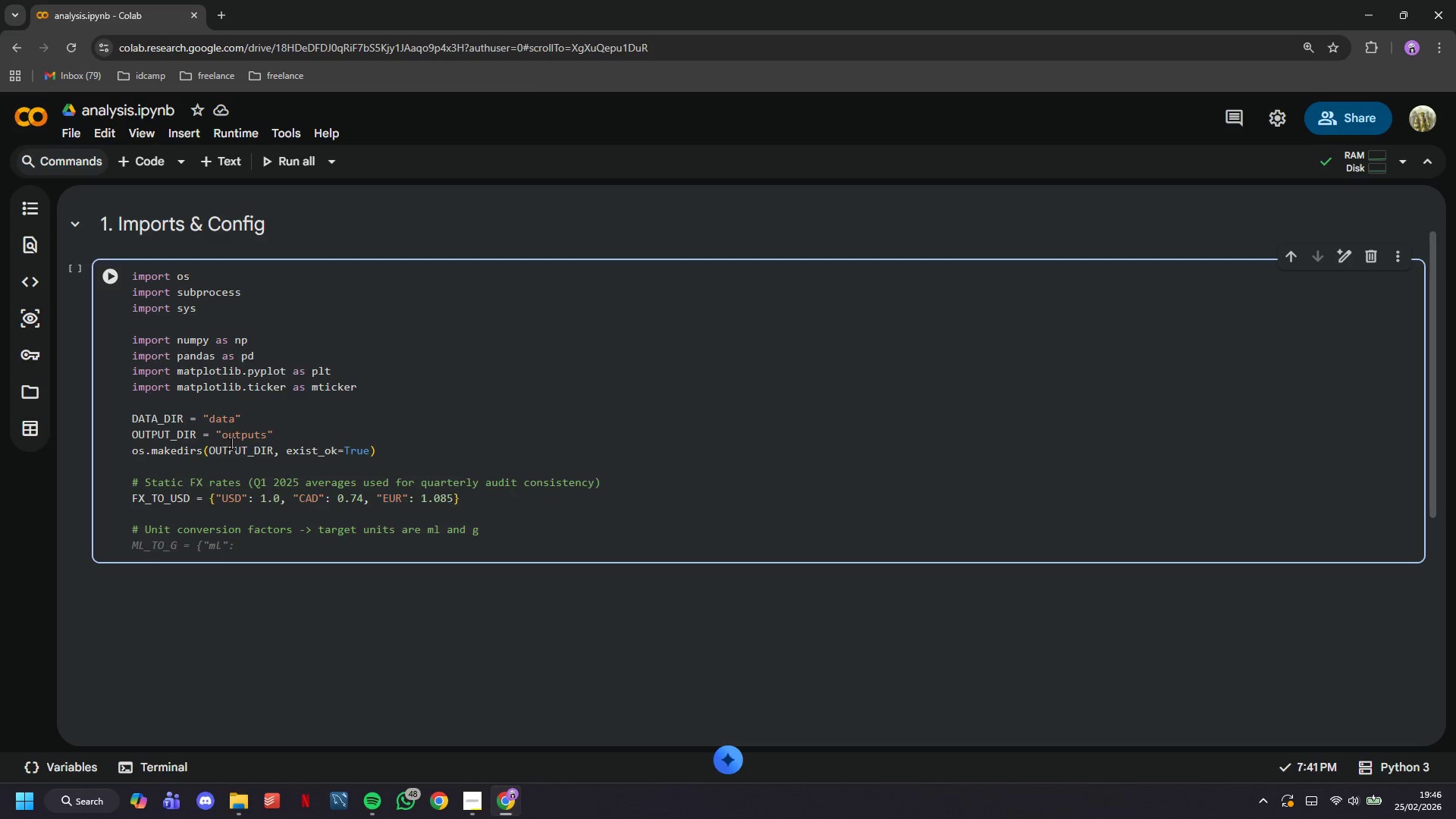 
type(VOL_TO_ML = {"ml)
 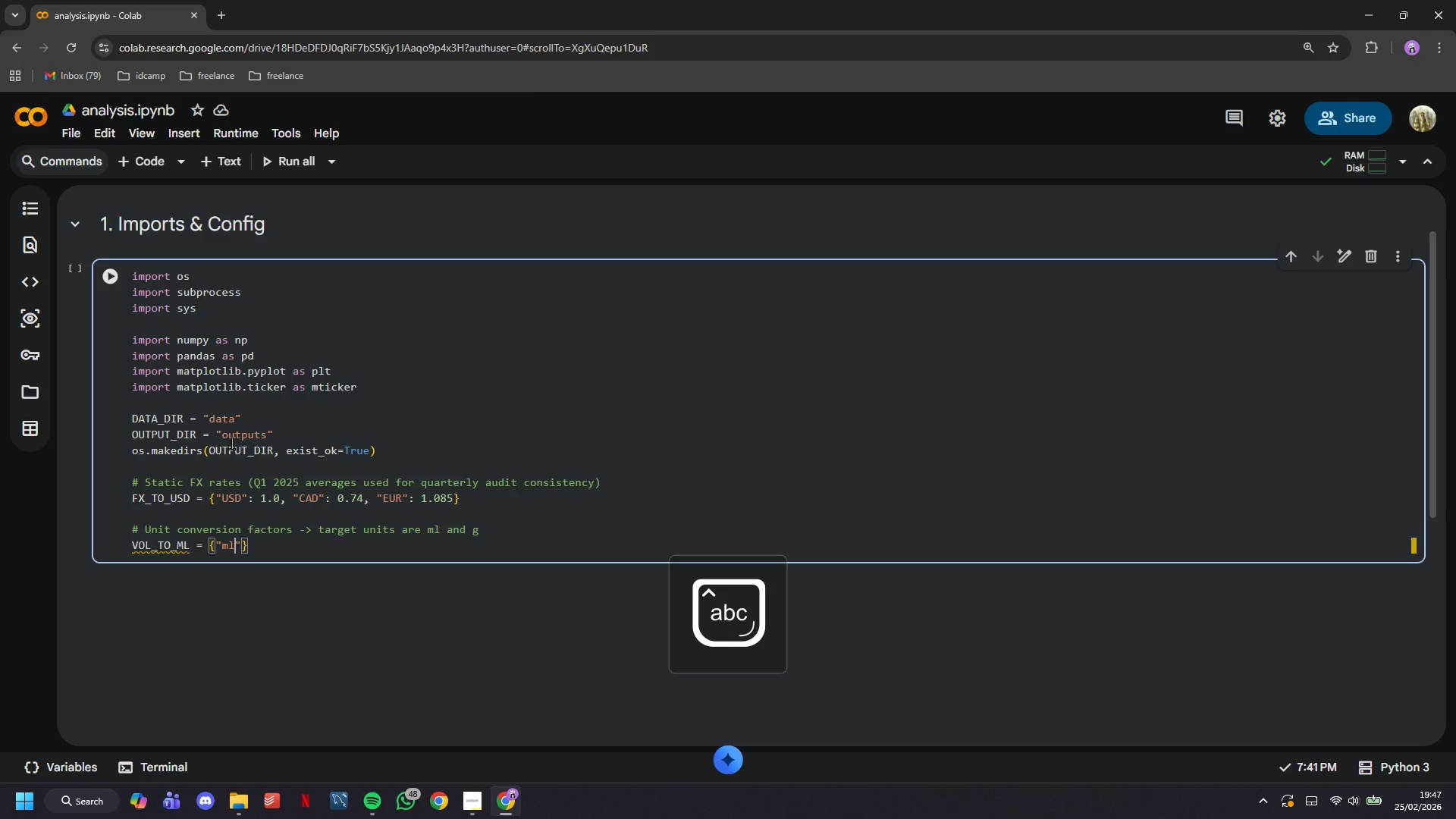 
 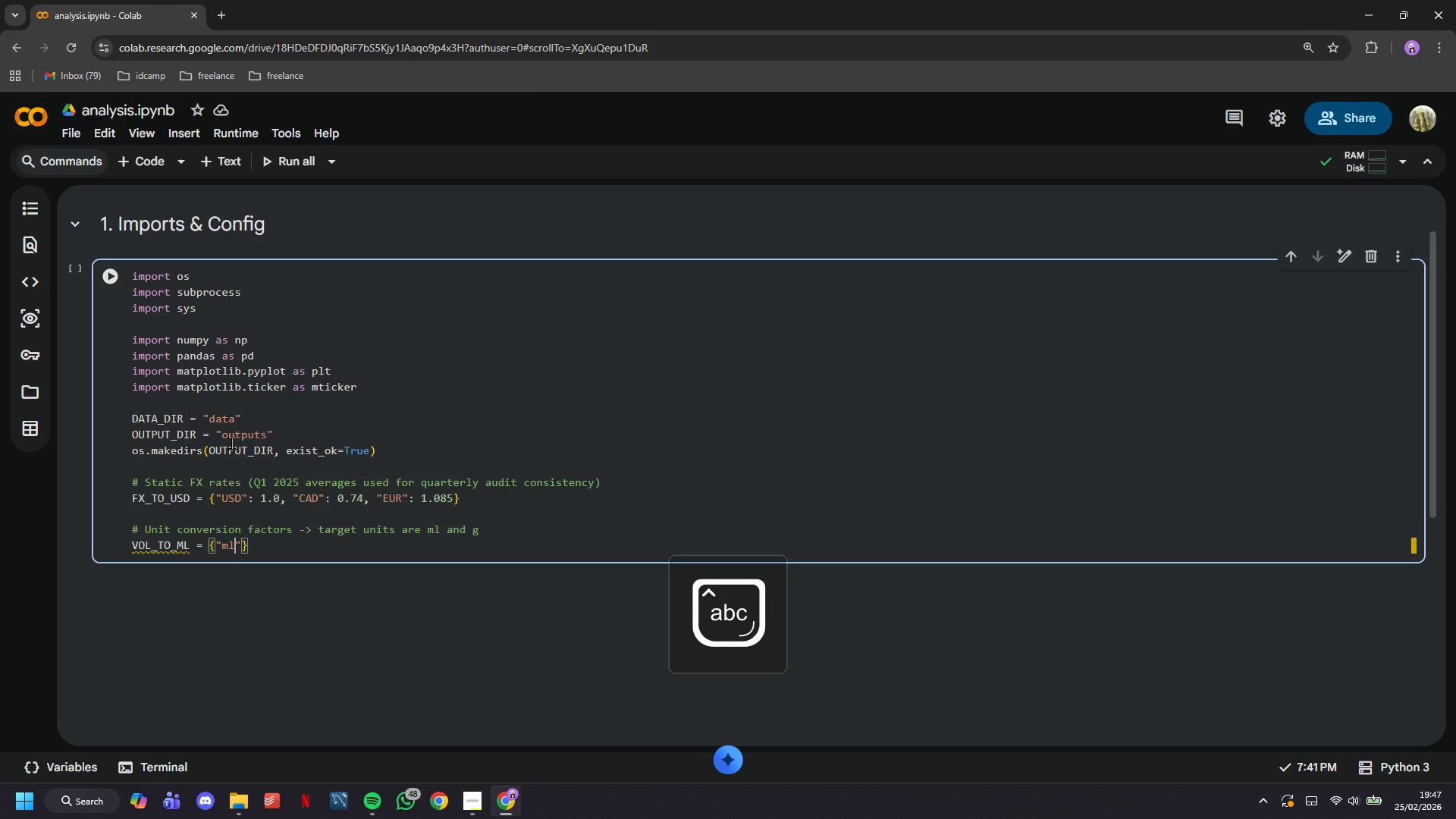 
key(ArrowRight)
 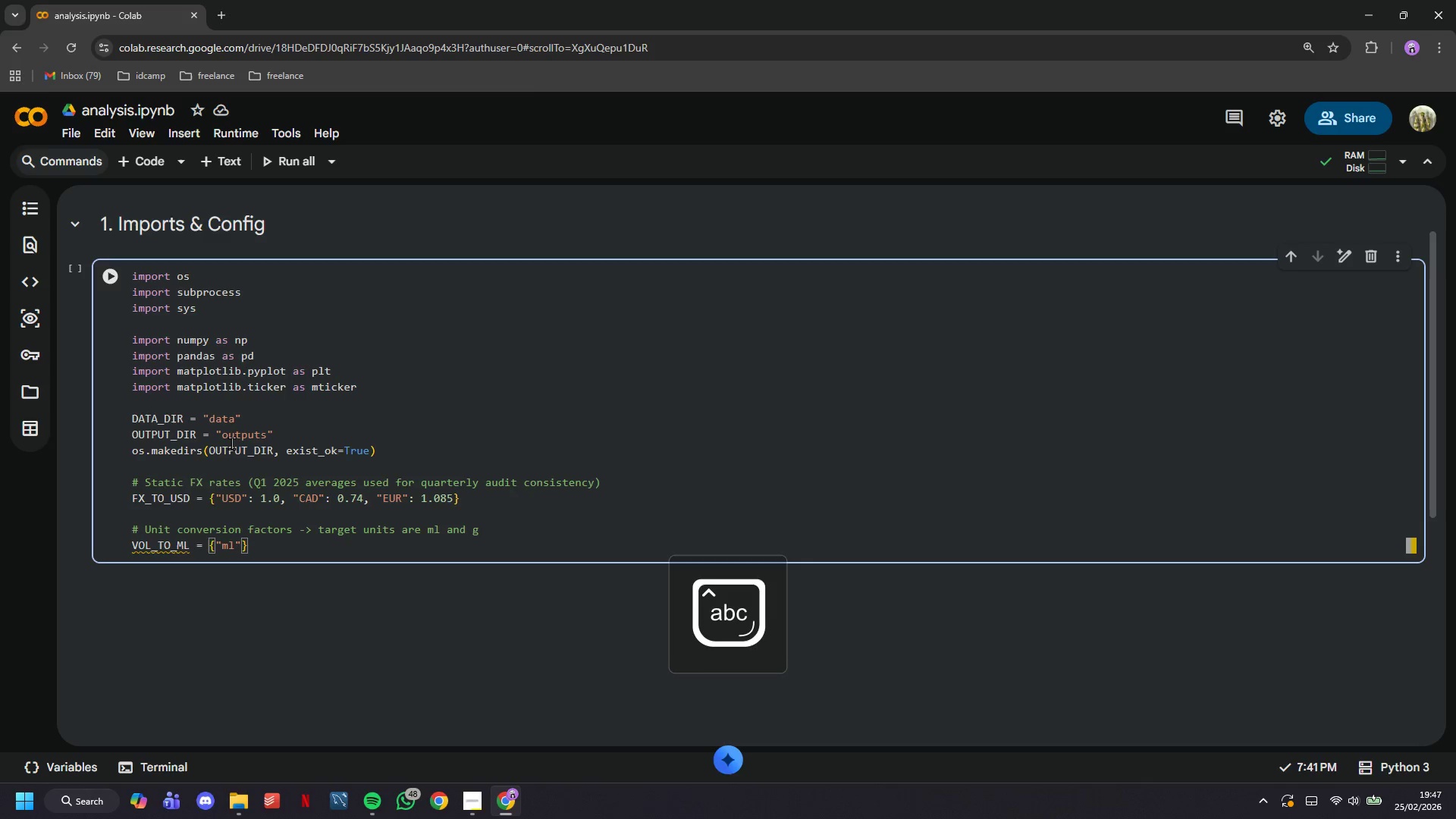 
type(: 1.0, "fl_oz)
 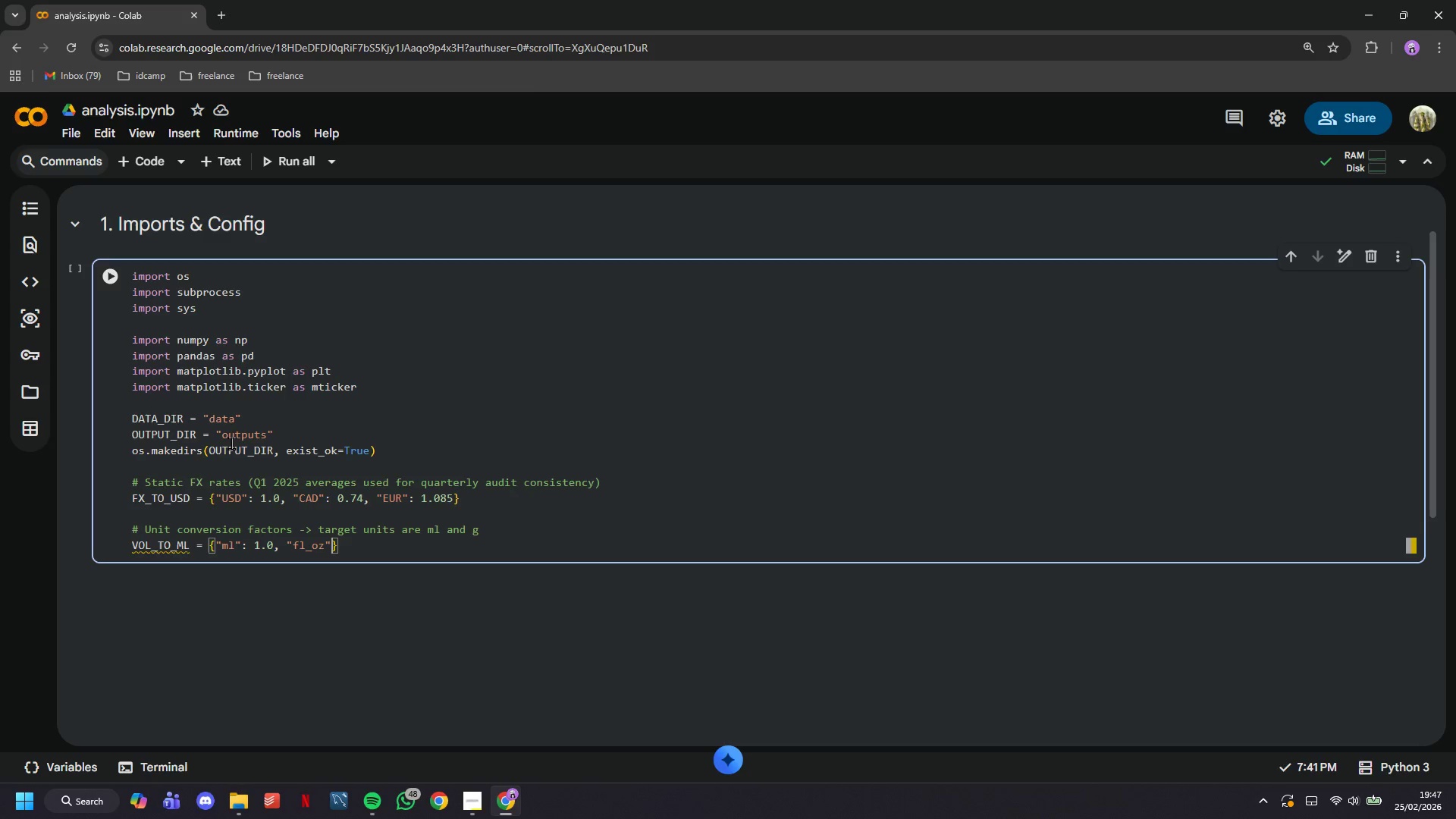 
 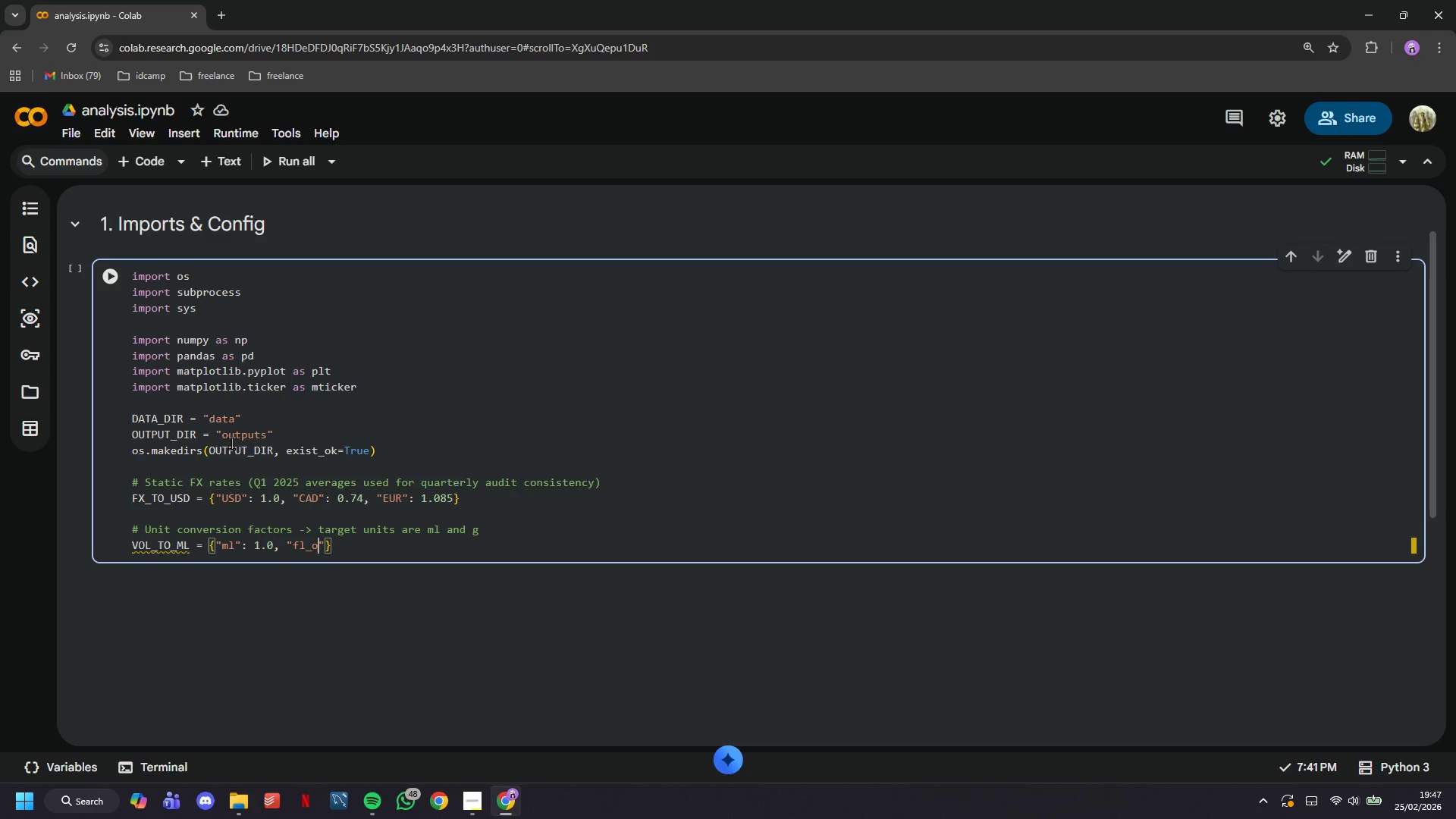 
key(ArrowRight)
 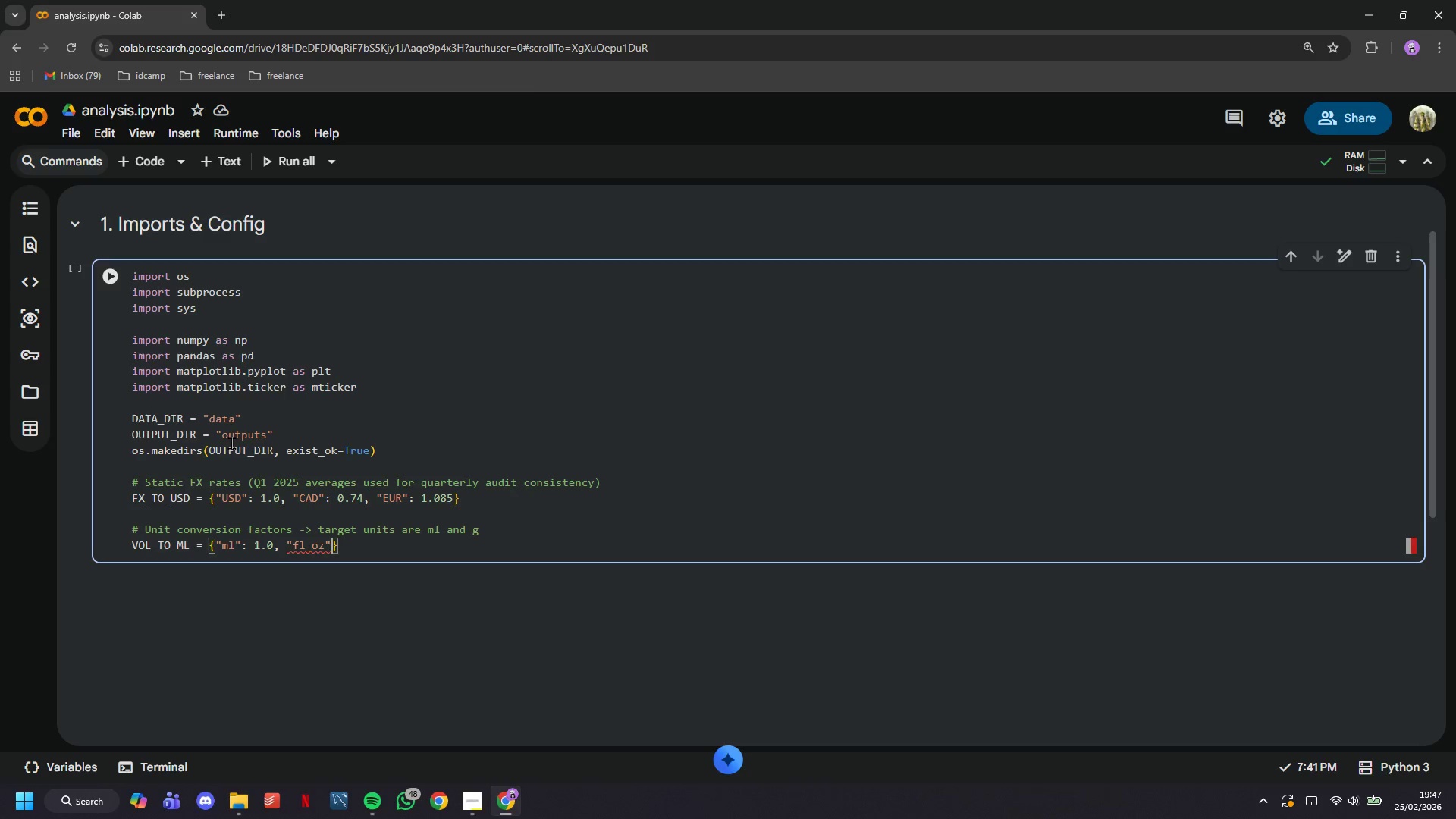 
type(: 29.5735)
 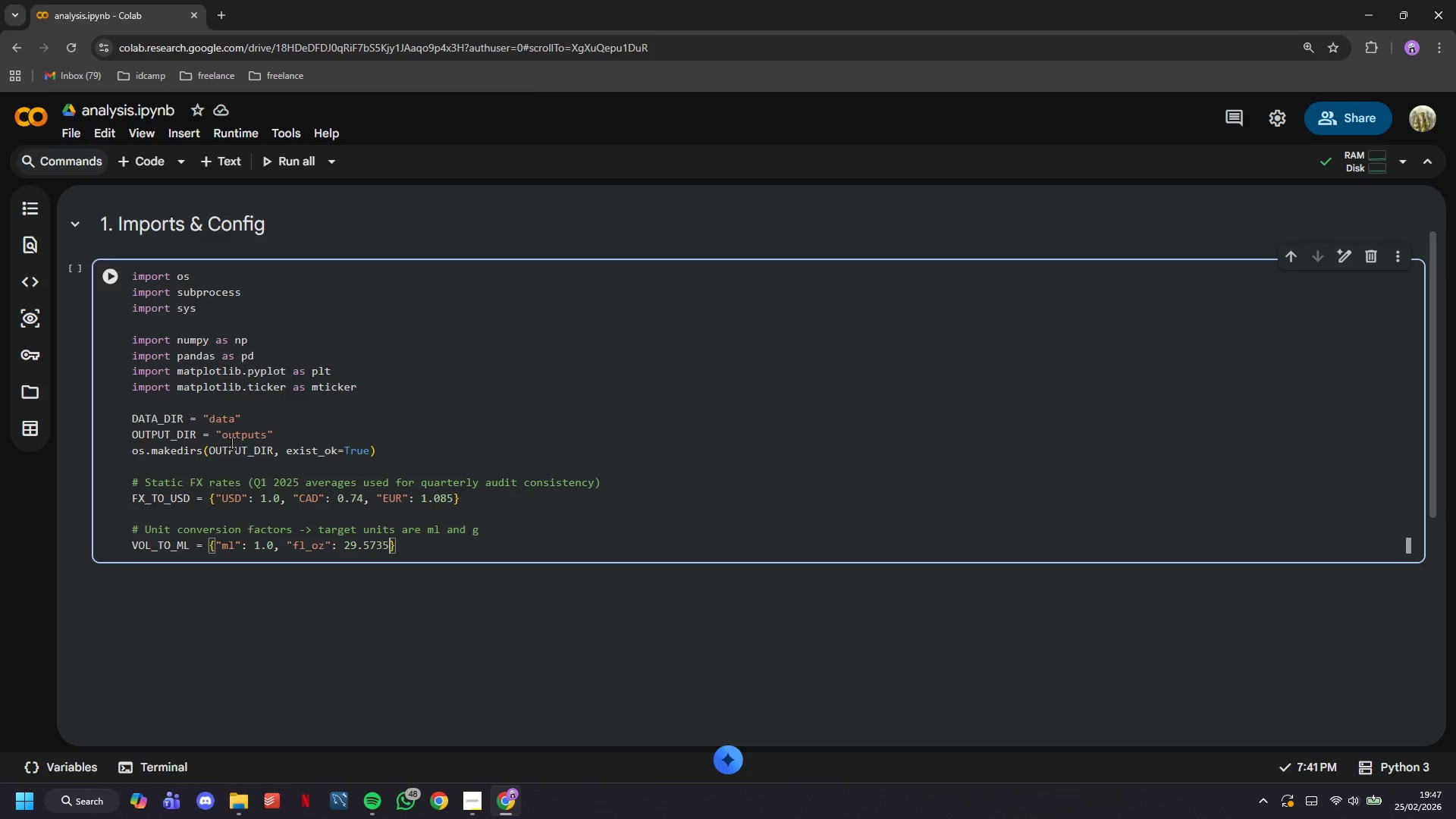 
key(ArrowRight)
 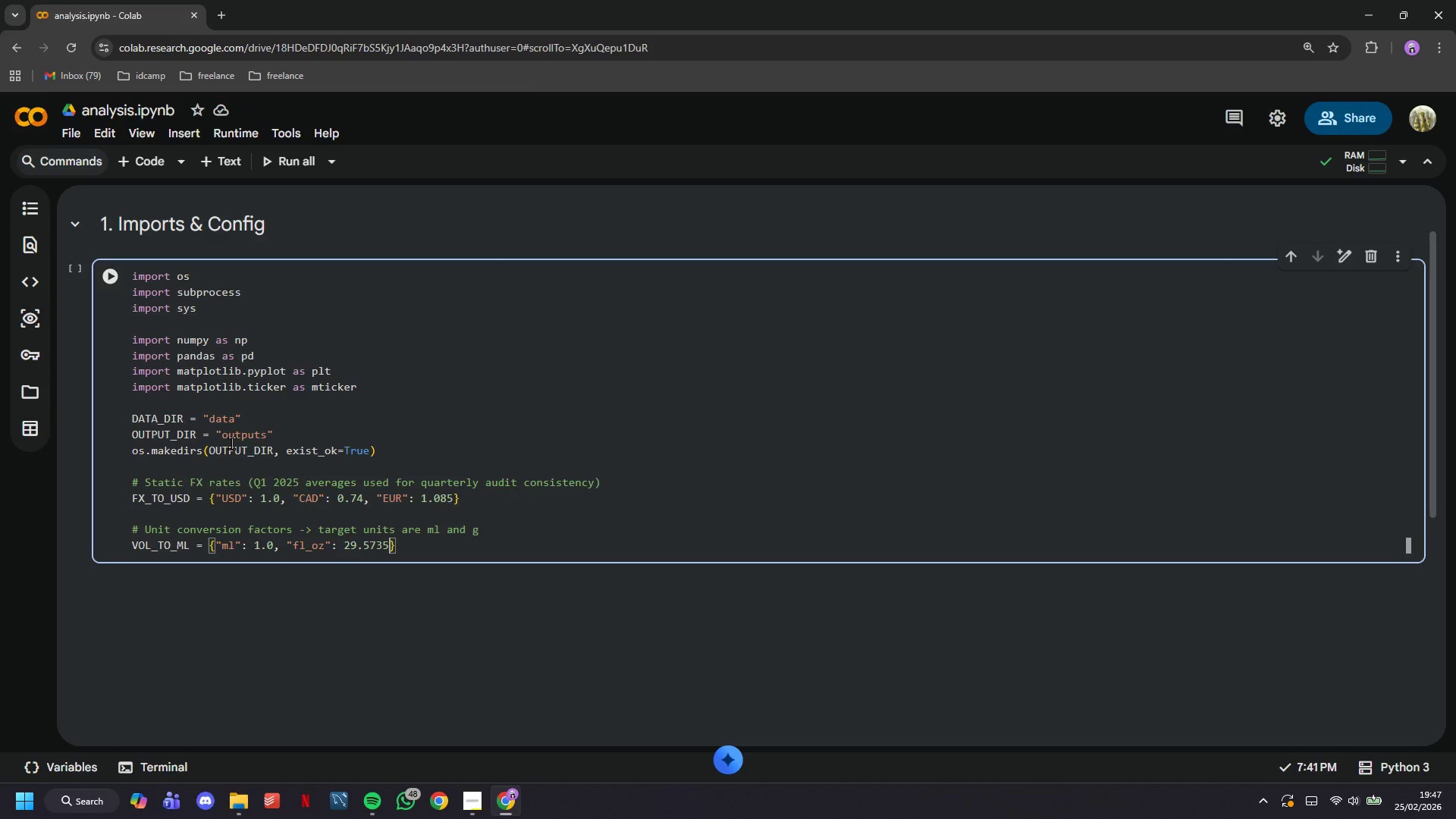 
key(ArrowLeft)
 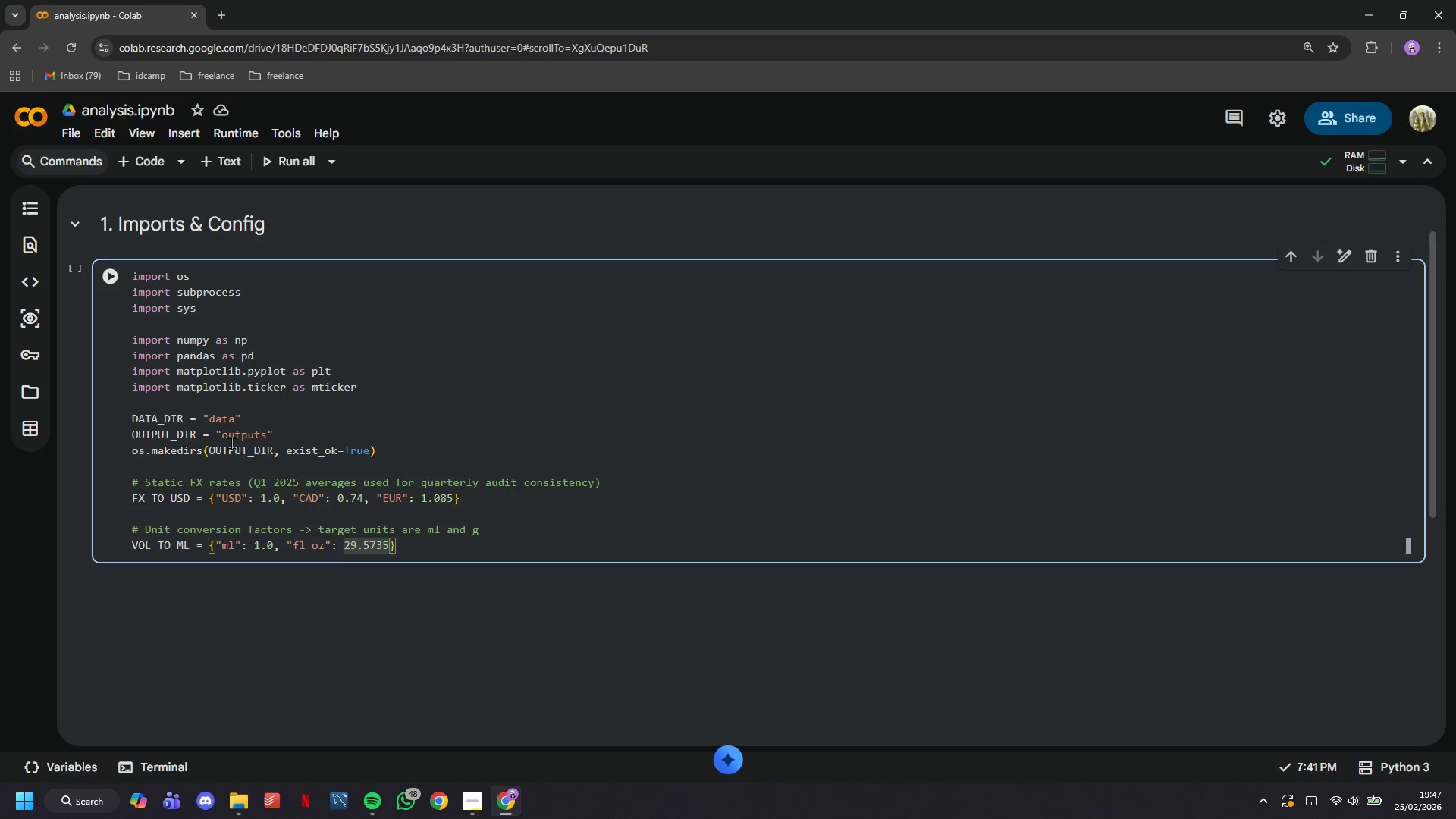 
key(Comma)
 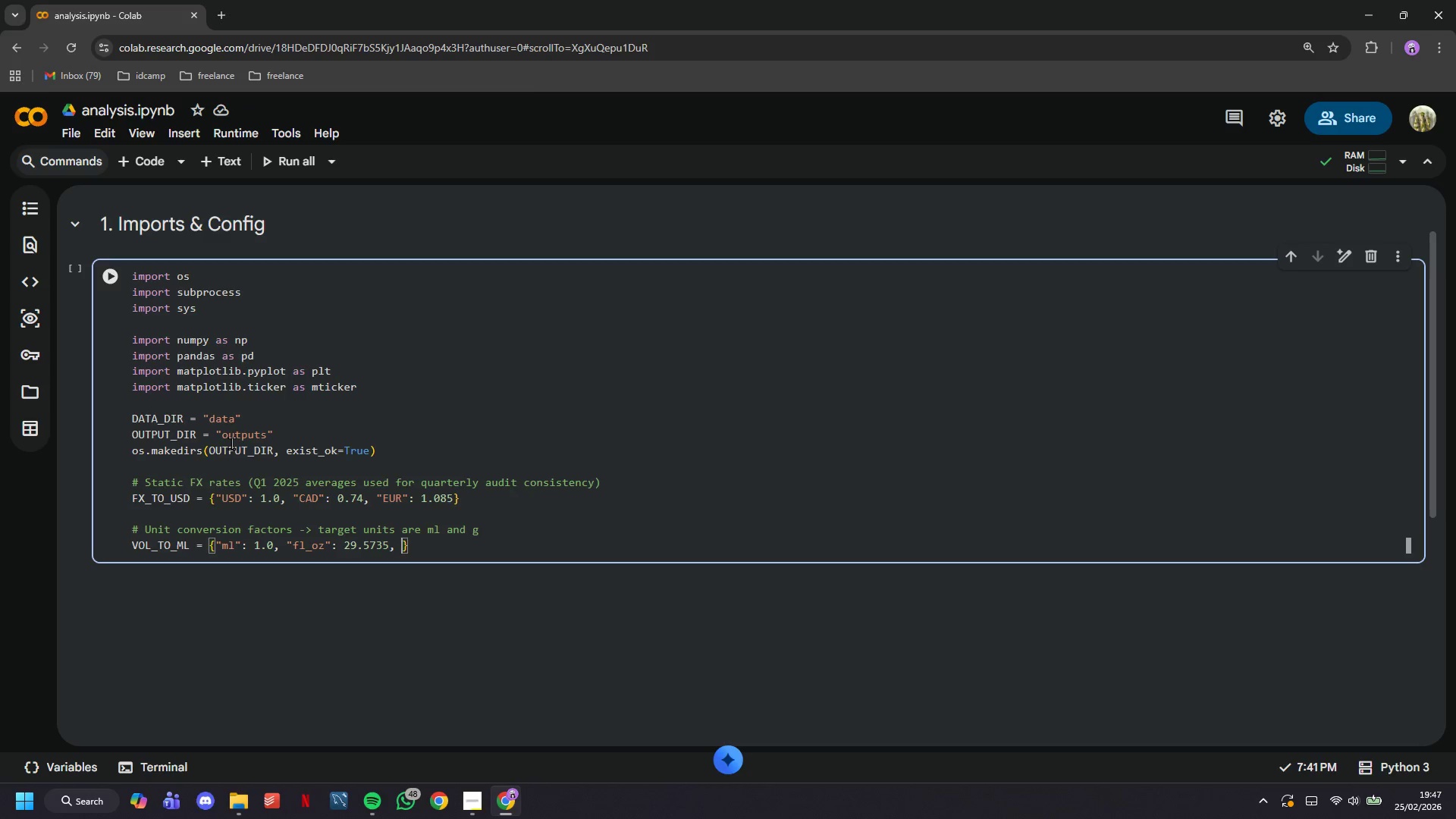 
key(Space)
 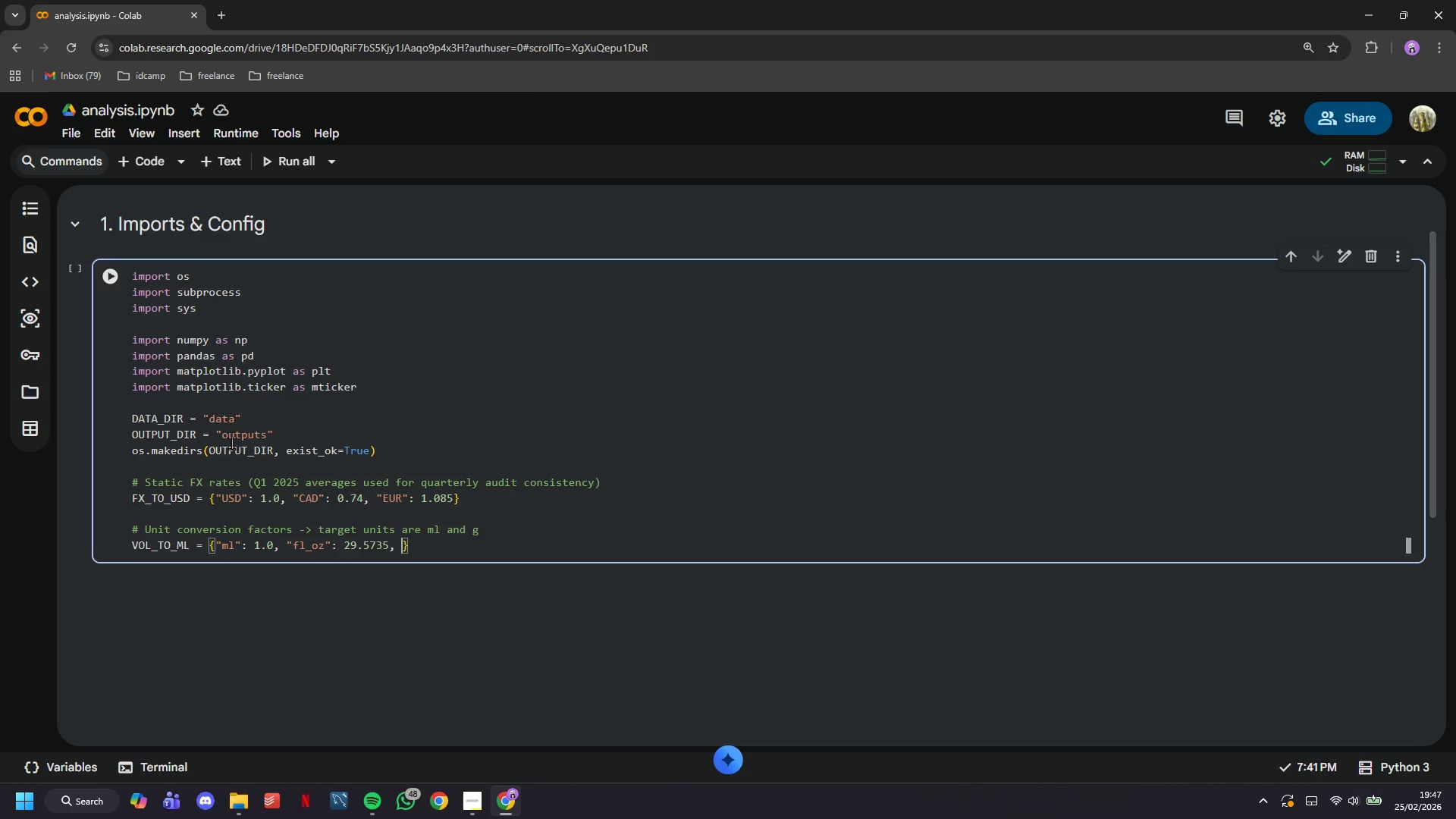 
key(Shift+Quote)
 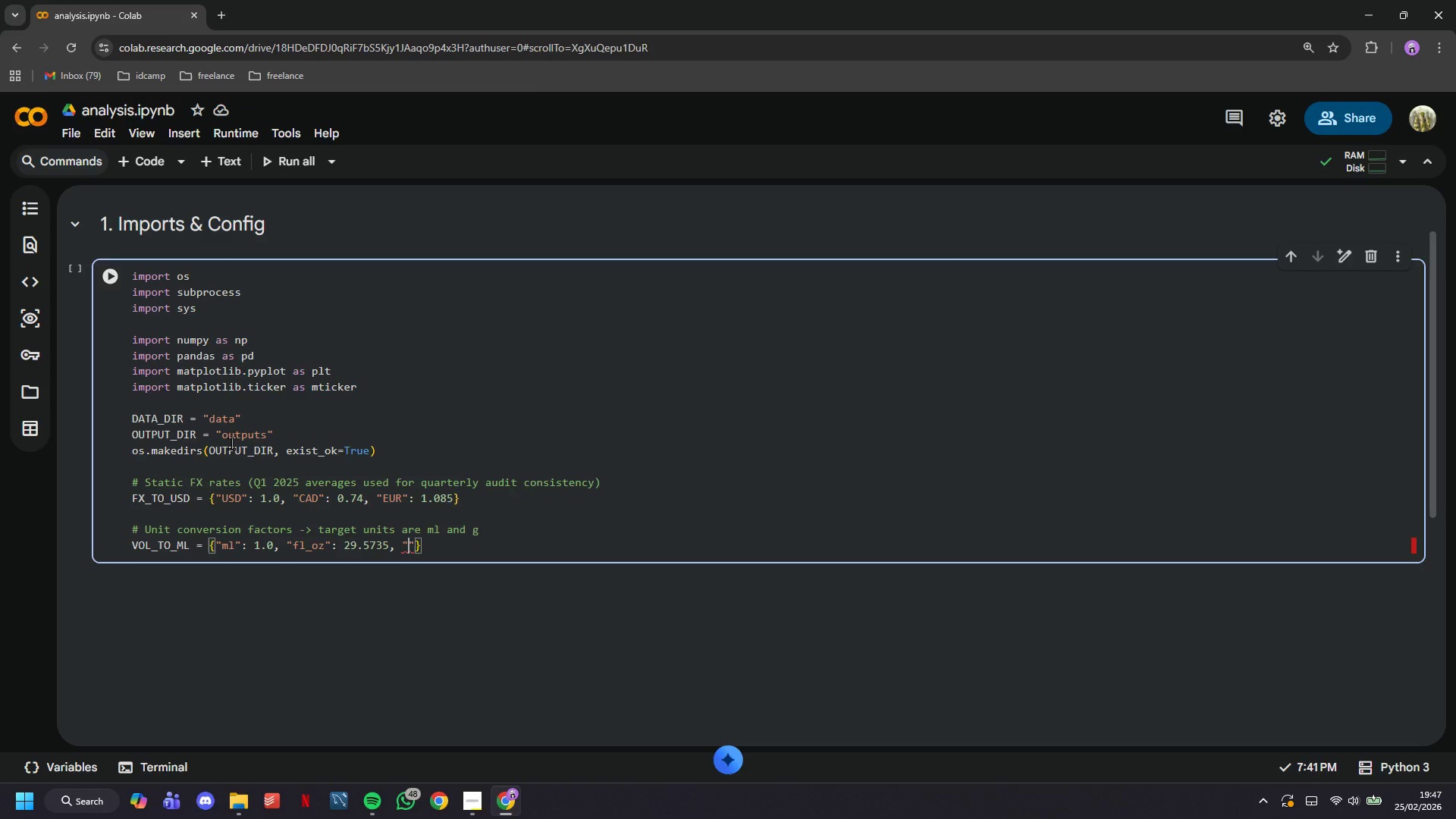 
key(CapsLock)
 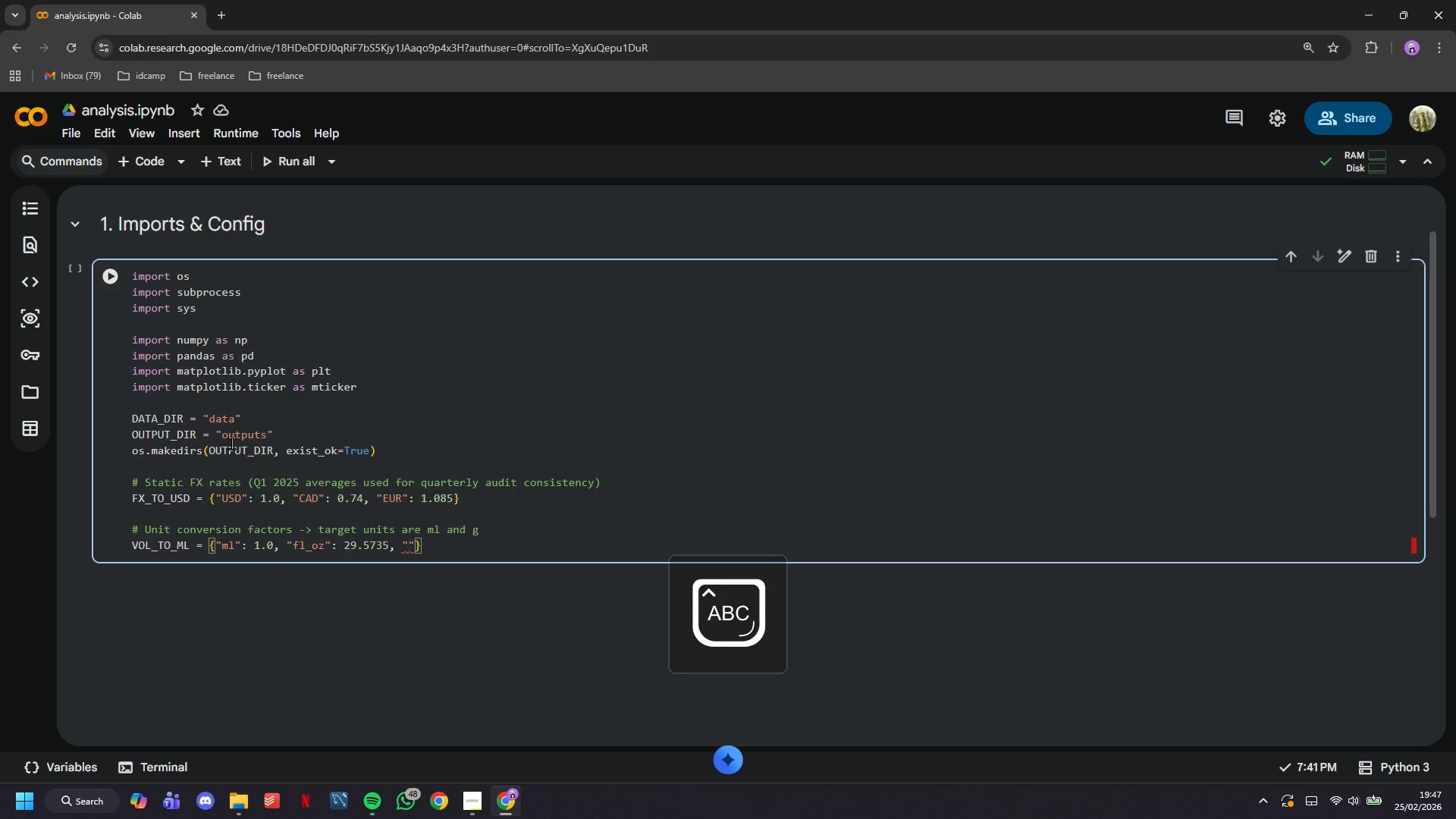 
key(L)
 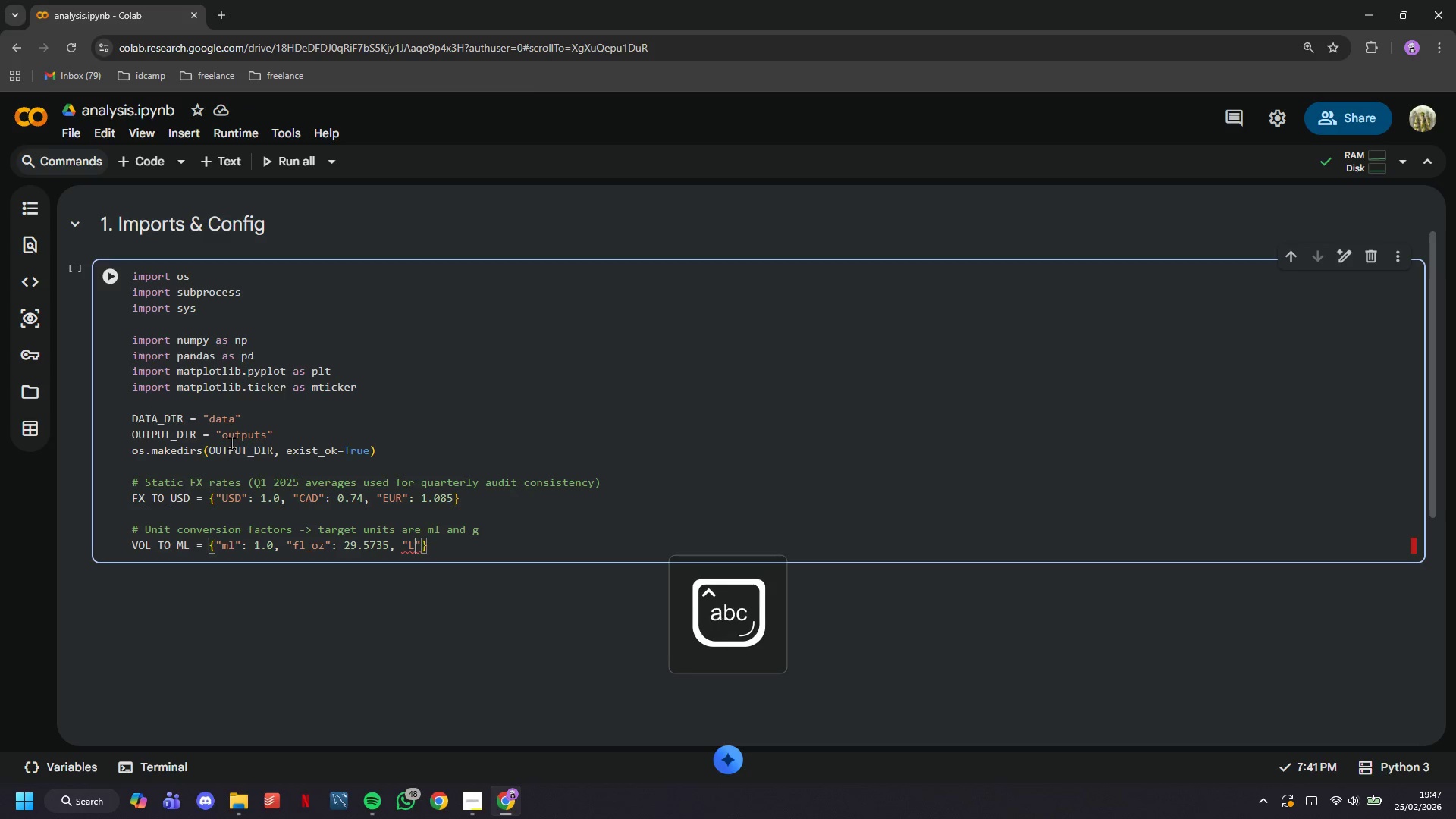 
key(CapsLock)
 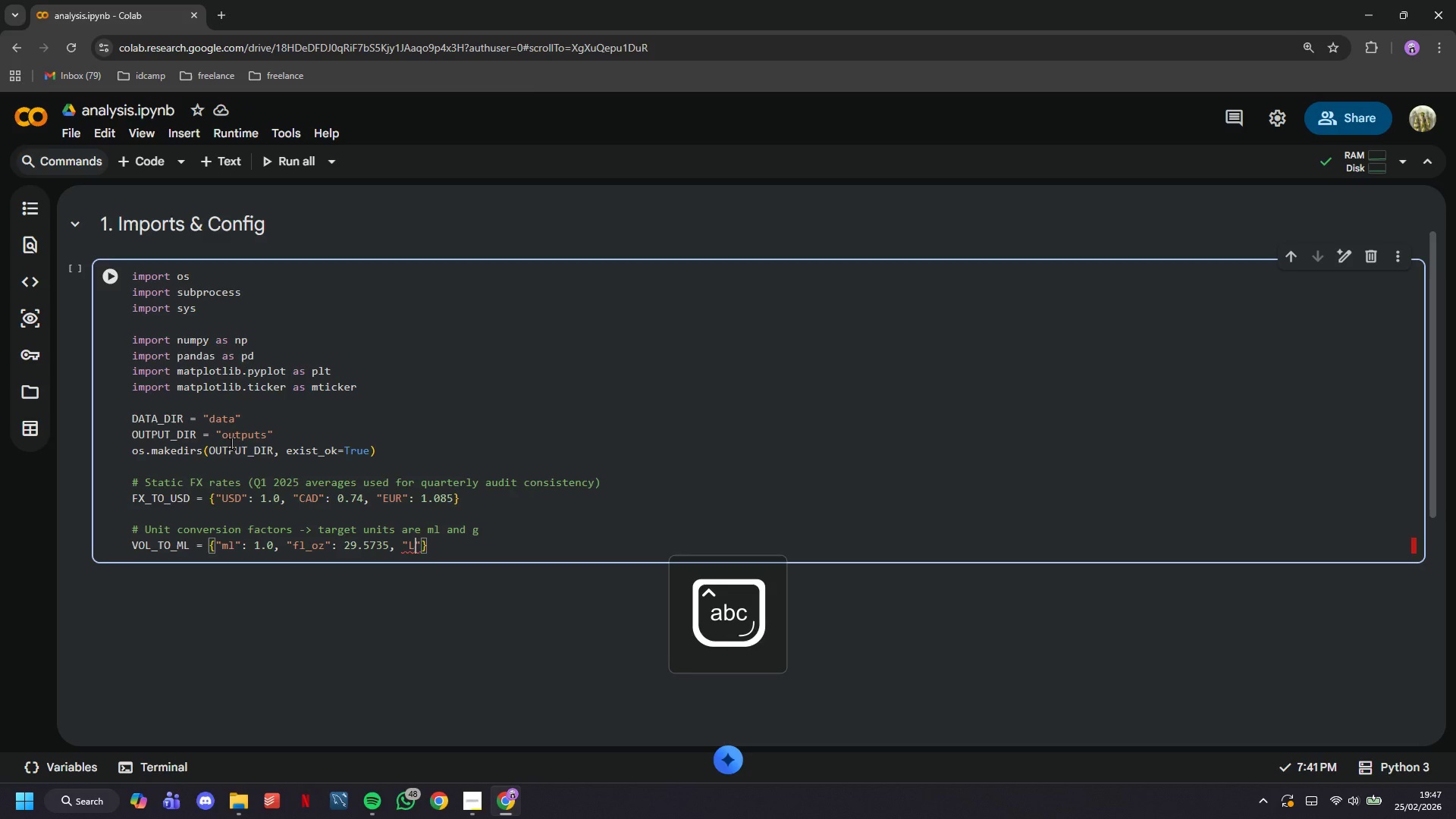 
key(ArrowRight)
 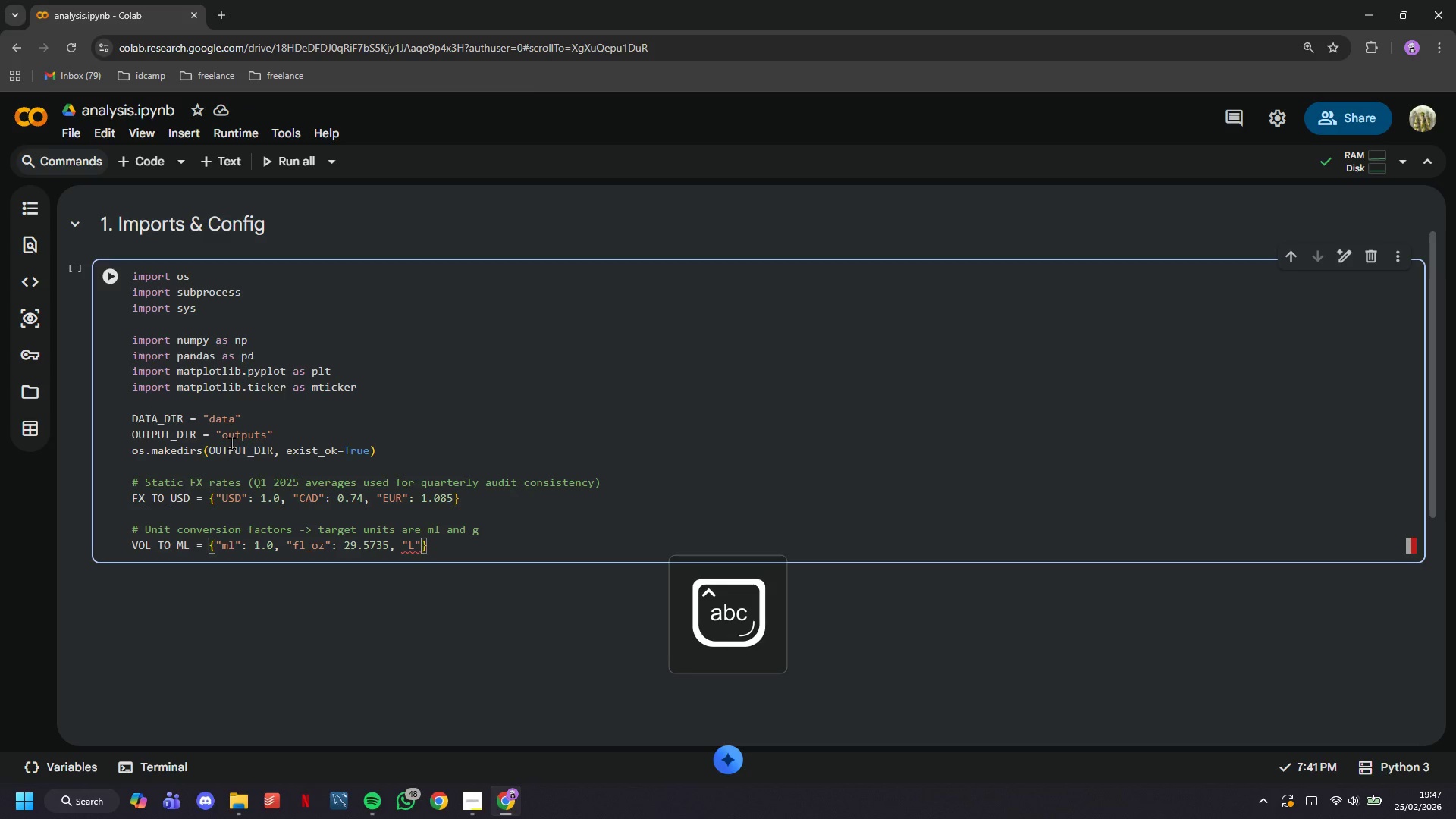 
type(: 1000.0)
 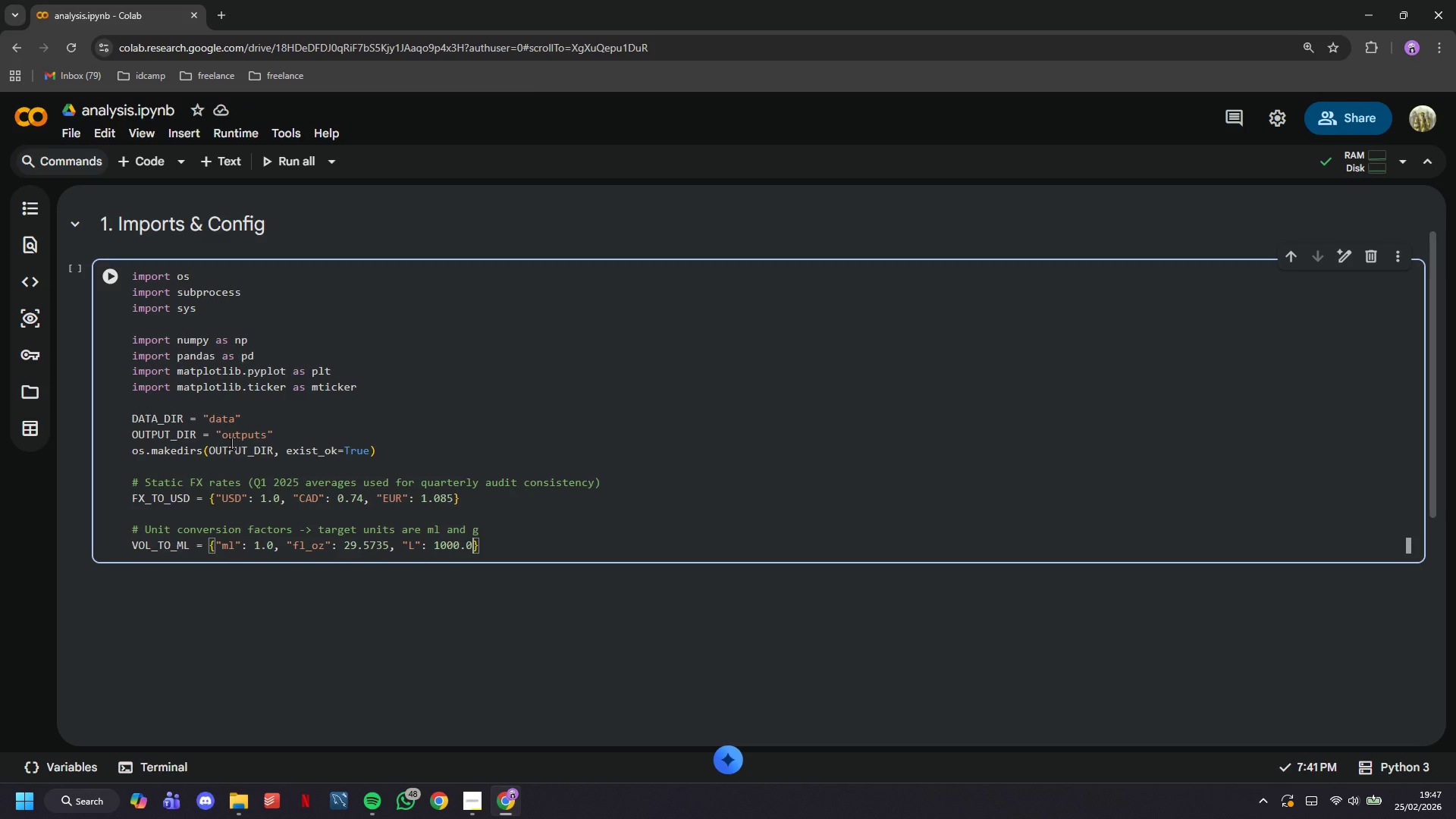 
key(ArrowRight)
 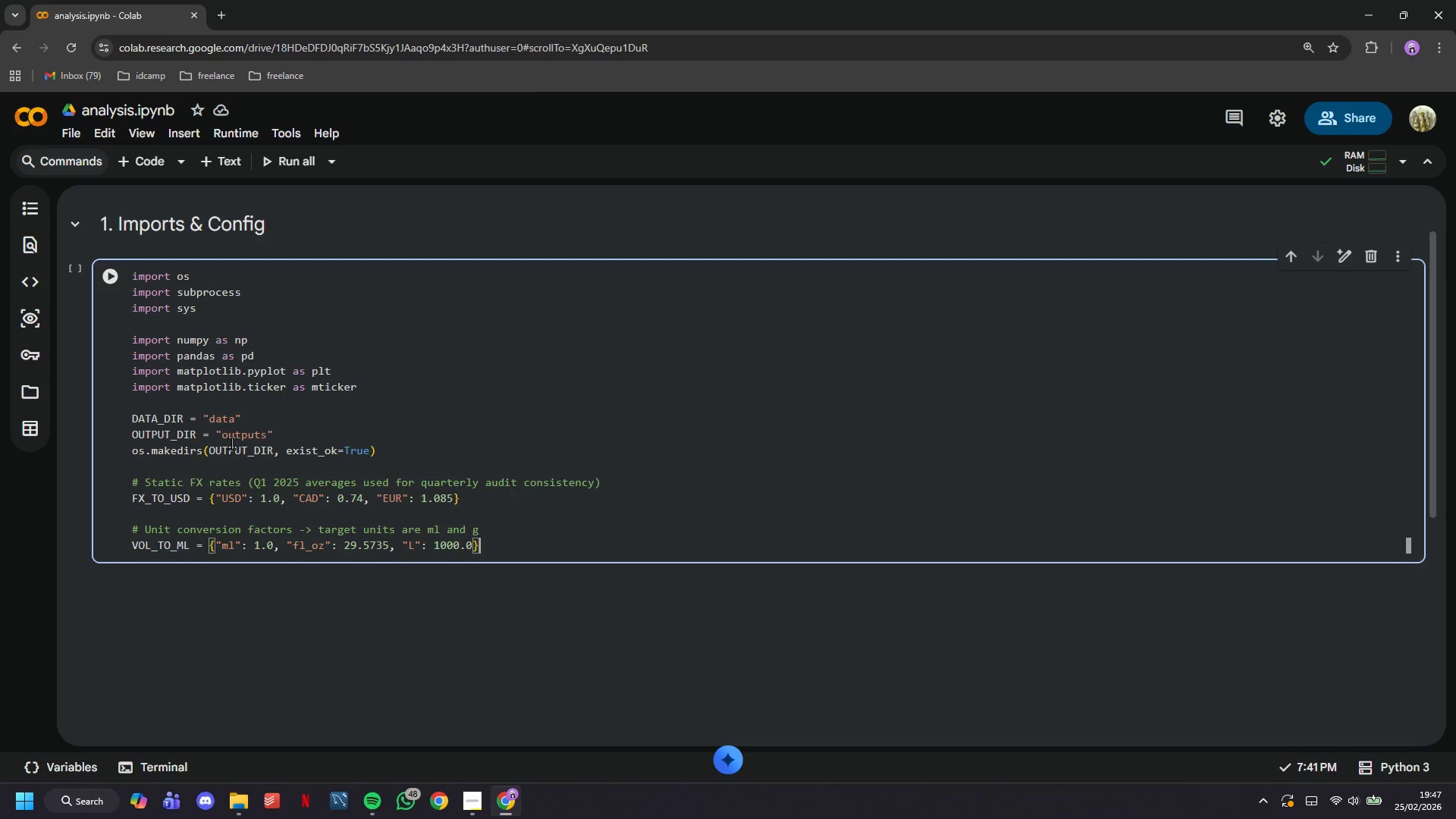 
key(Enter)
 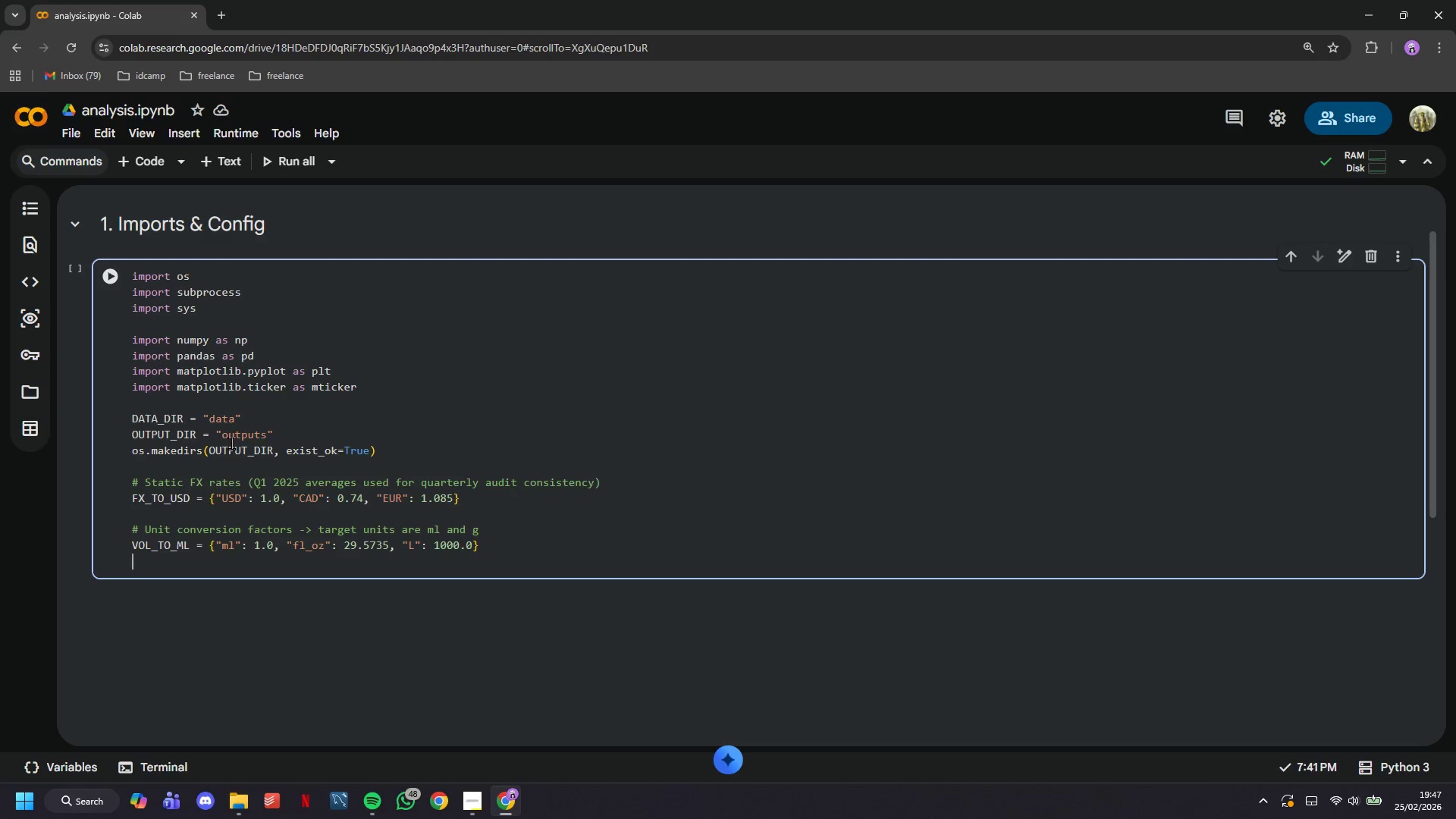 
type(WGYT)
key(Backspace)
key(Backspace)
type(T_TO_G = {"G)
key(Backspace)
type(g)
 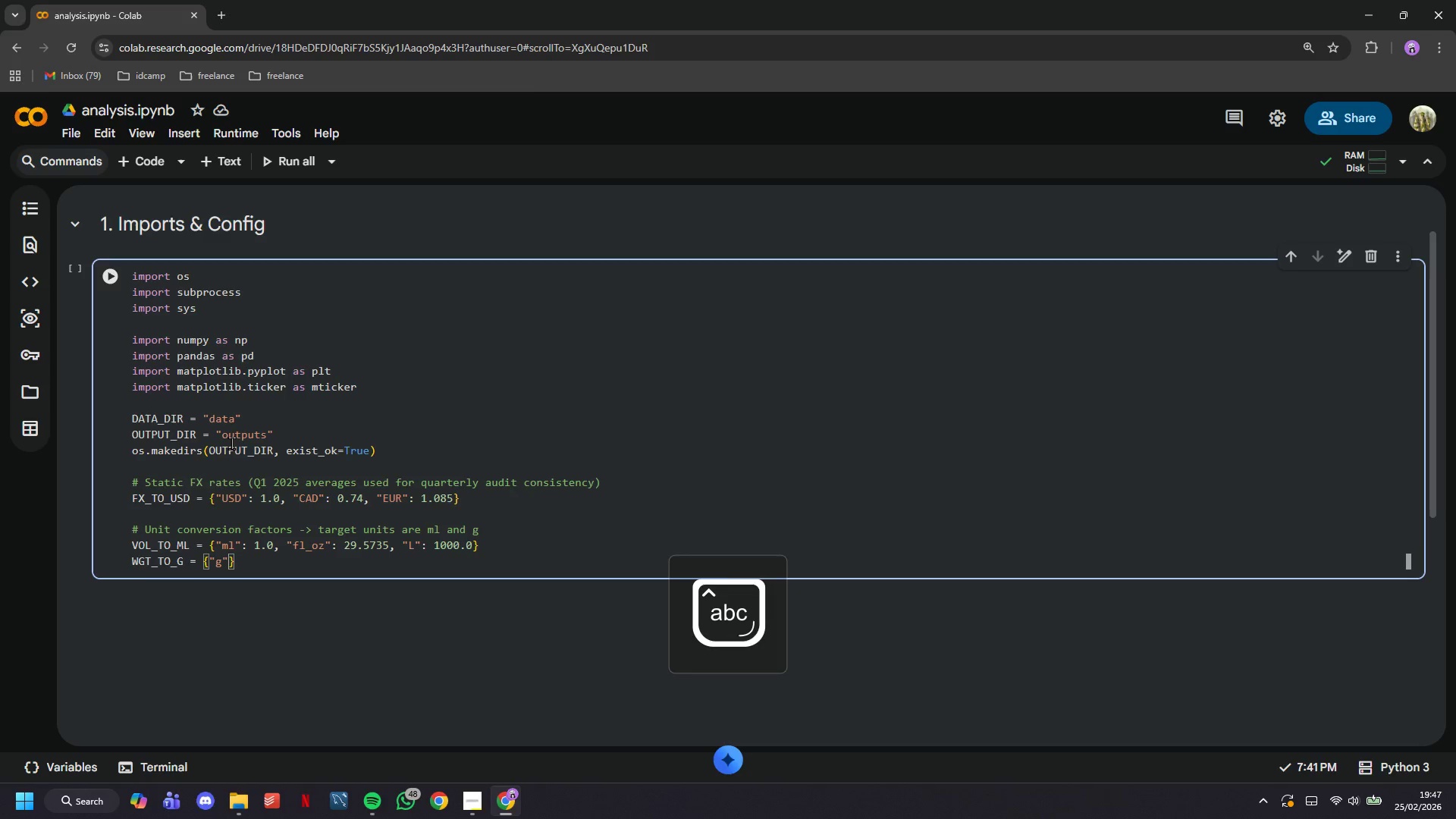 
 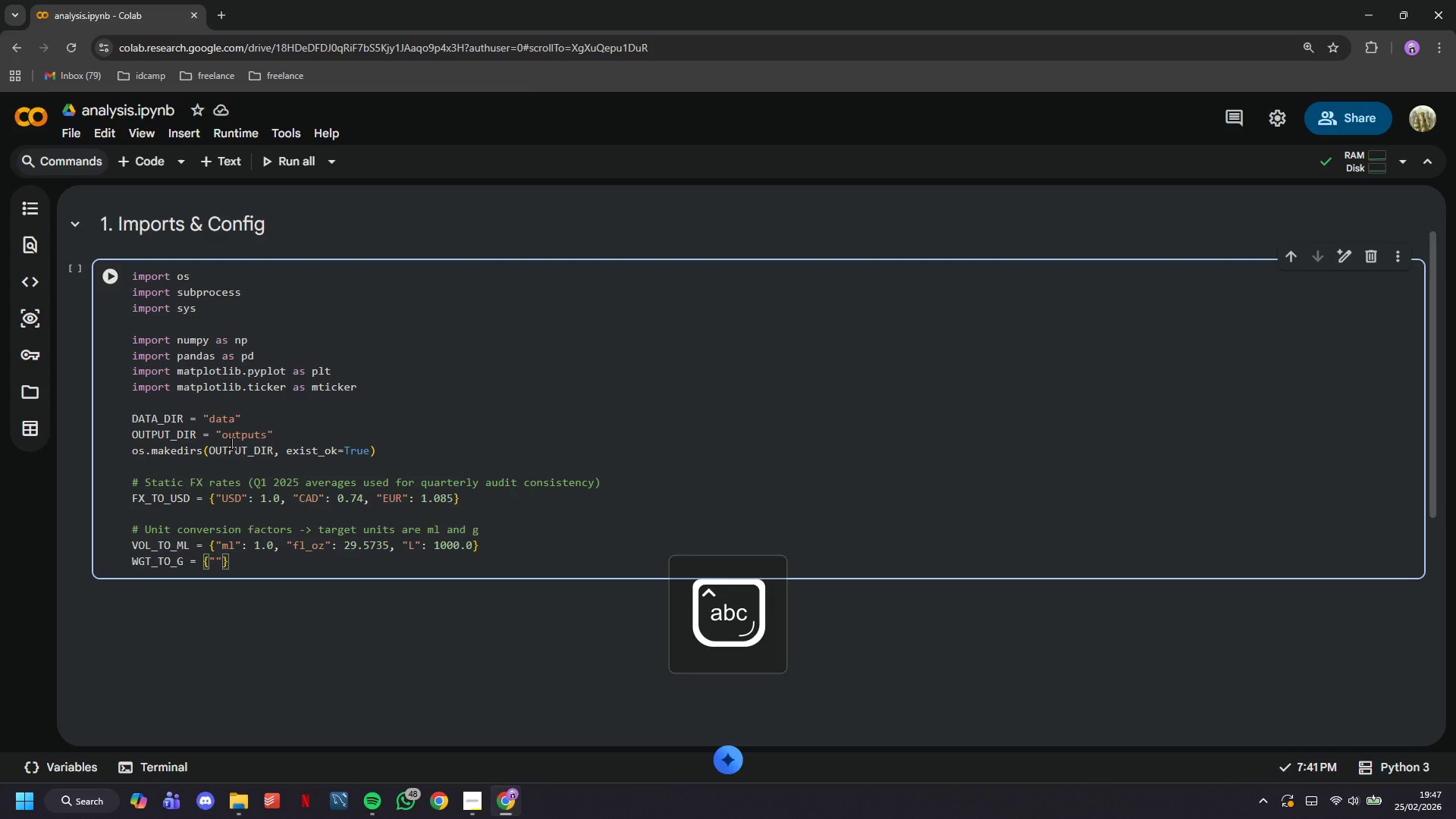 
key(ArrowRight)
 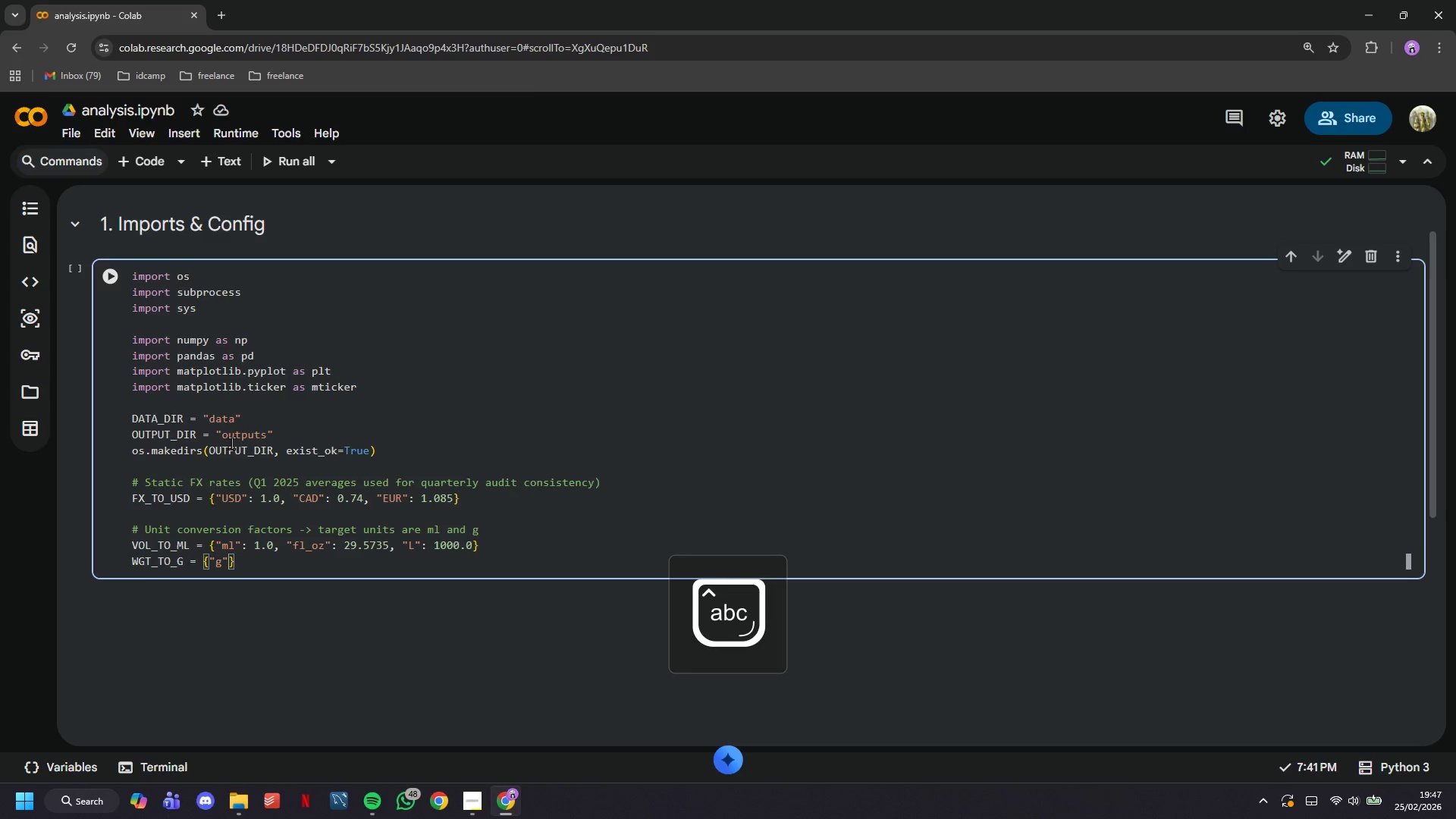 
type(: 1.0, "lbs)
 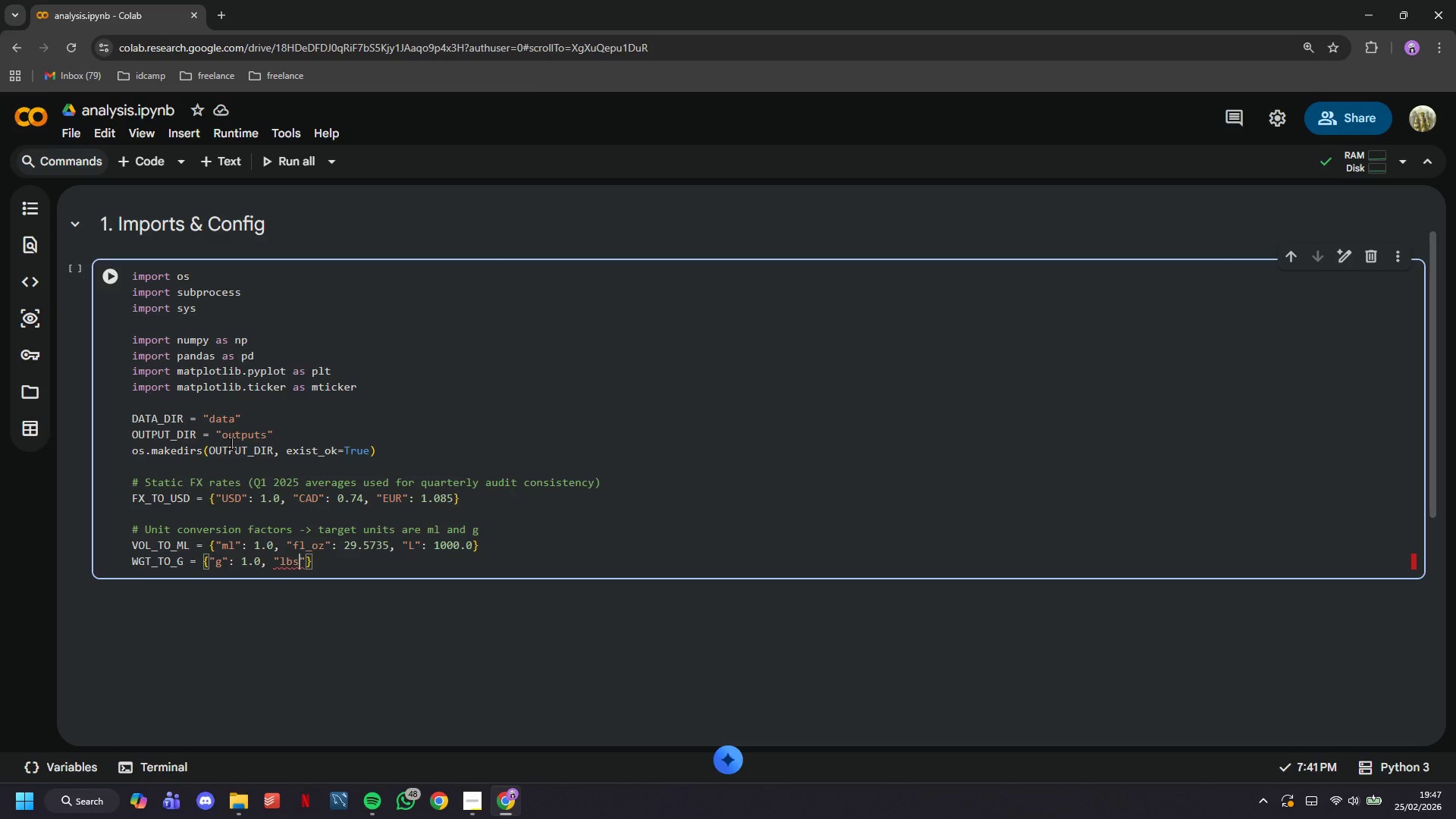 
key(ArrowRight)
 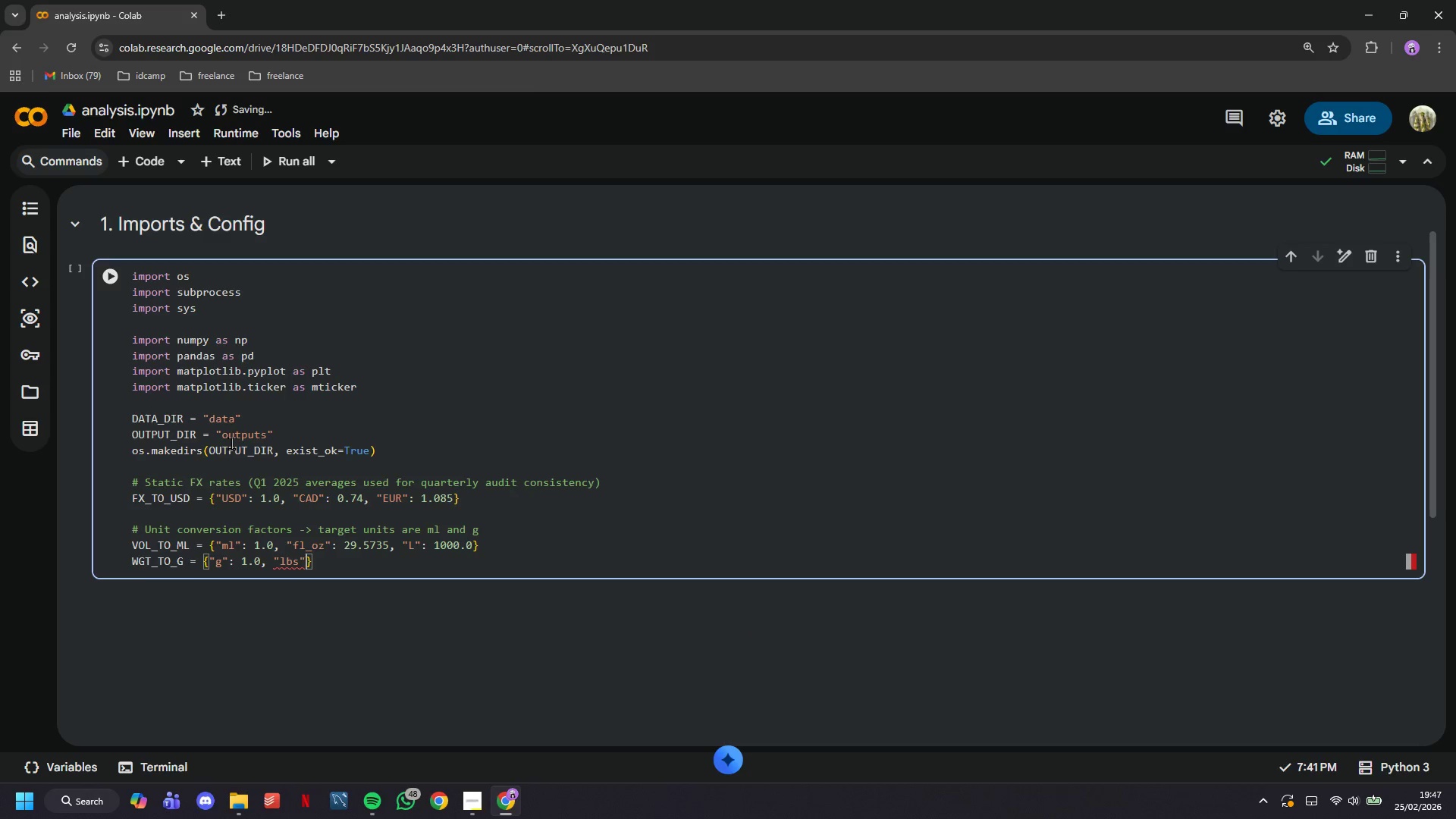 
type(: 453.592, "kg)
 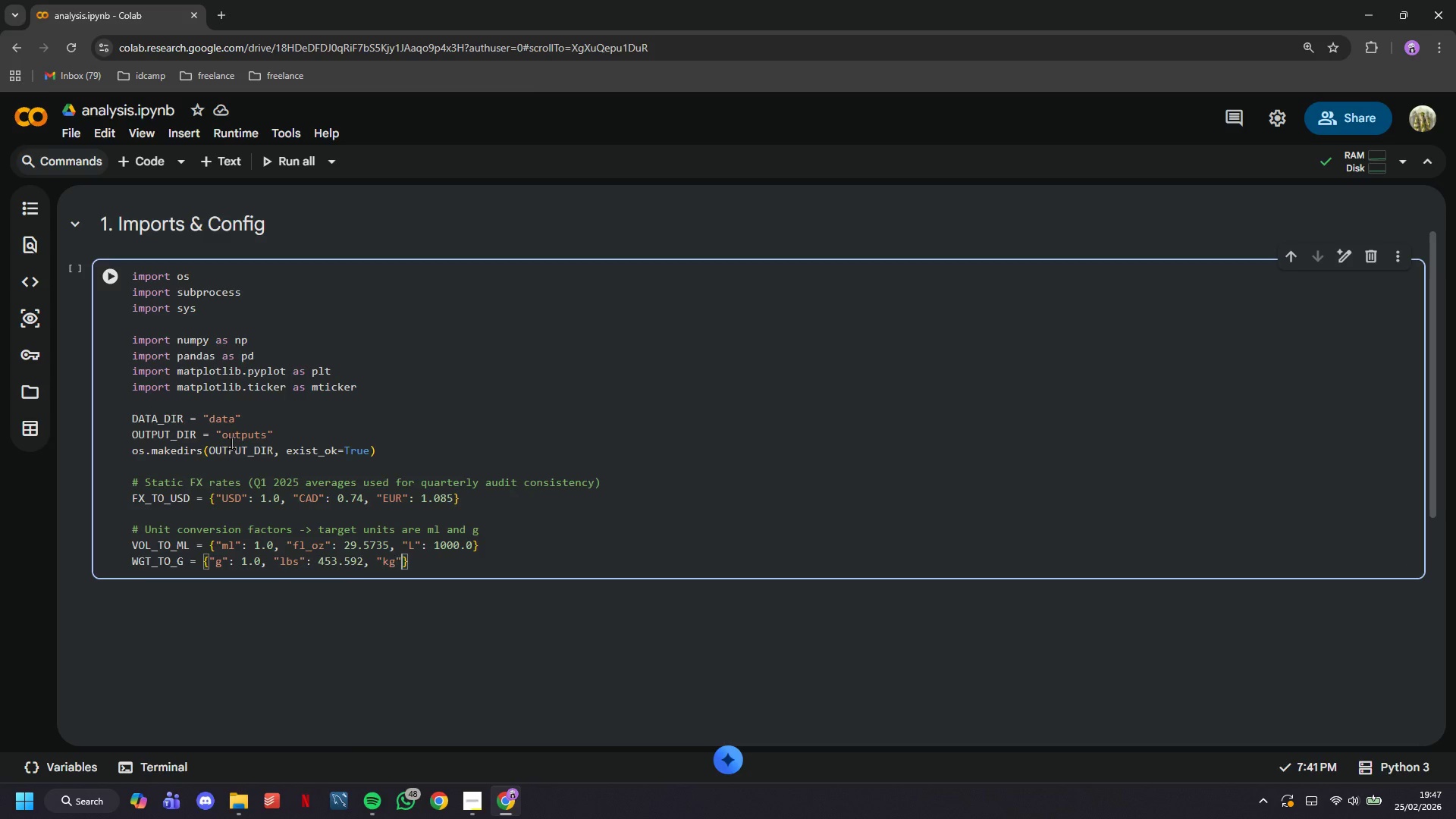 
key(ArrowRight)
 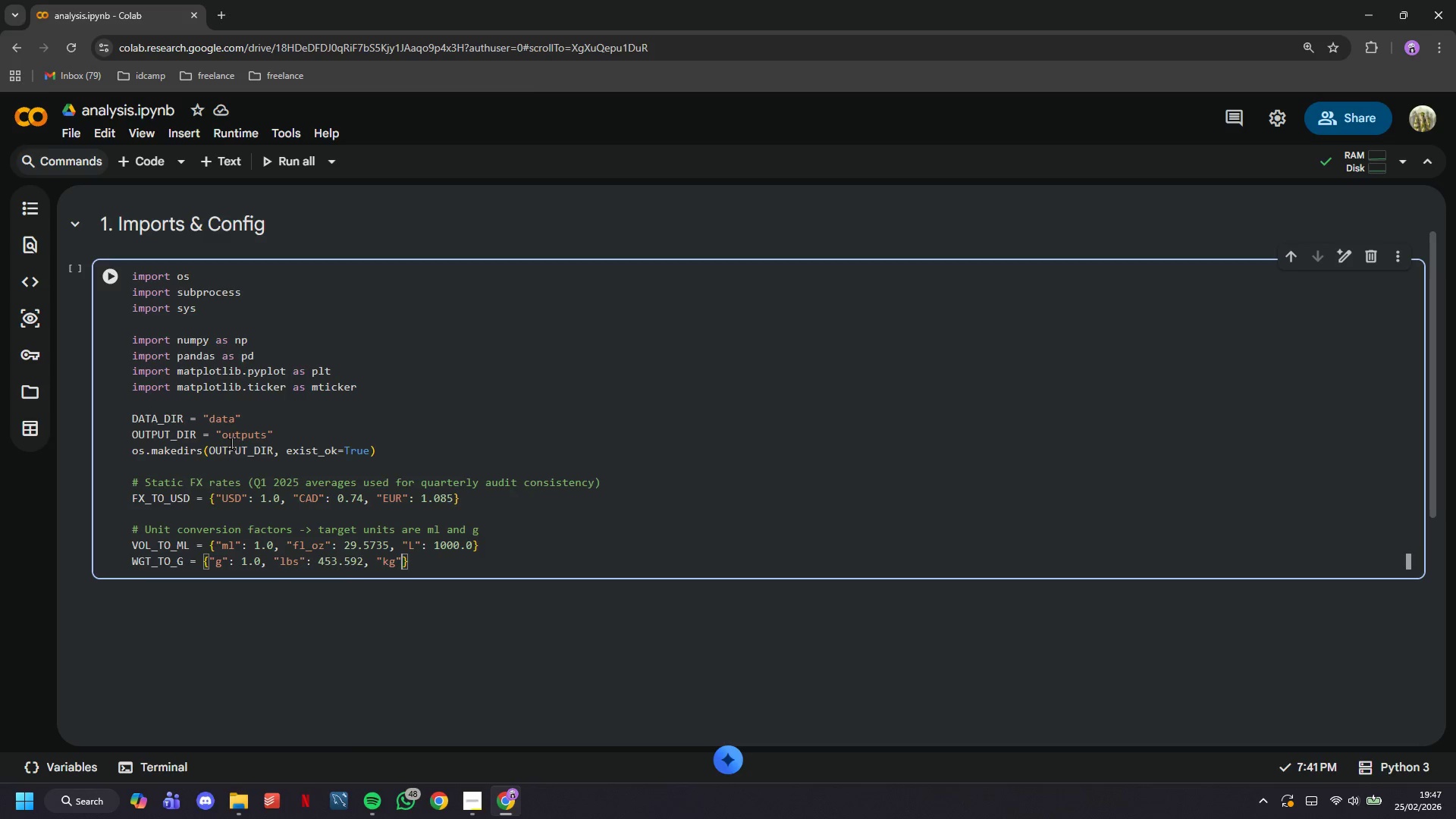 
type(: 1000.0)
 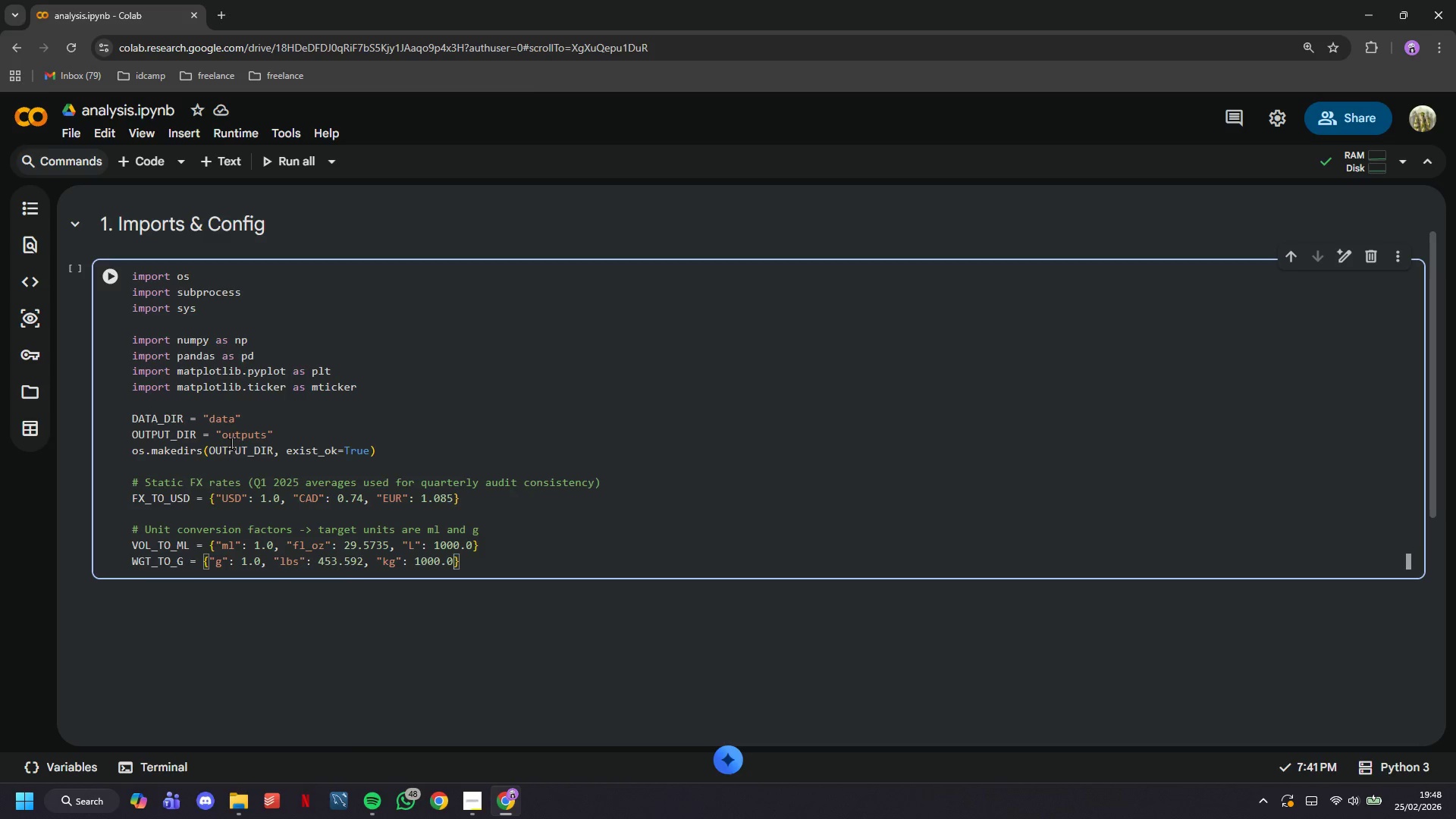 
key(ArrowRight)
 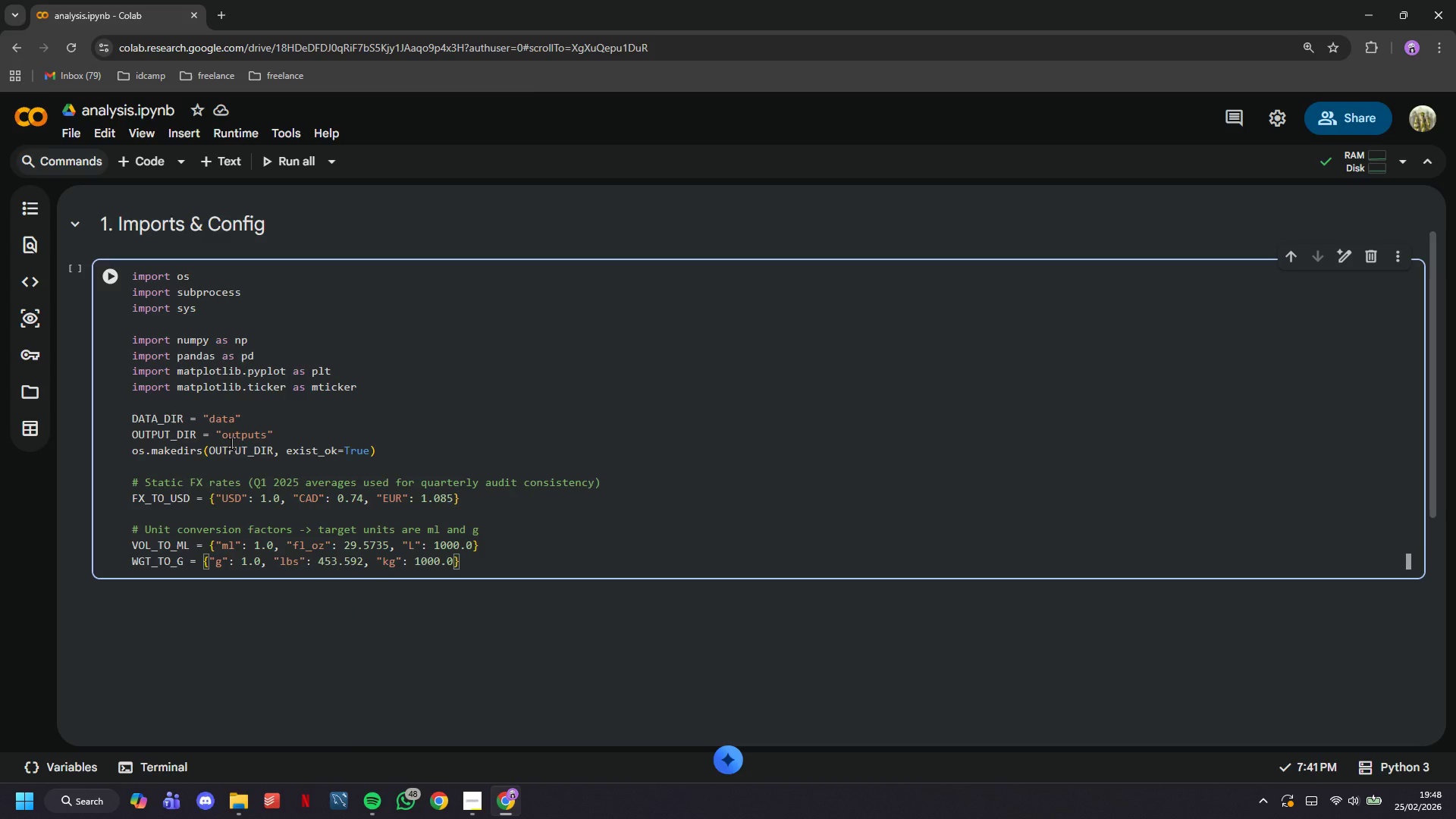 
key(Enter)
 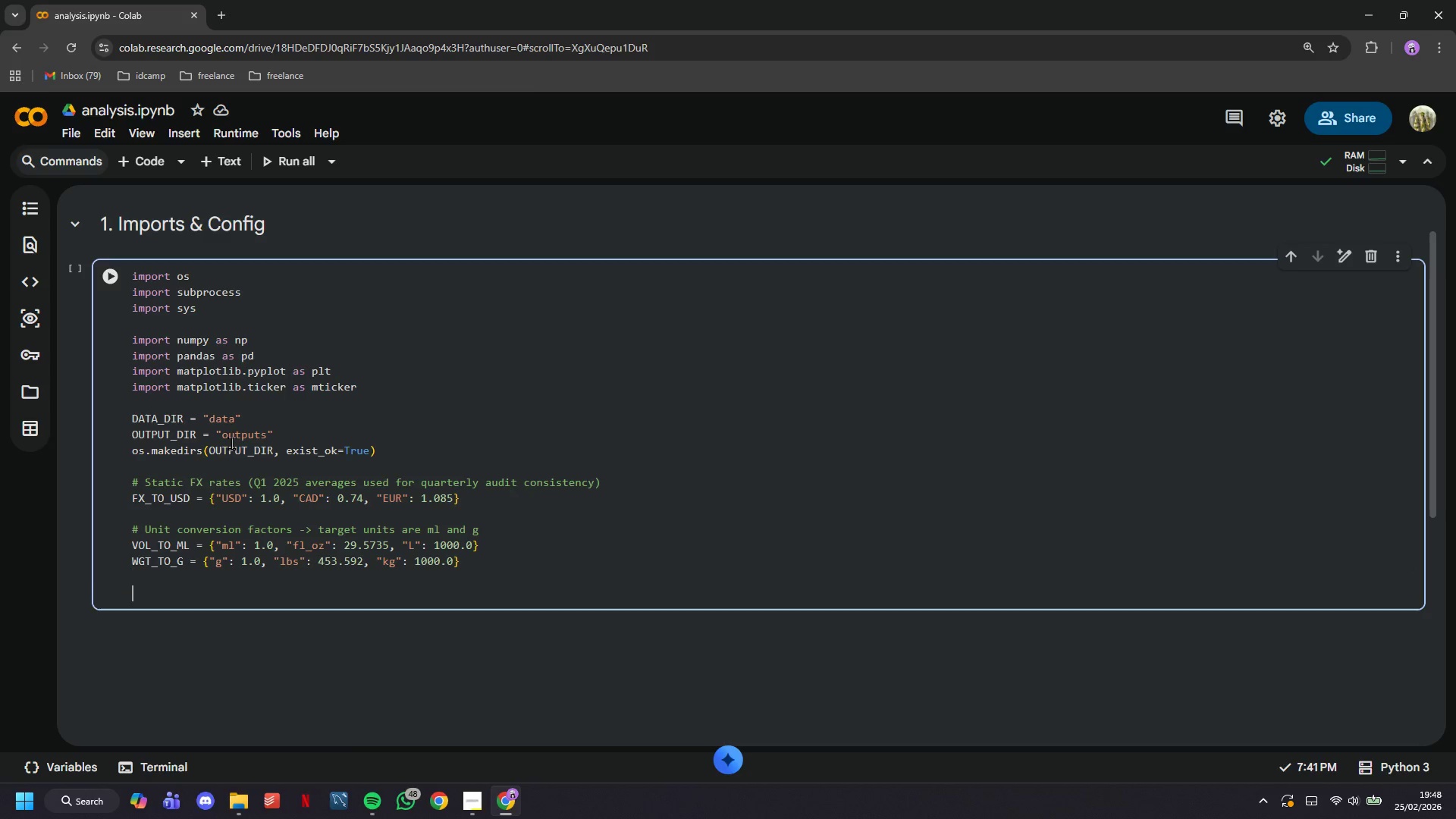 
key(Enter)
 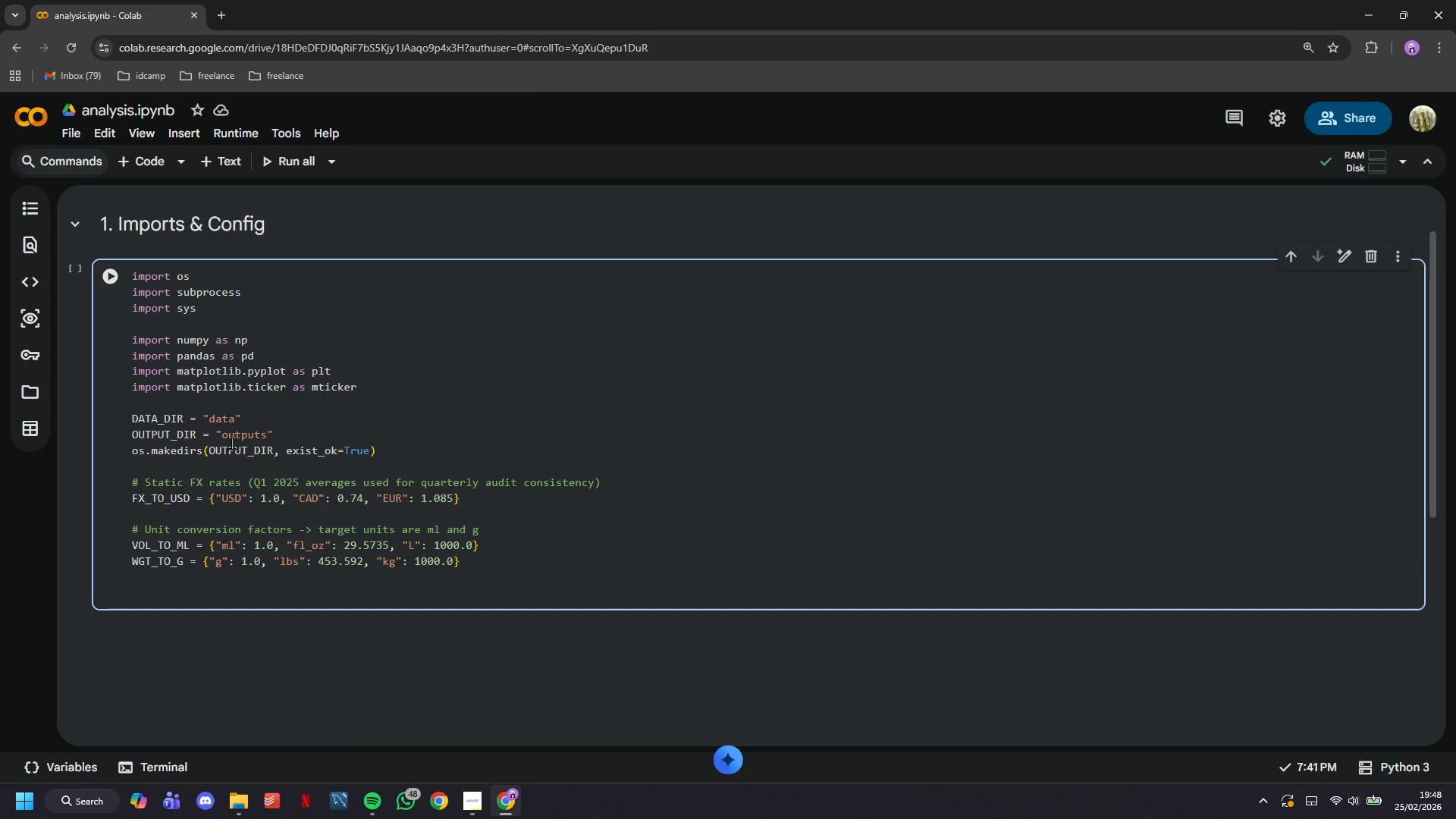 
type(print("config ready)
 